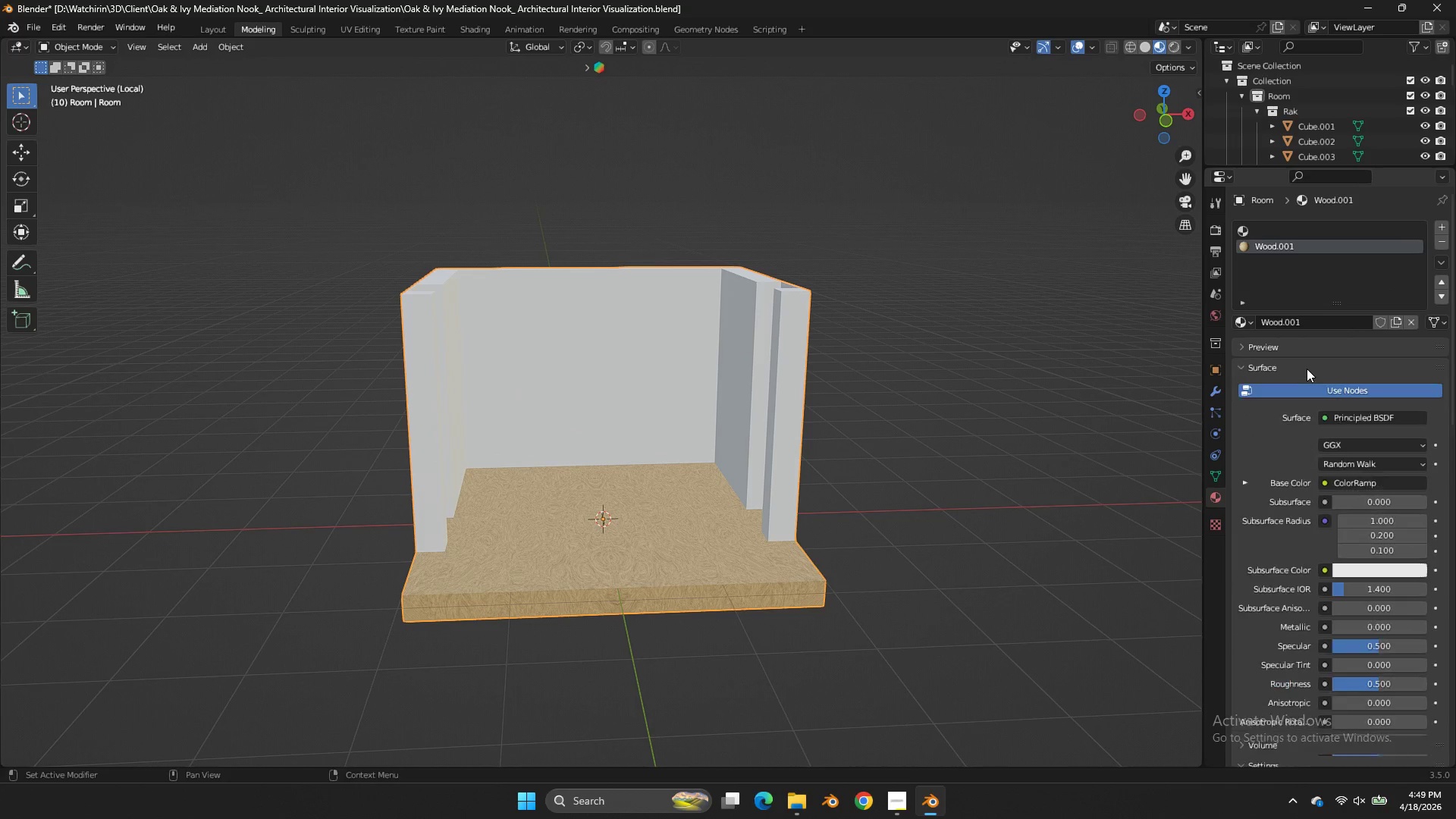 
triple_click([1307, 369])
 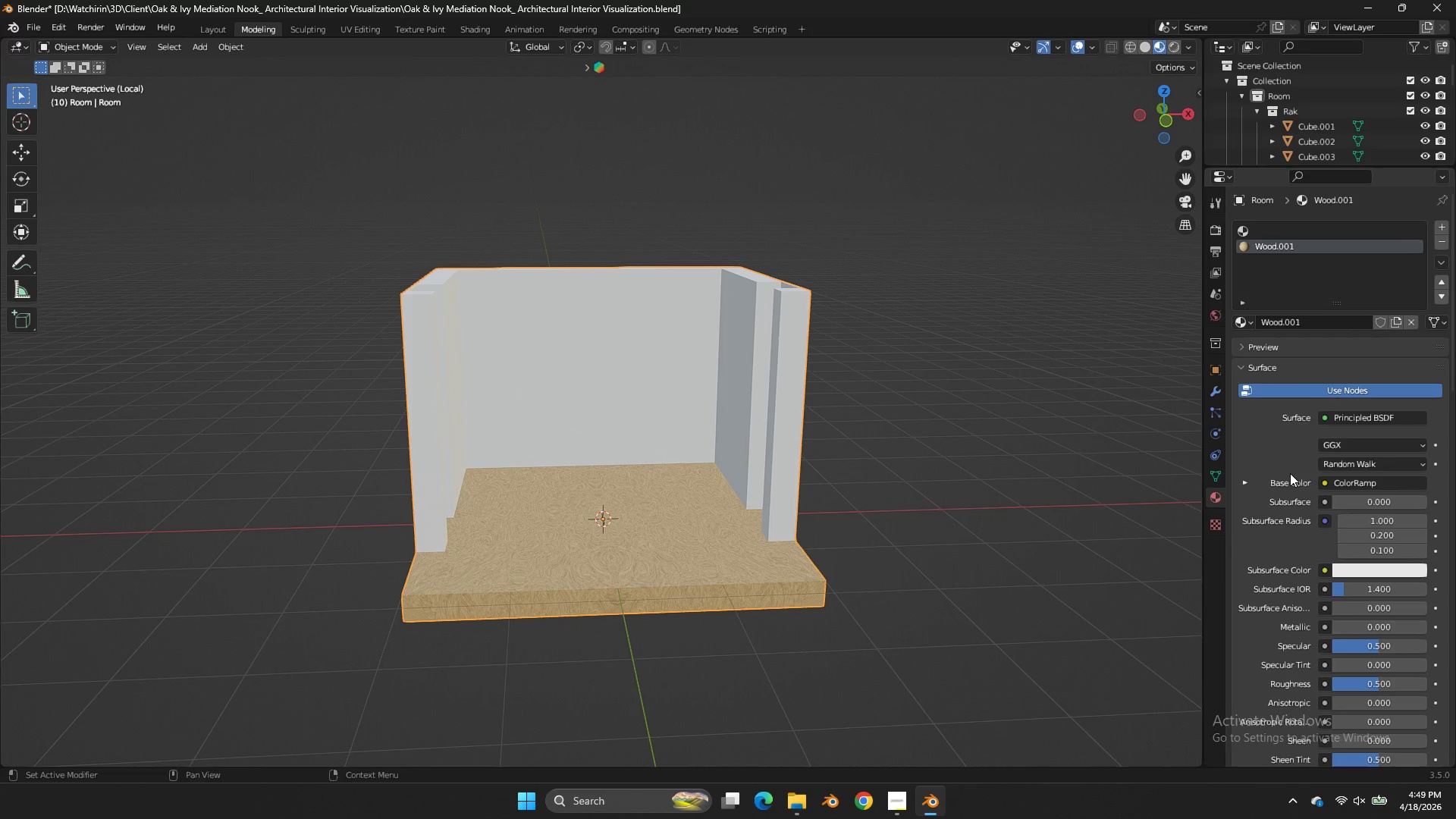 
double_click([1291, 480])
 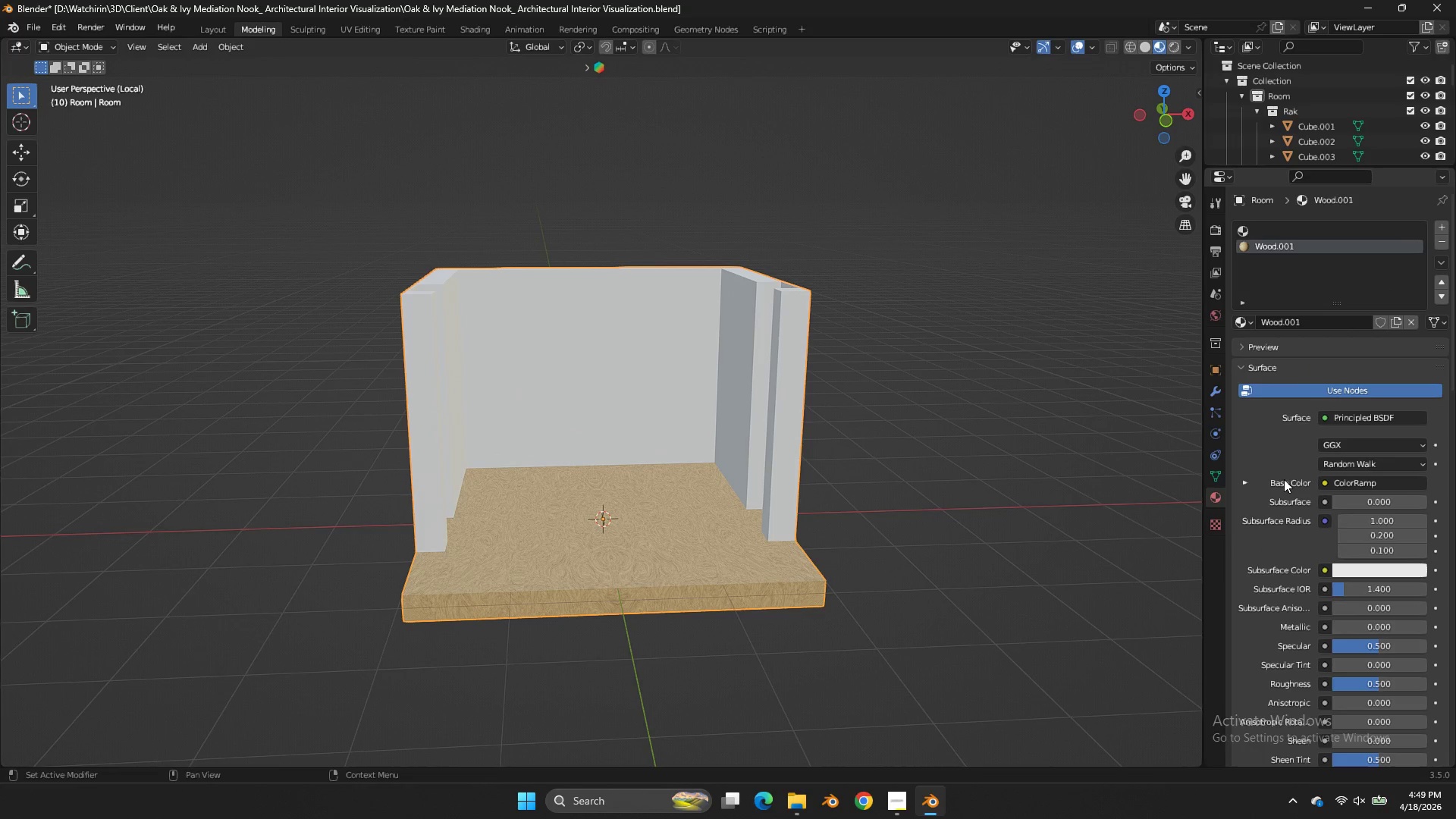 
left_click([1282, 479])
 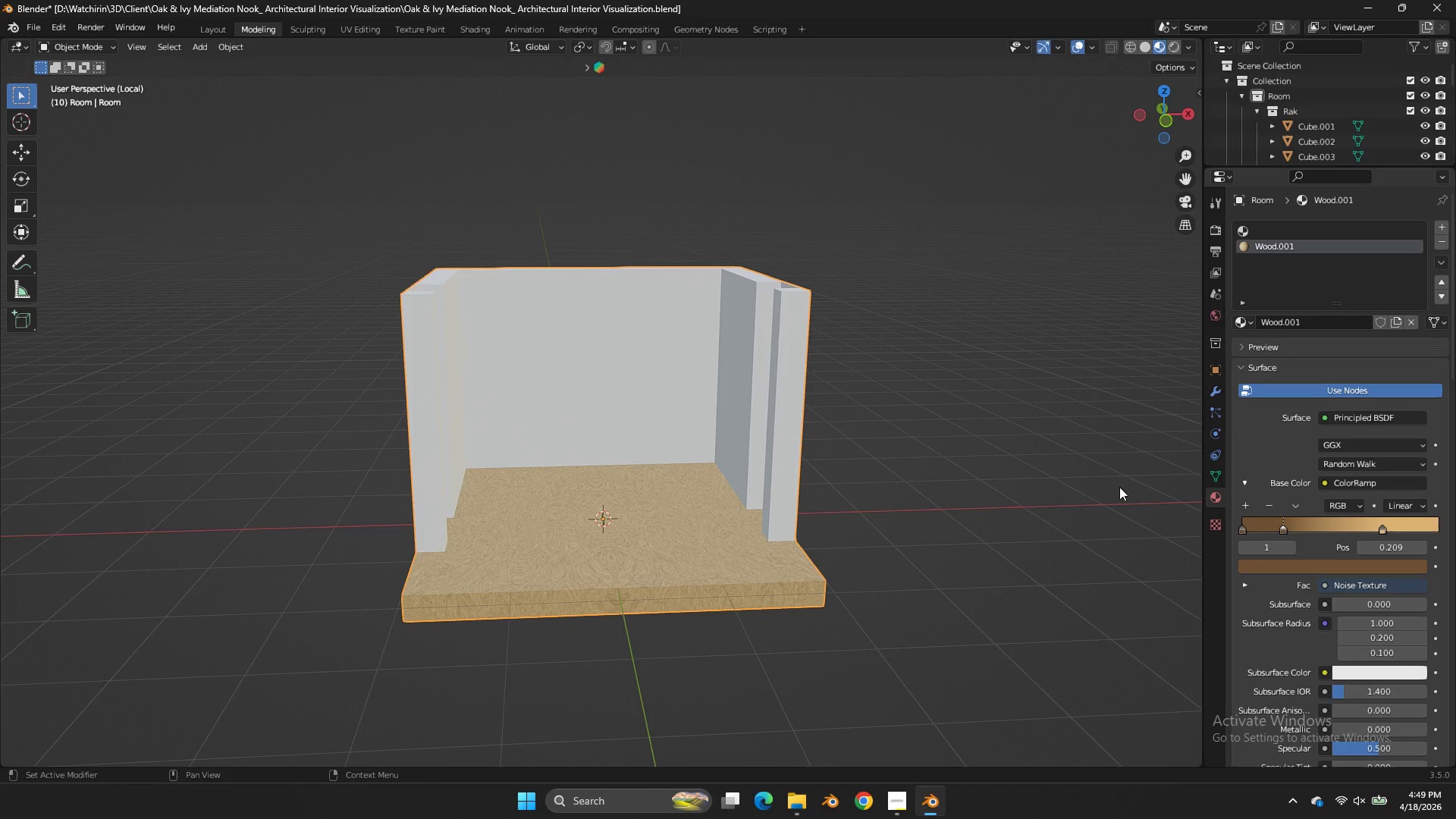 
scroll: coordinate [698, 457], scroll_direction: up, amount: 4.0
 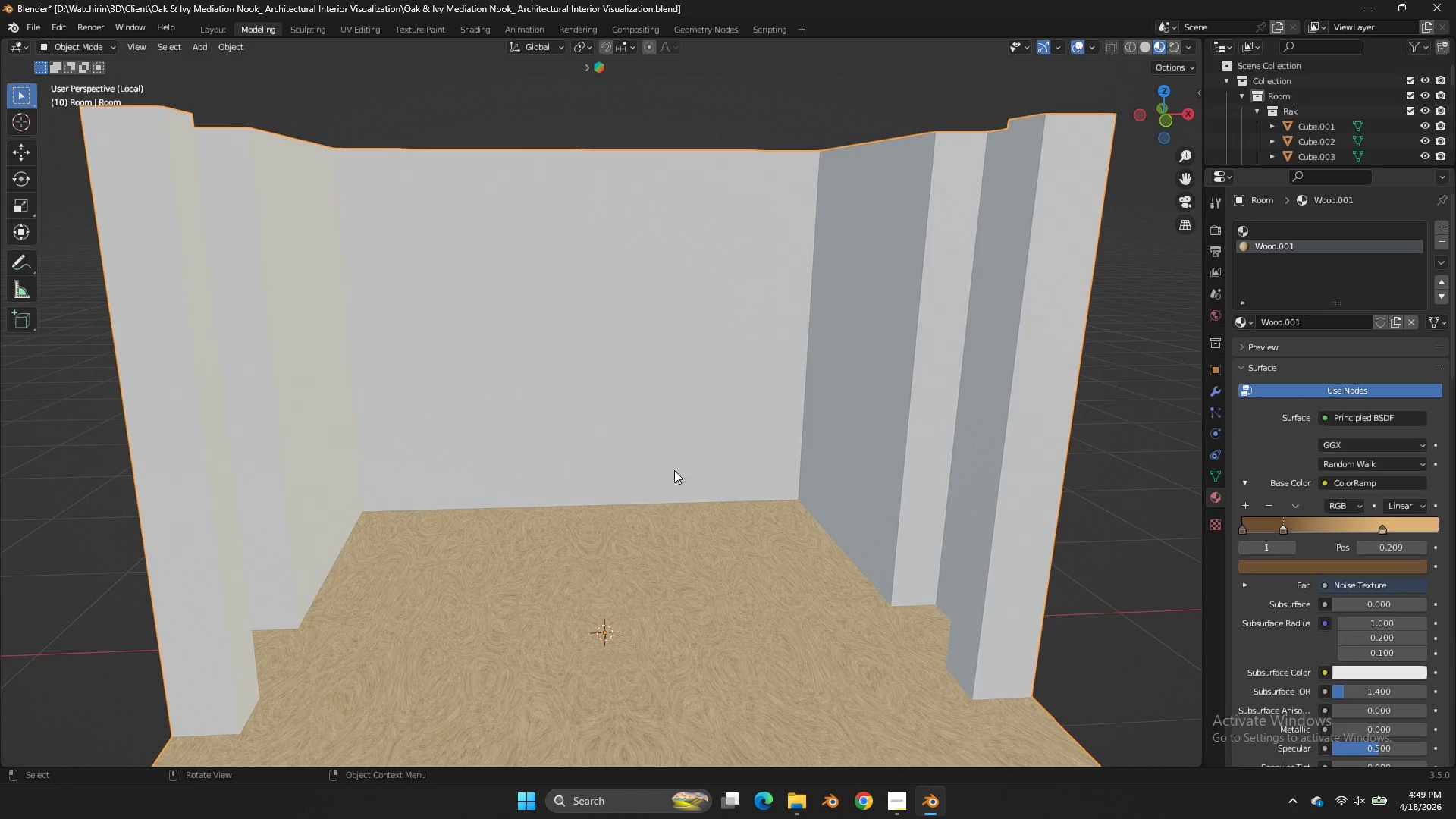 
left_click([667, 522])
 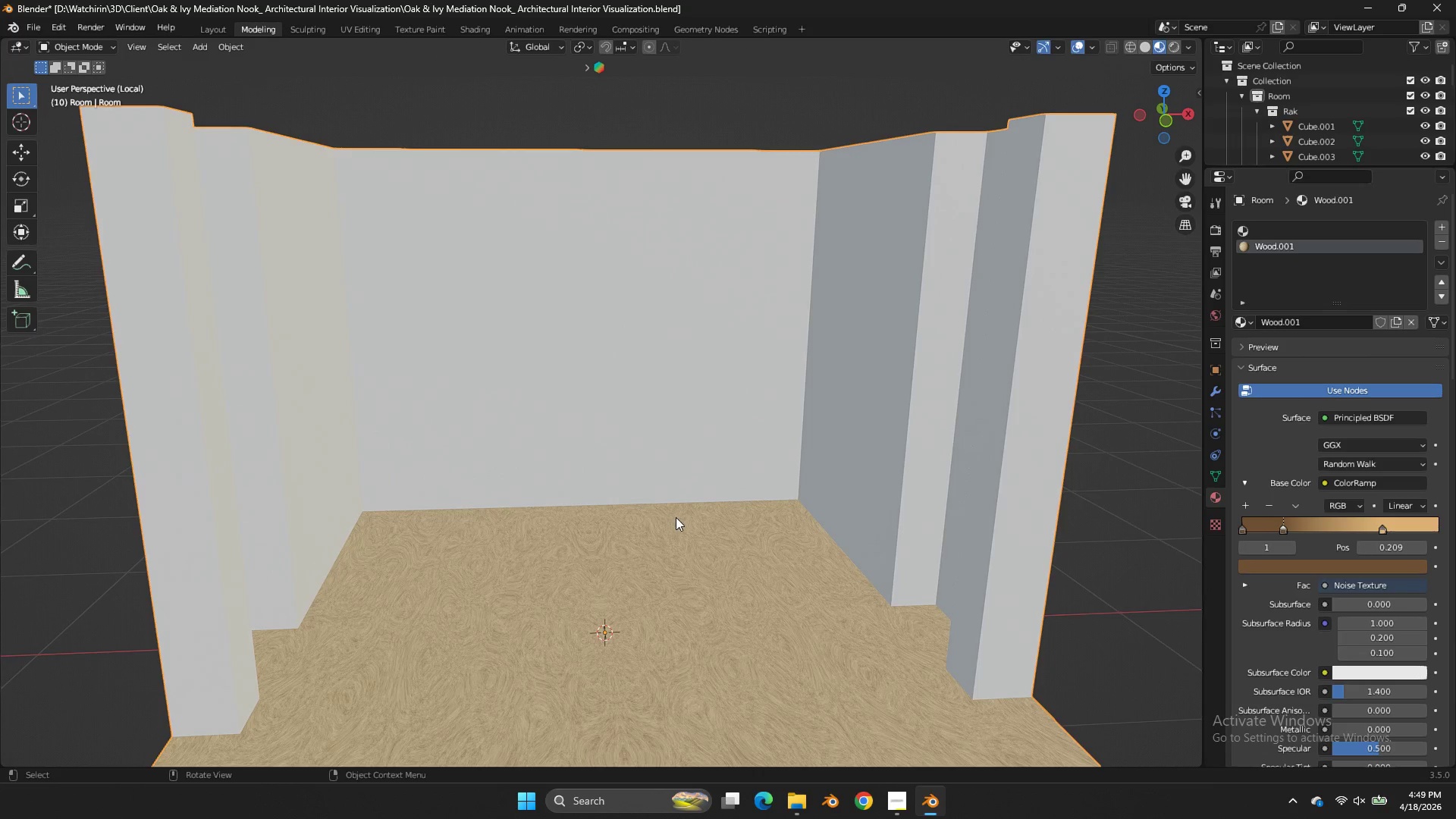 
scroll: coordinate [676, 516], scroll_direction: down, amount: 3.0
 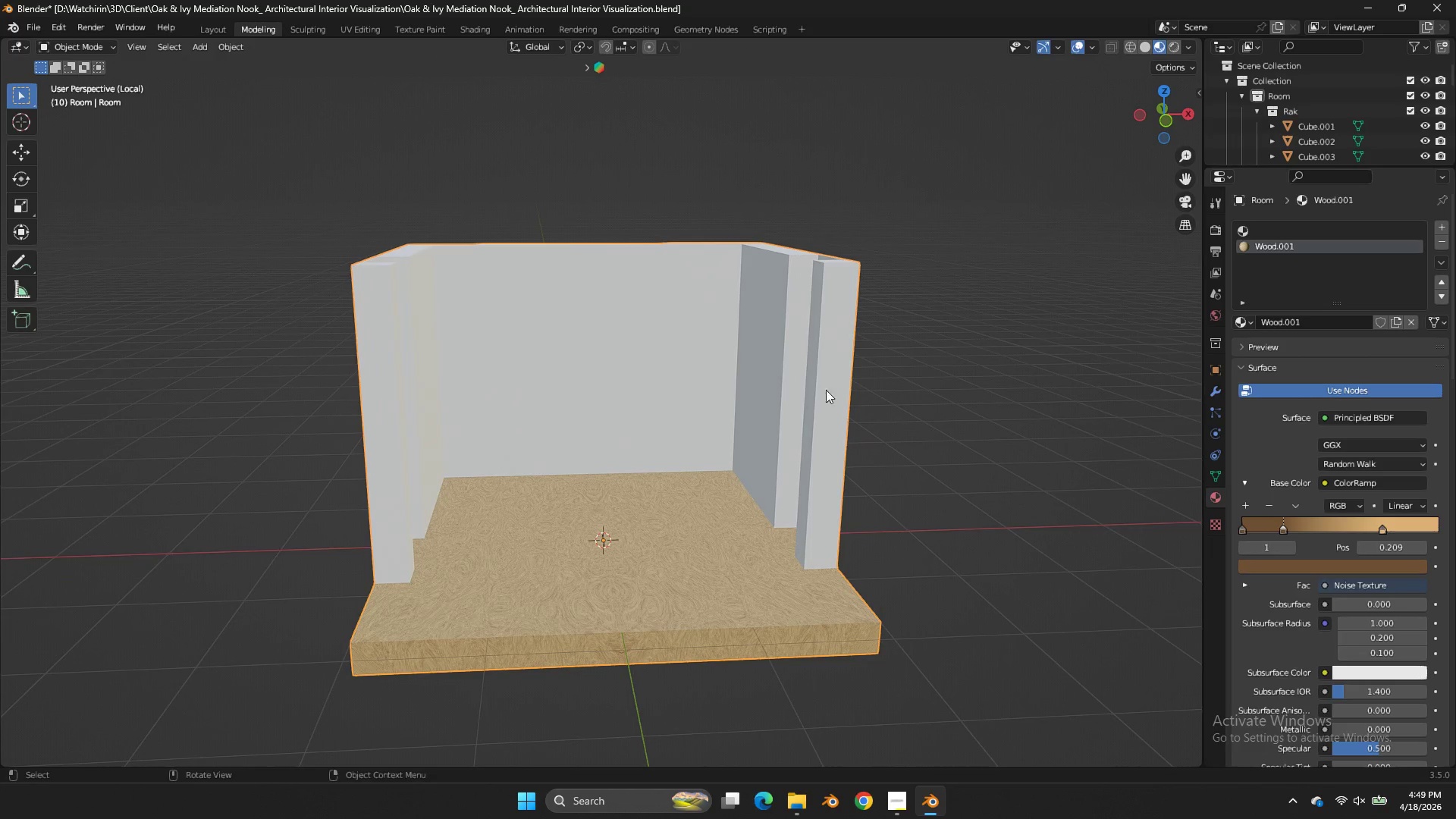 
key(Control+S)
 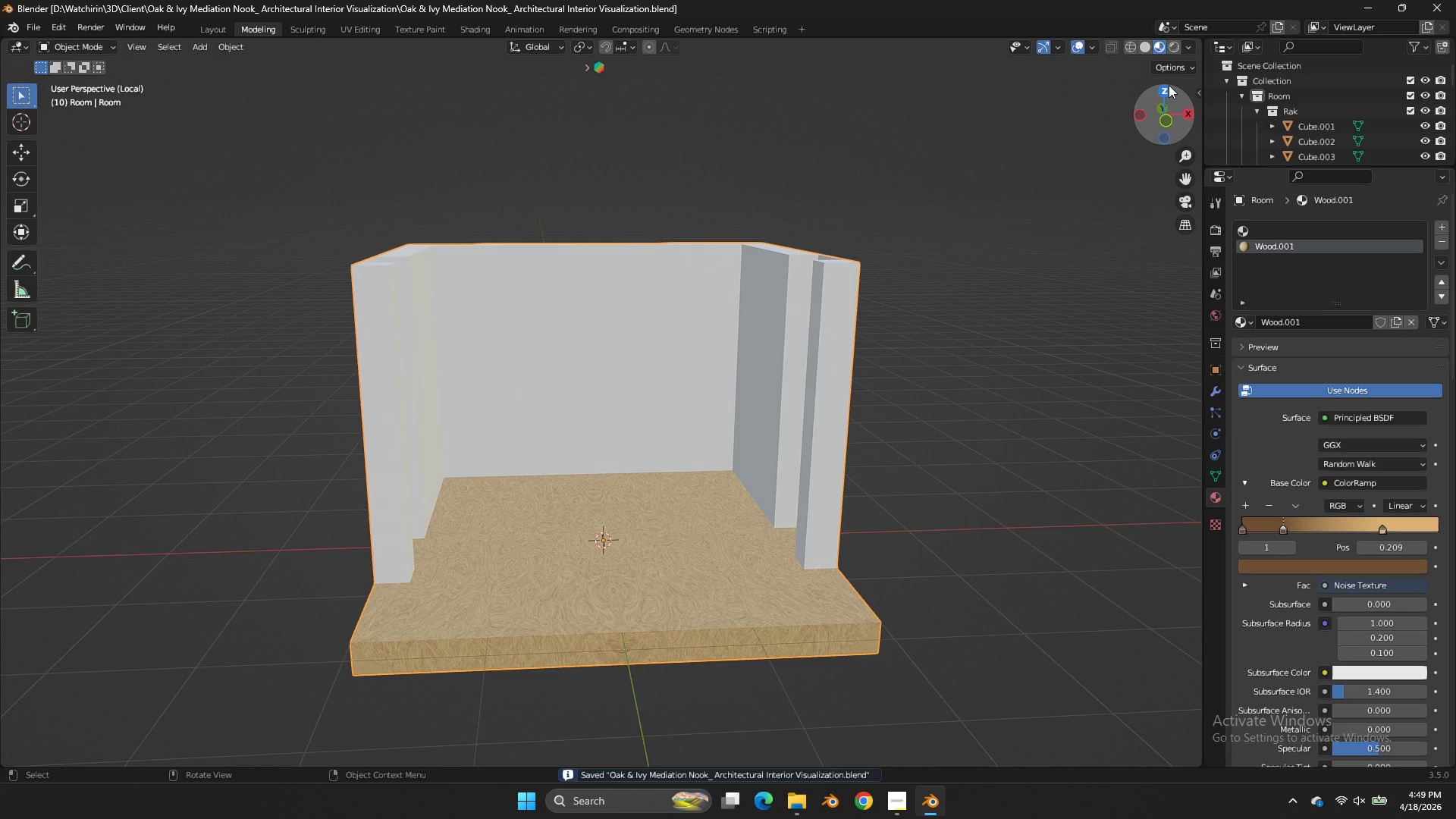 
left_click([1169, 85])
 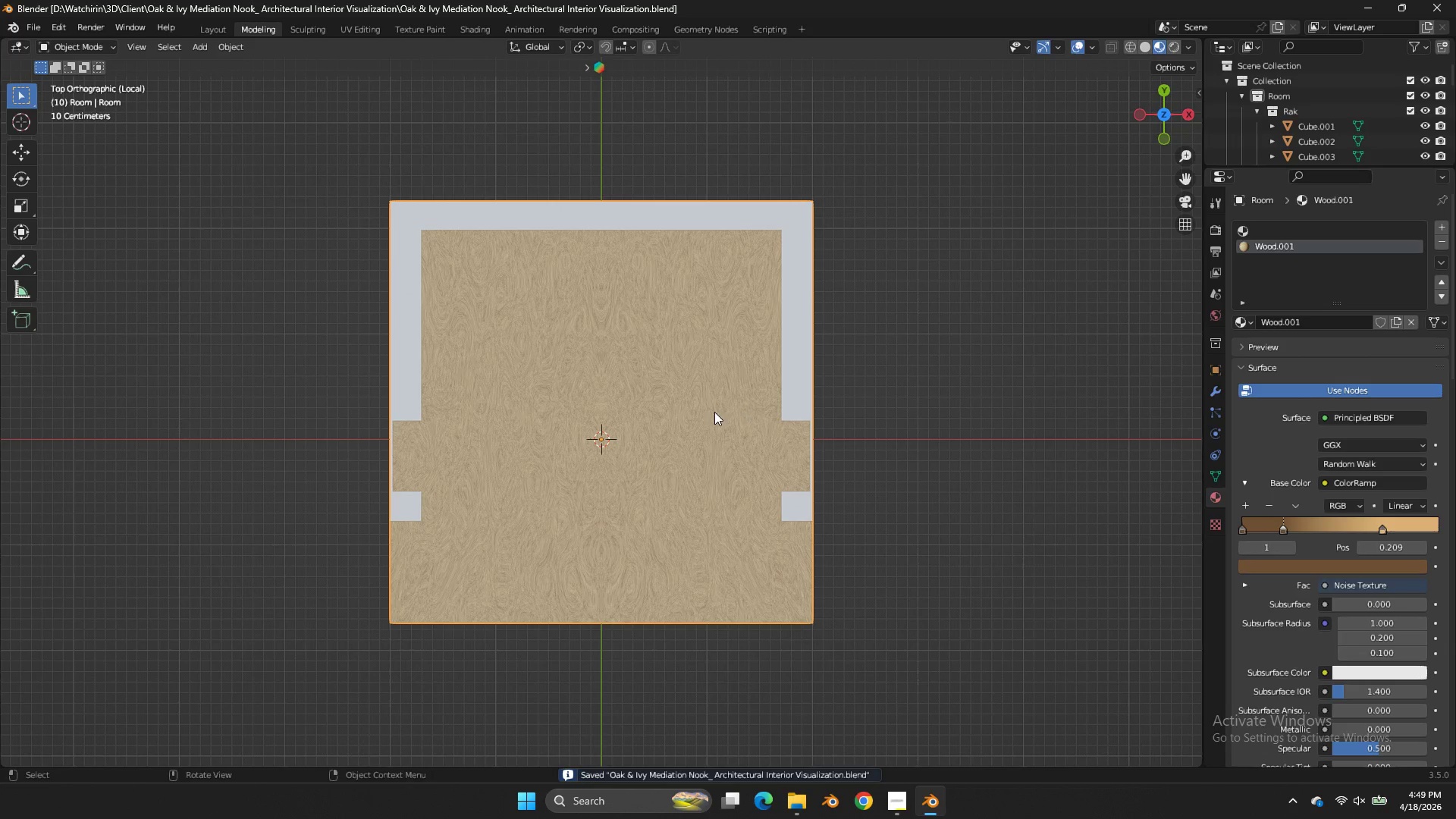 
scroll: coordinate [682, 416], scroll_direction: up, amount: 4.0
 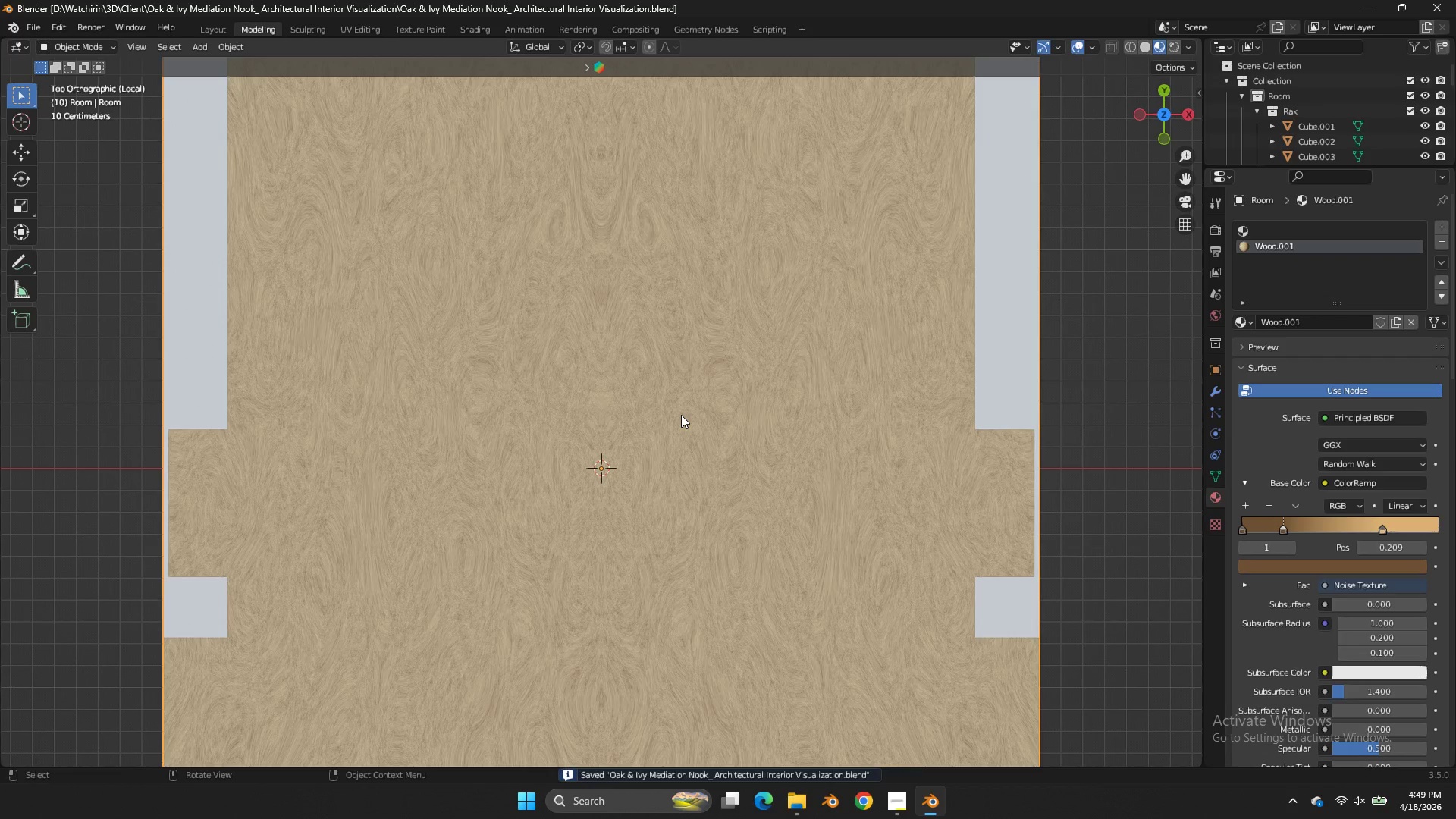 
left_click([681, 415])
 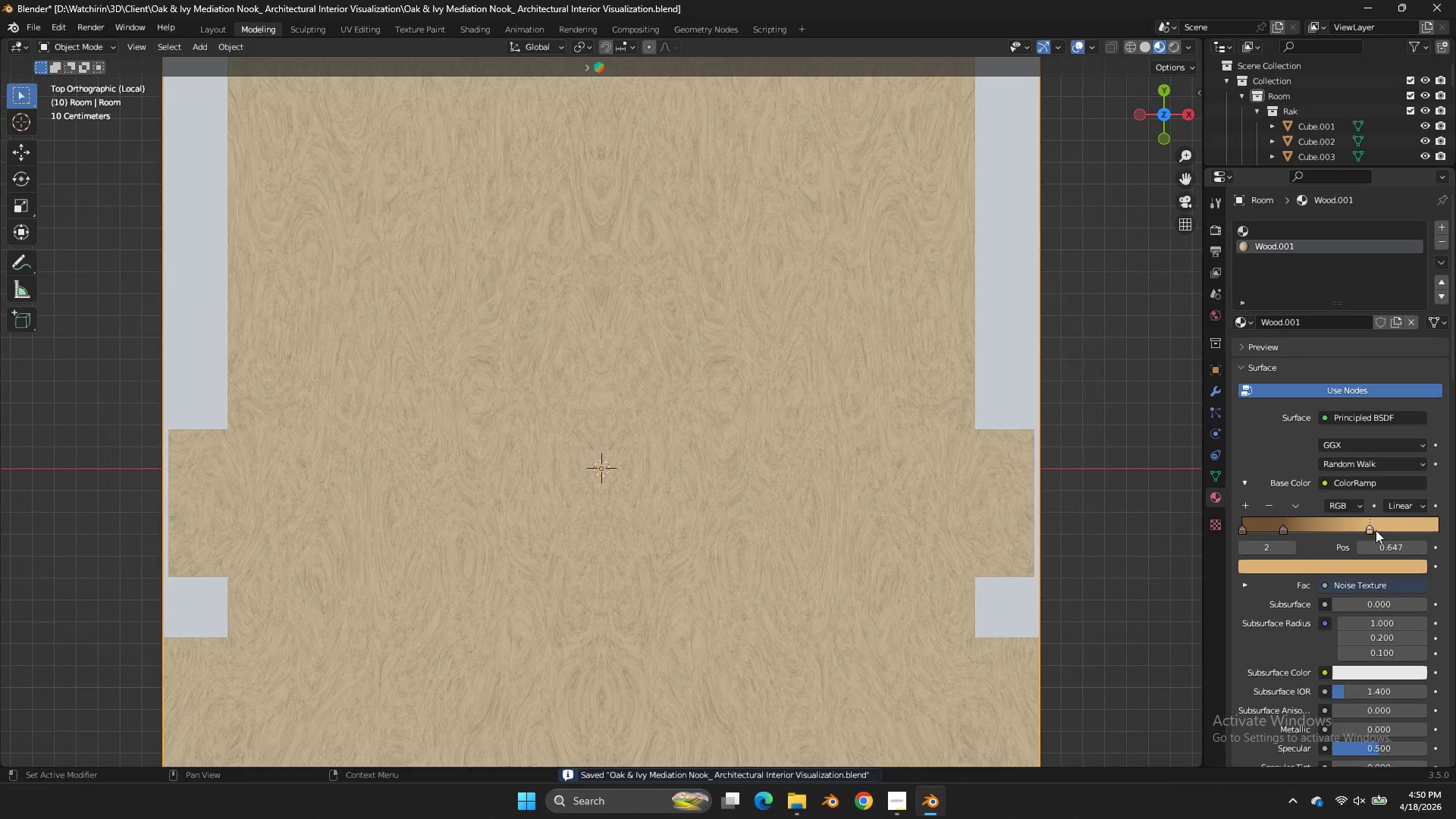 
left_click([1372, 573])
 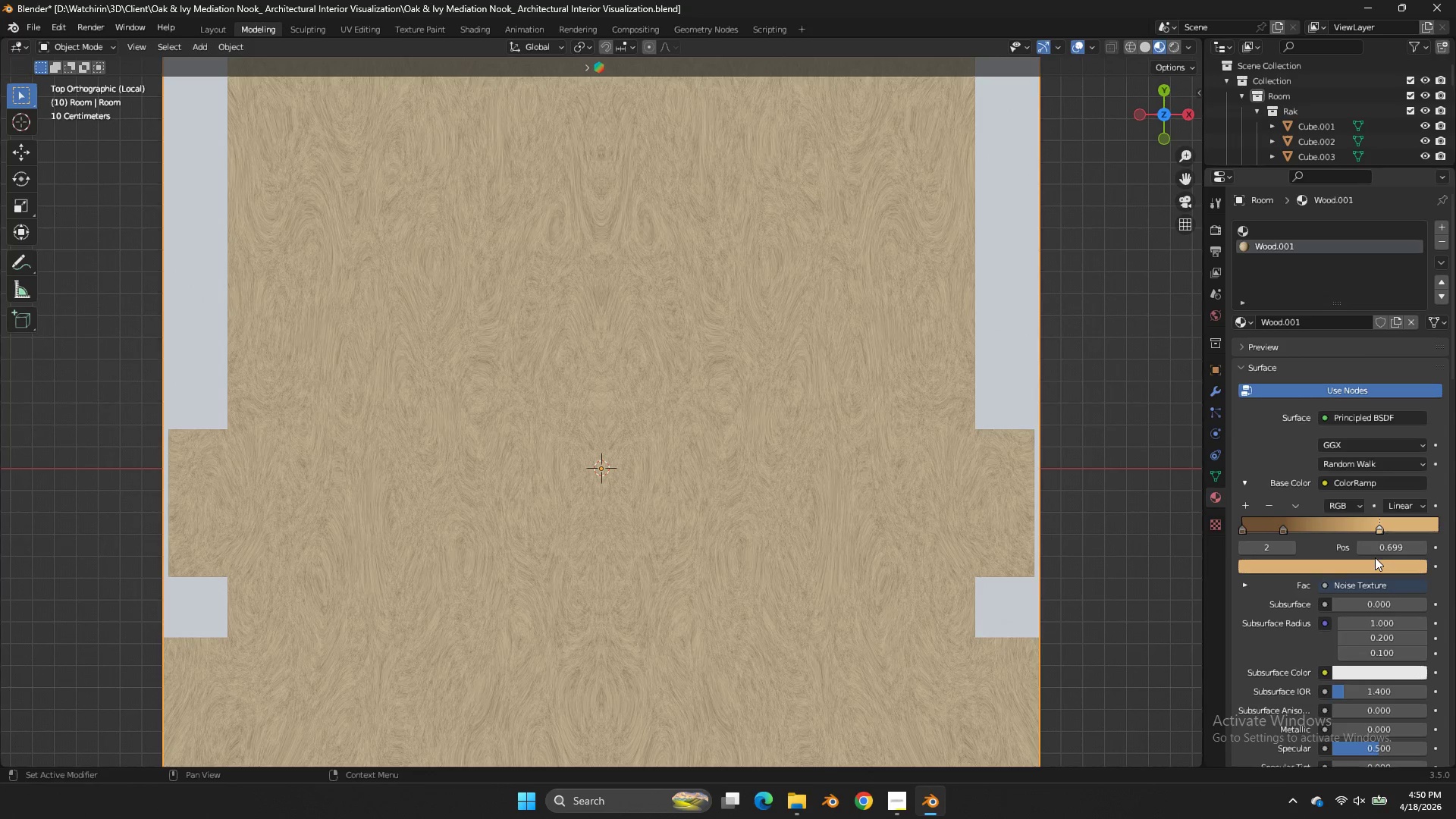 
left_click([1374, 561])
 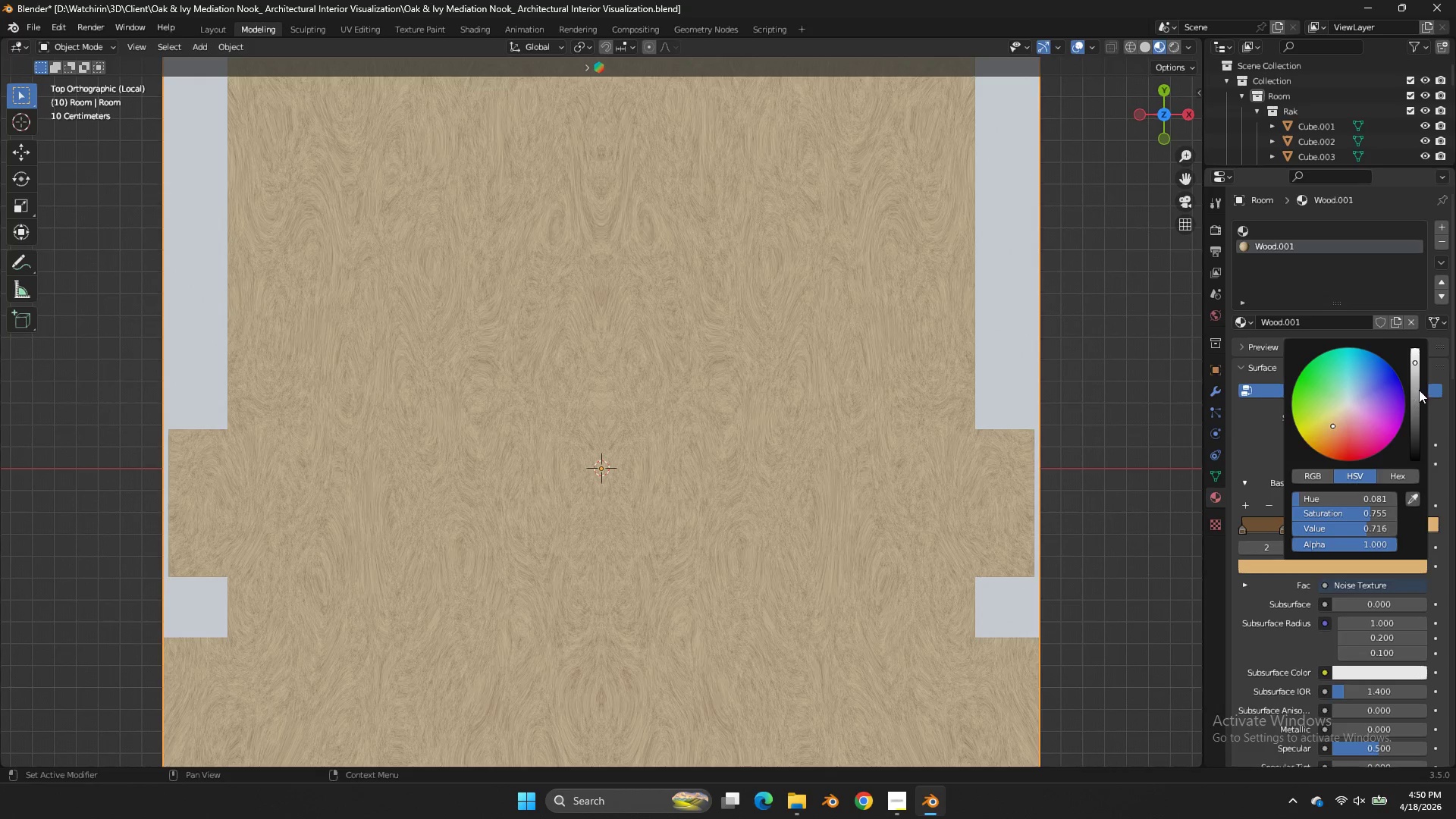 
left_click_drag(start_coordinate=[1420, 390], to_coordinate=[692, 384])
 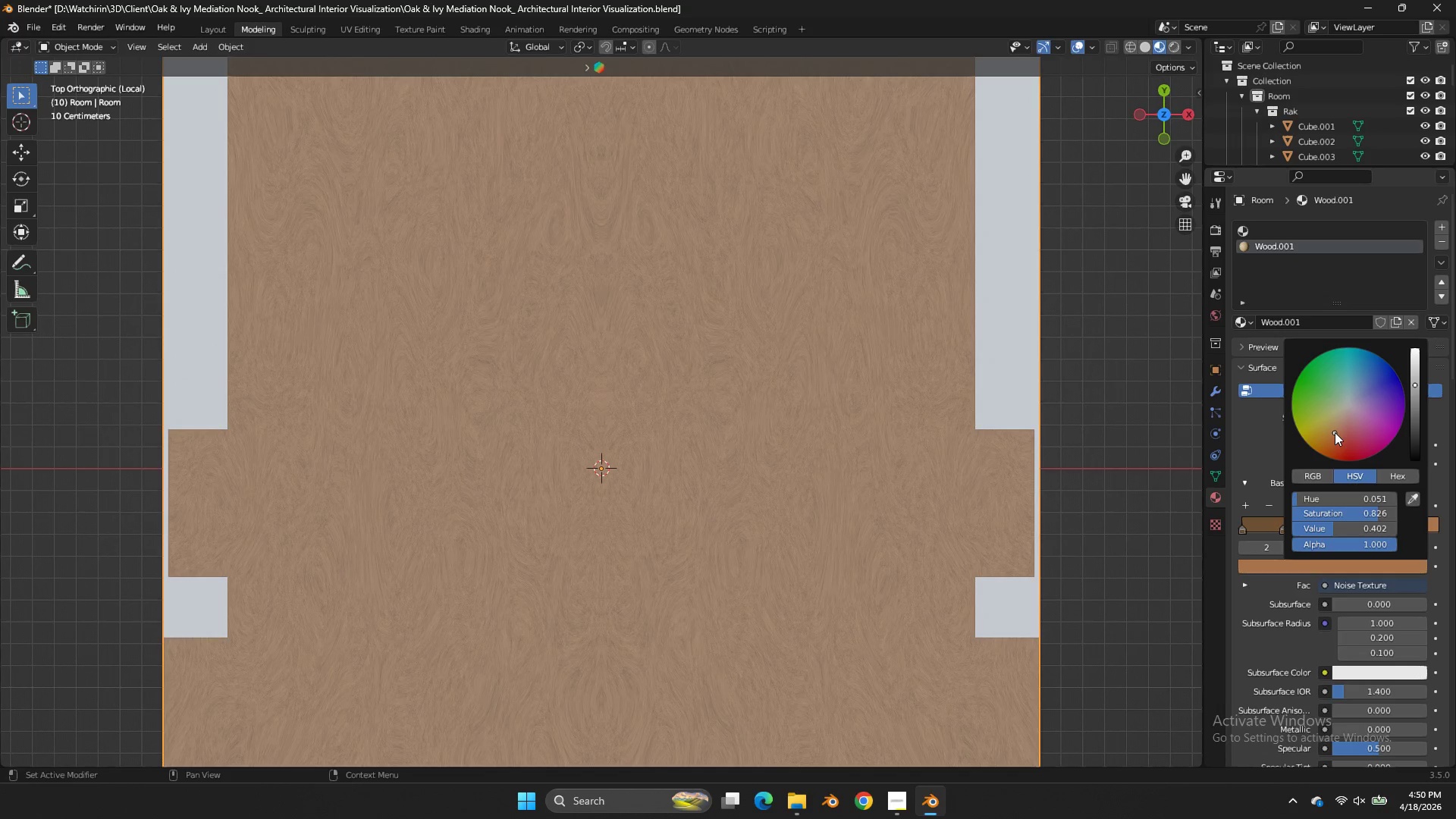 
left_click([1335, 432])
 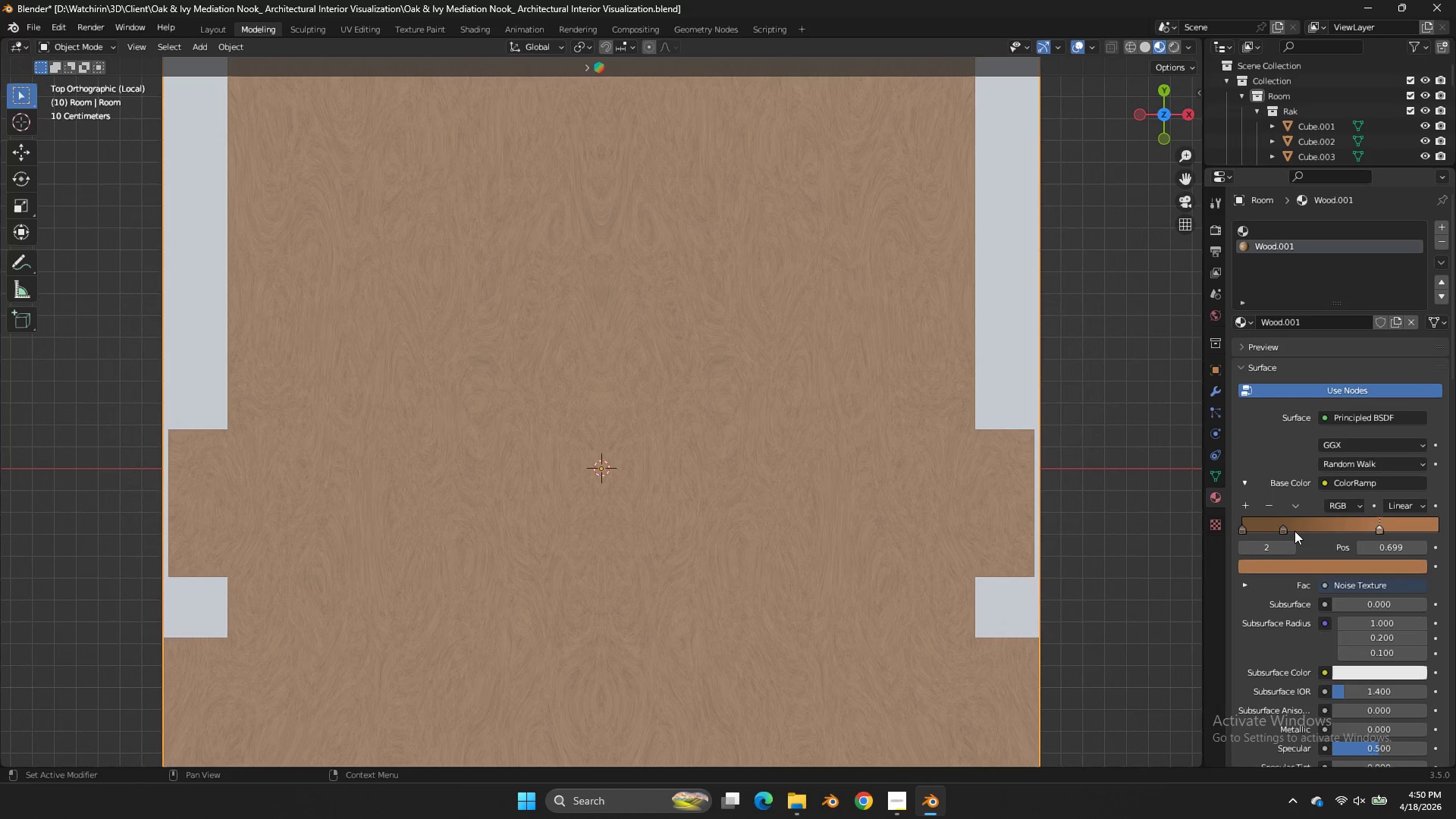 
left_click([1293, 529])
 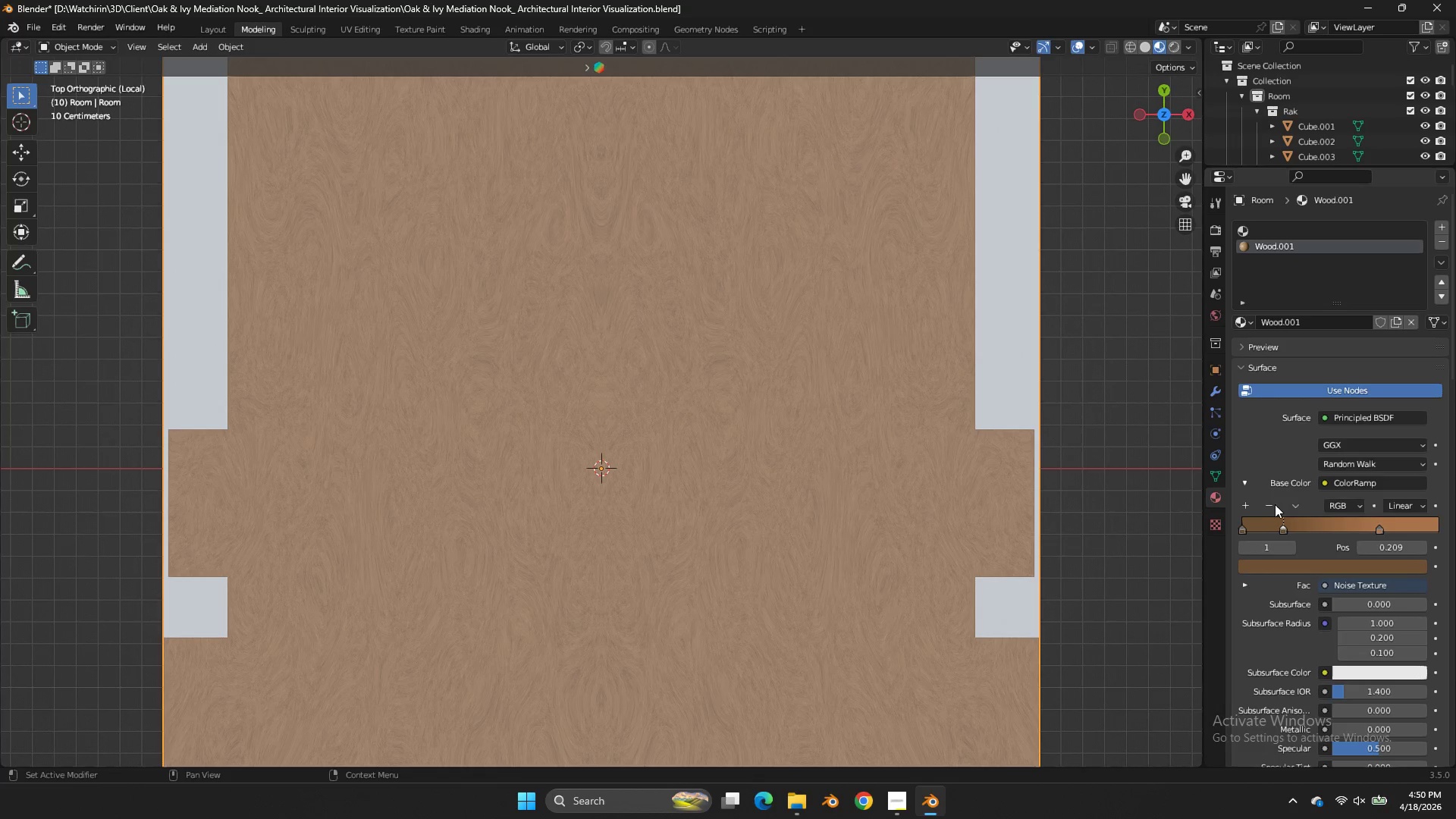 
left_click([1272, 502])
 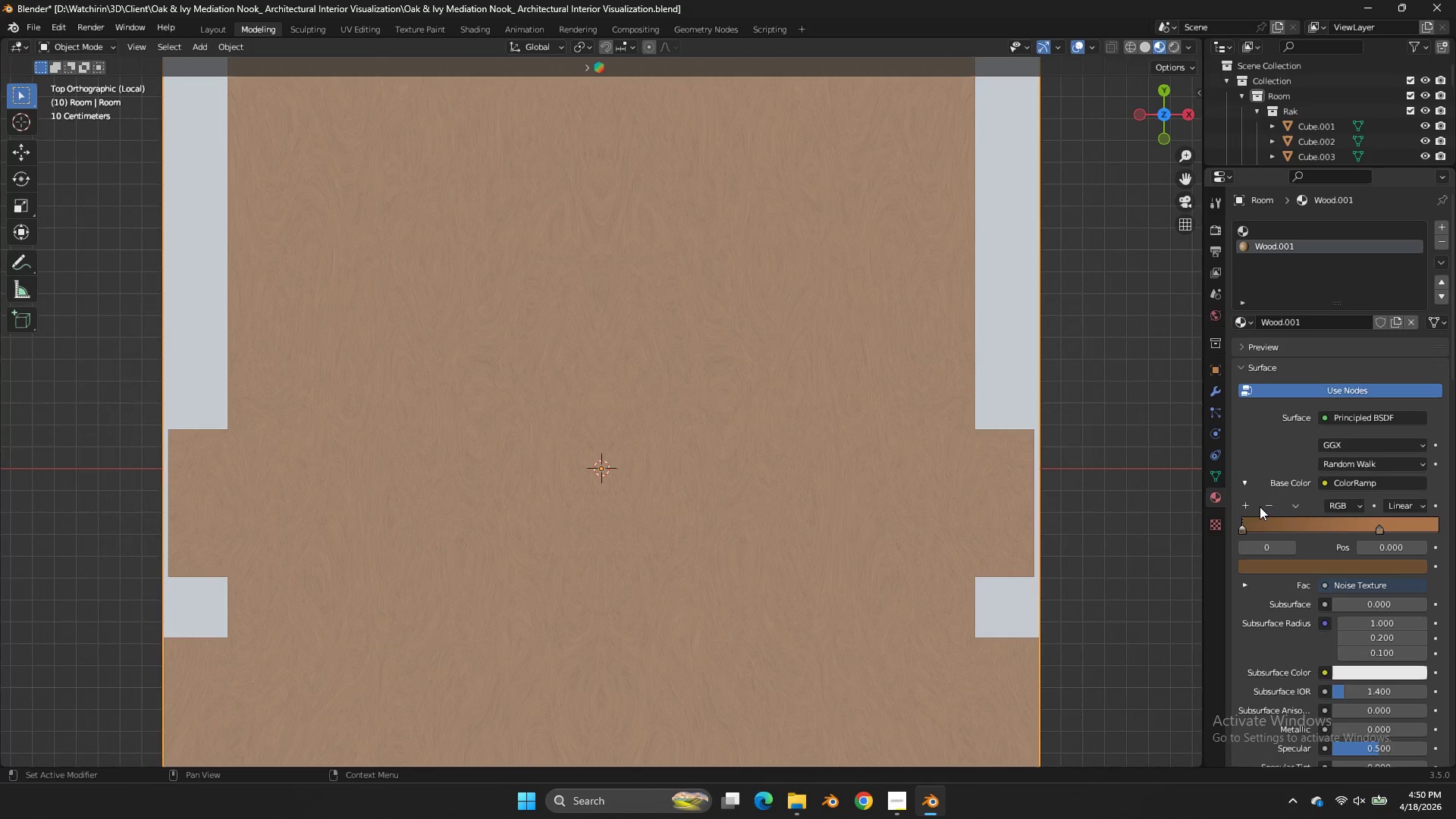 
double_click([1266, 503])
 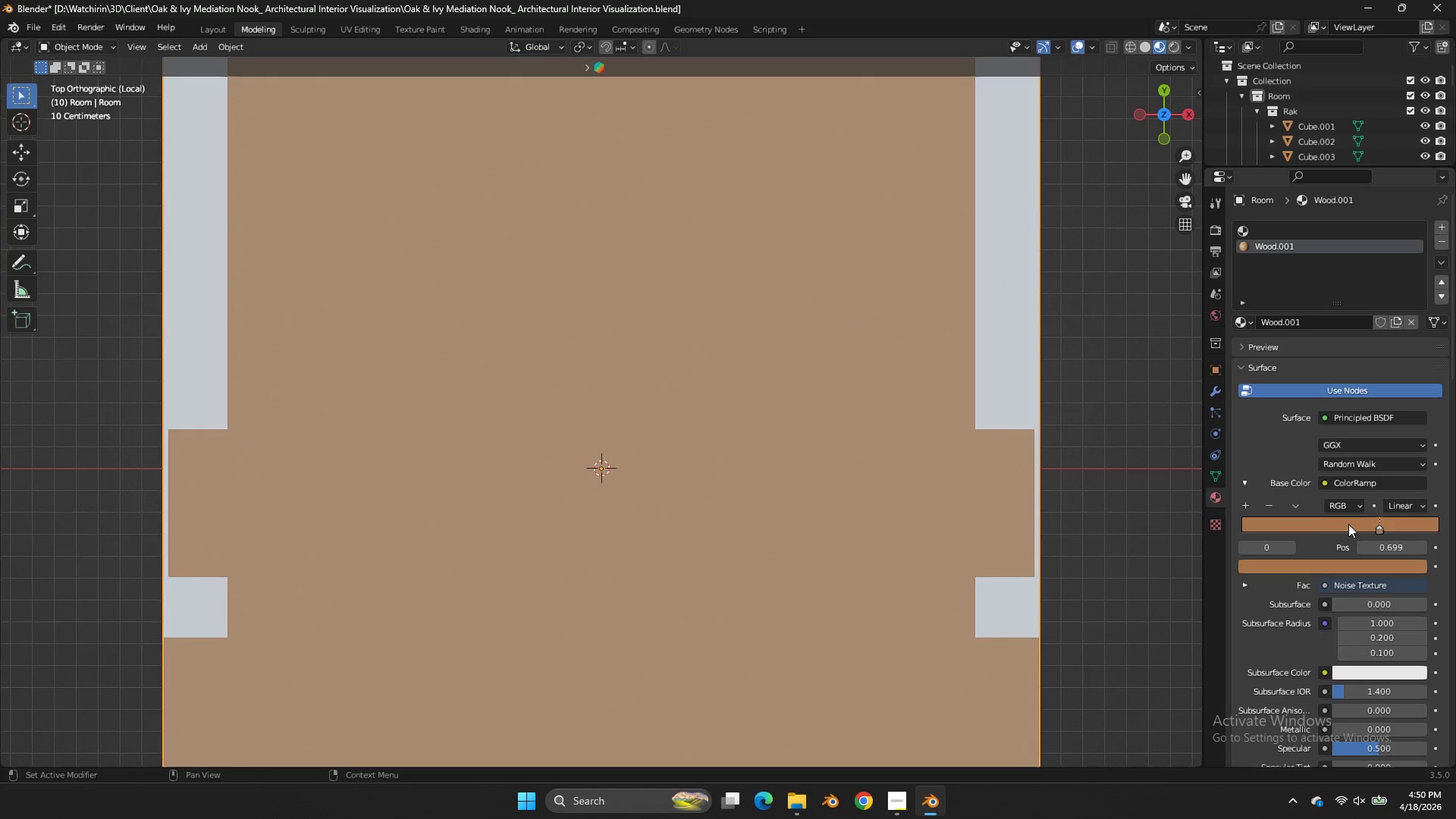 
left_click_drag(start_coordinate=[1365, 522], to_coordinate=[1351, 526])
 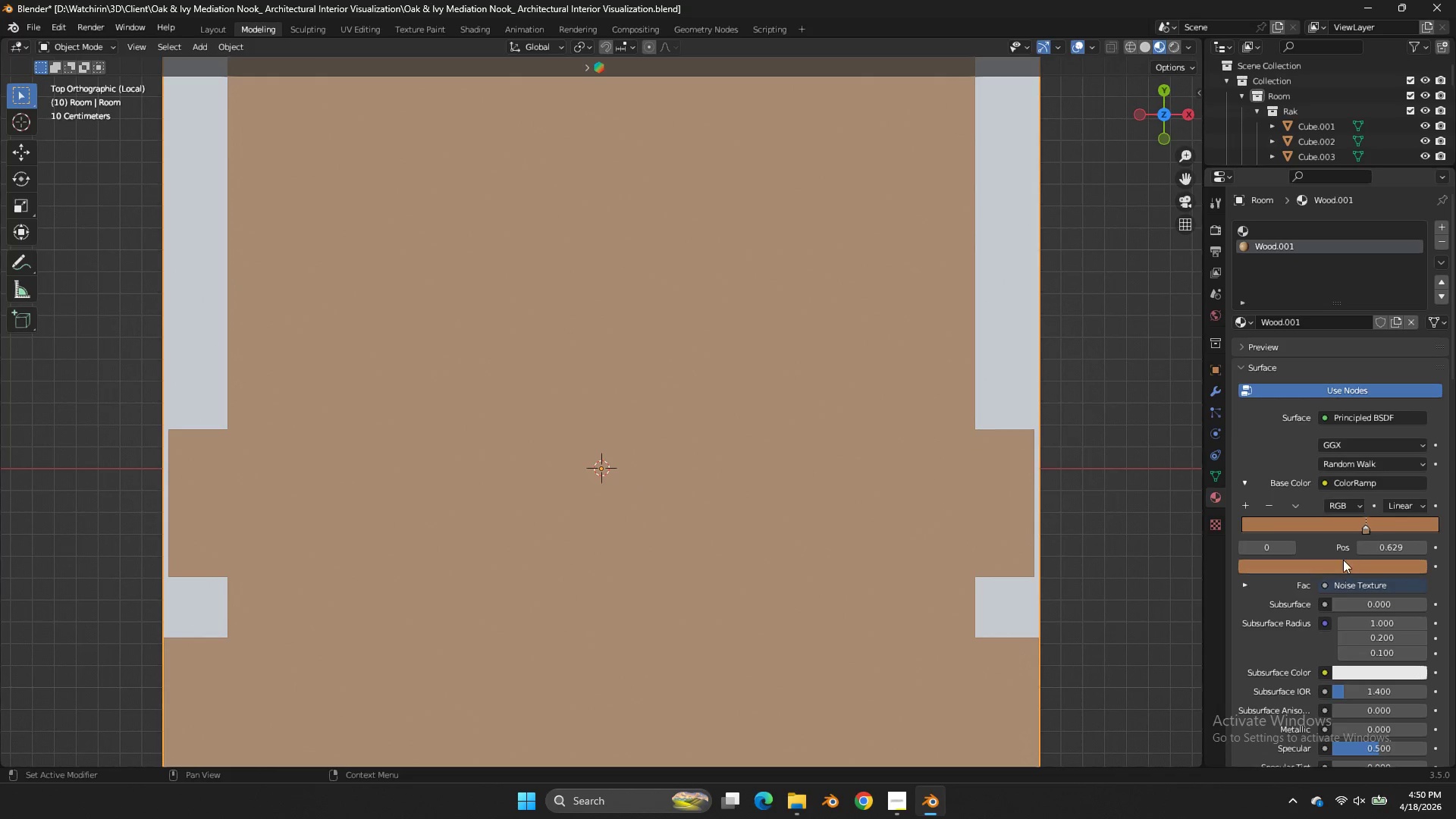 
double_click([1343, 560])
 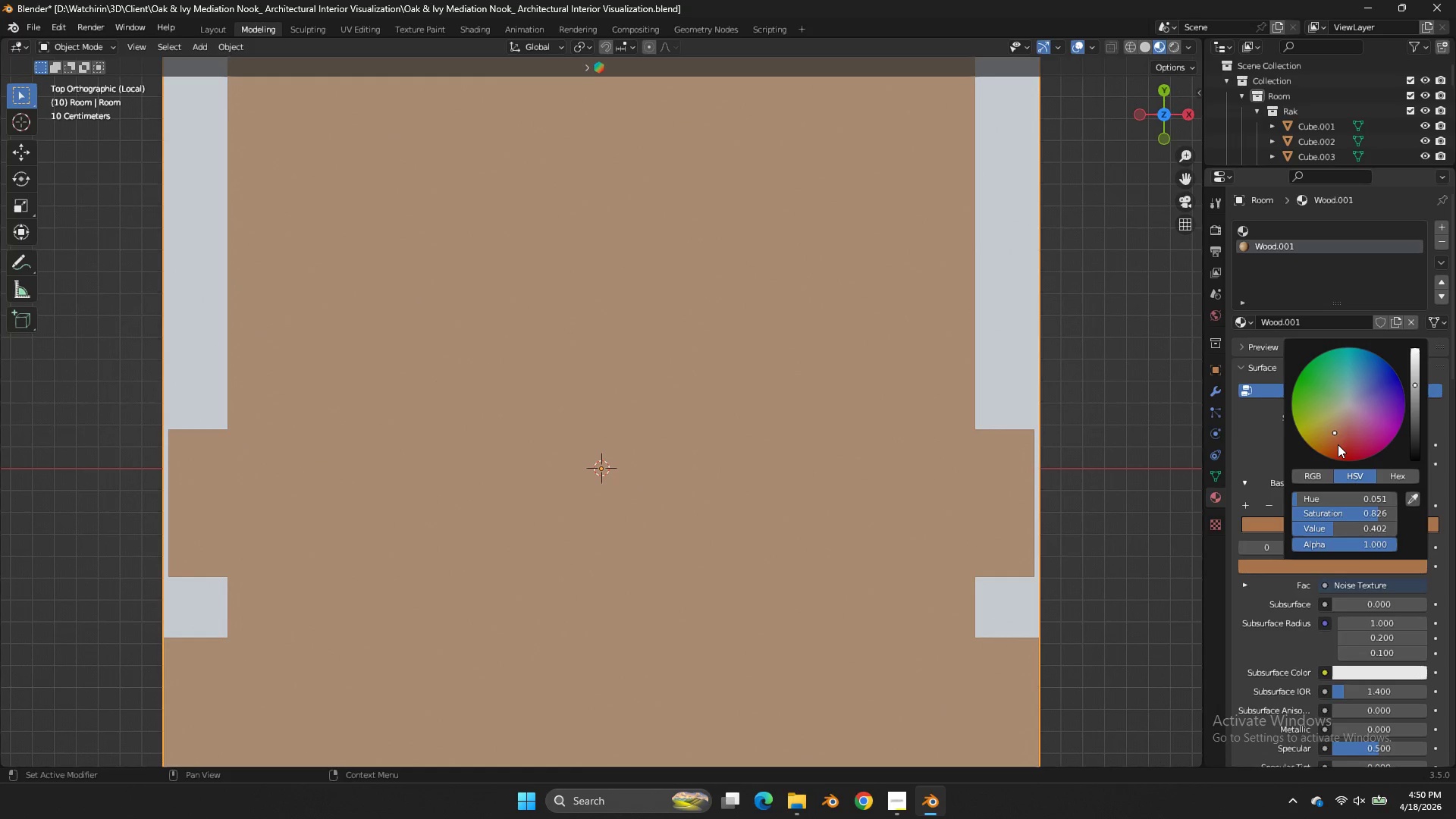 
left_click_drag(start_coordinate=[1336, 445], to_coordinate=[615, 431])
 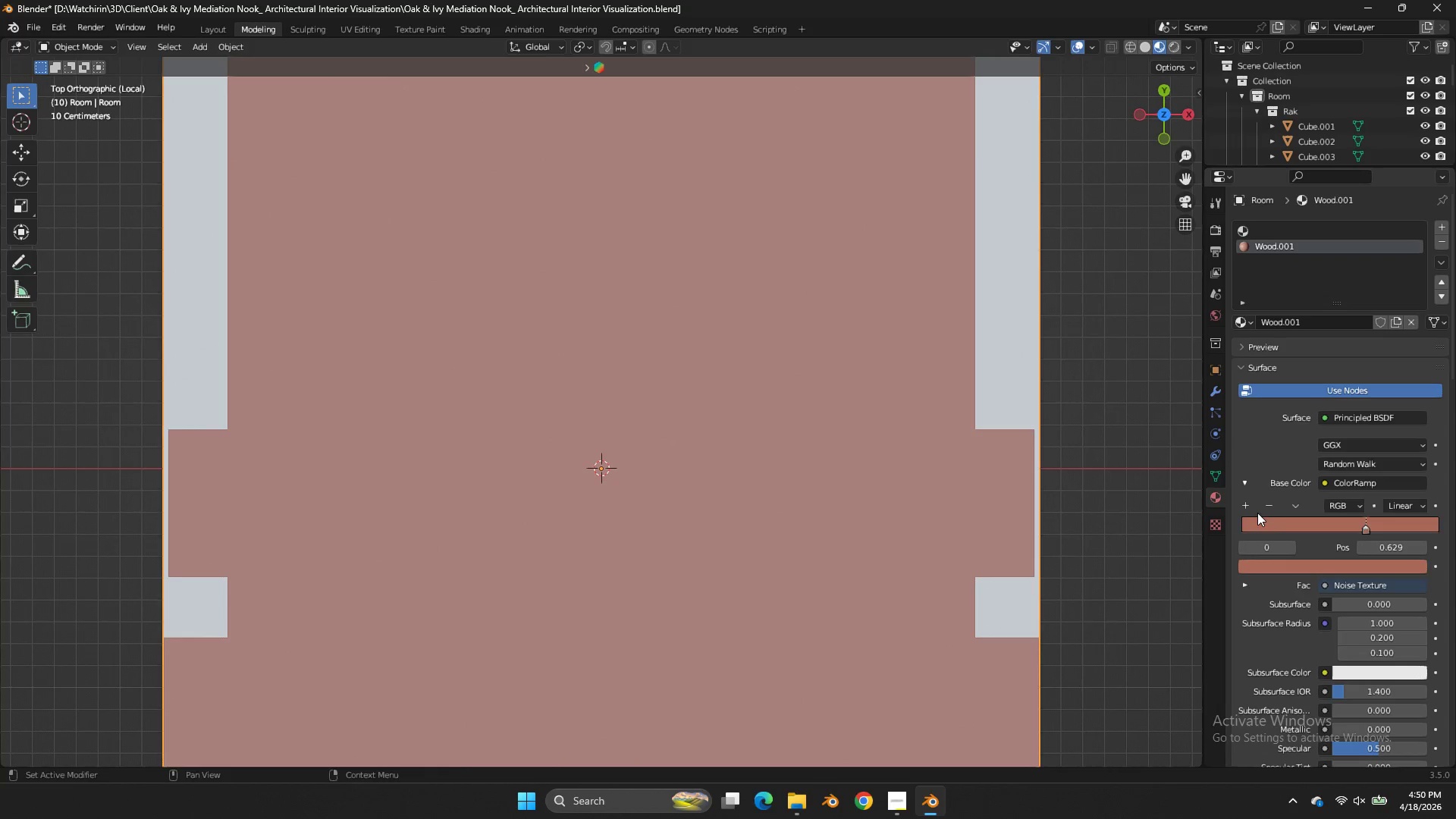 
left_click([1249, 505])
 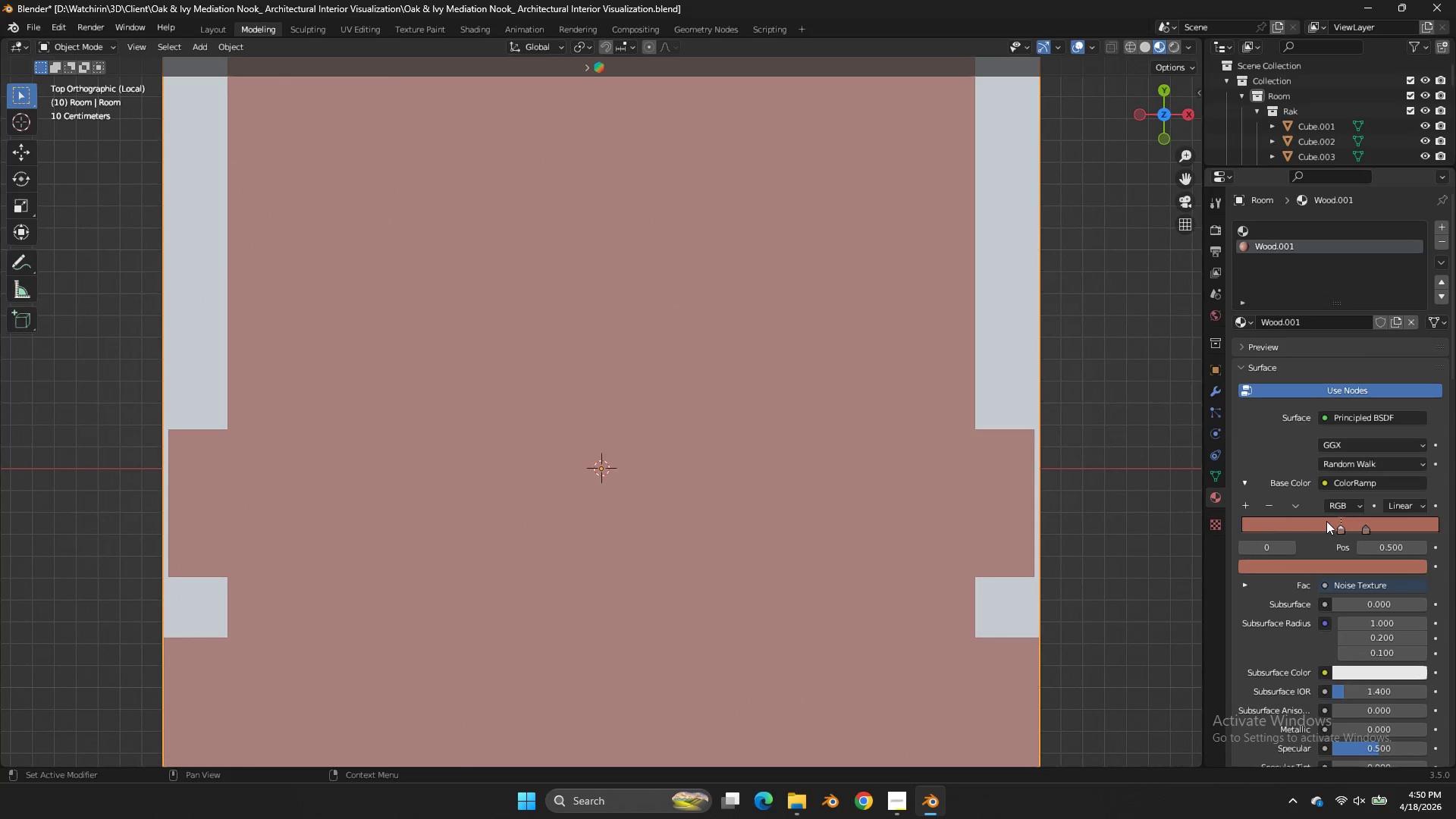 
left_click_drag(start_coordinate=[1328, 521], to_coordinate=[1238, 528])
 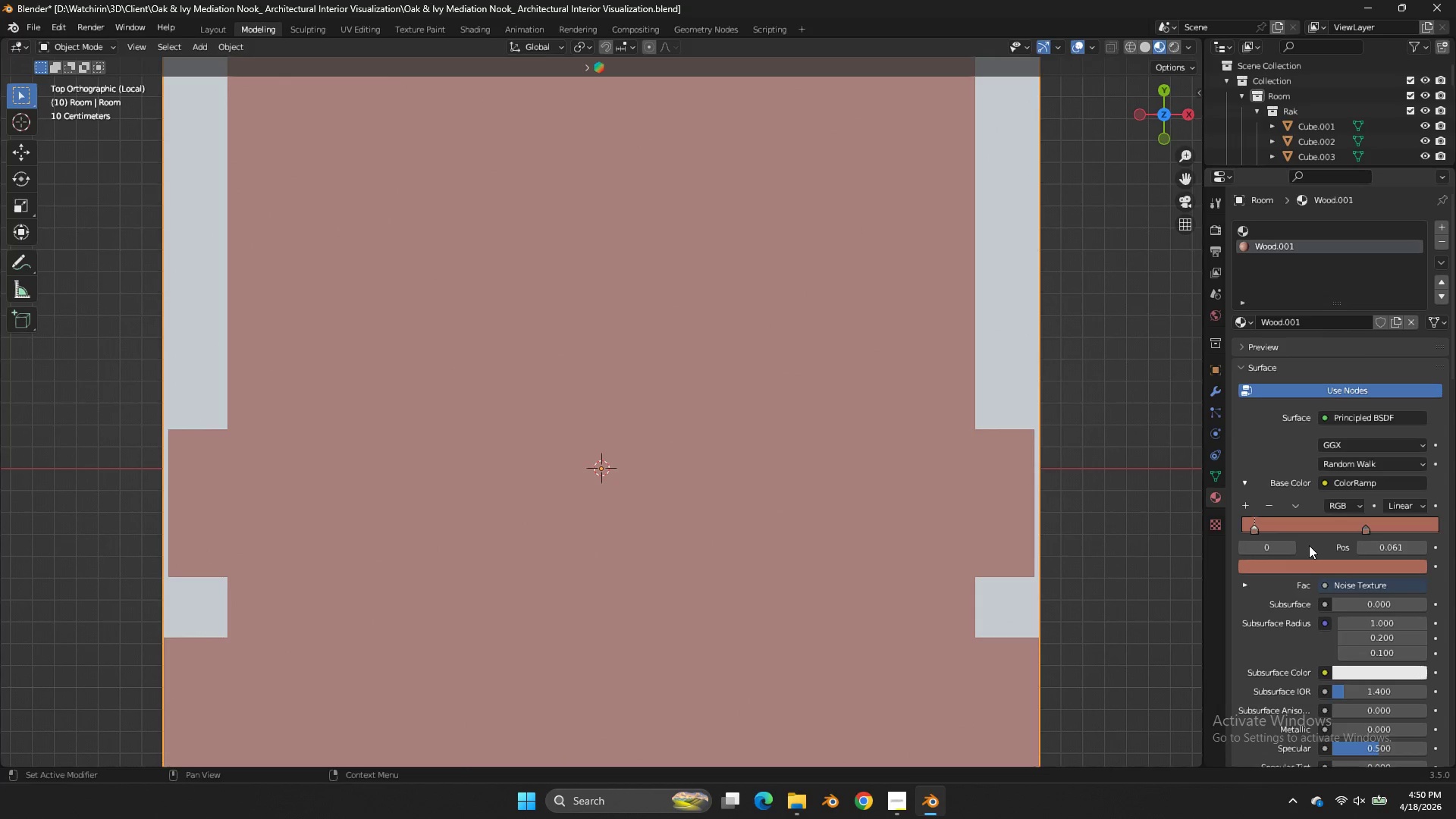 
left_click([1303, 557])
 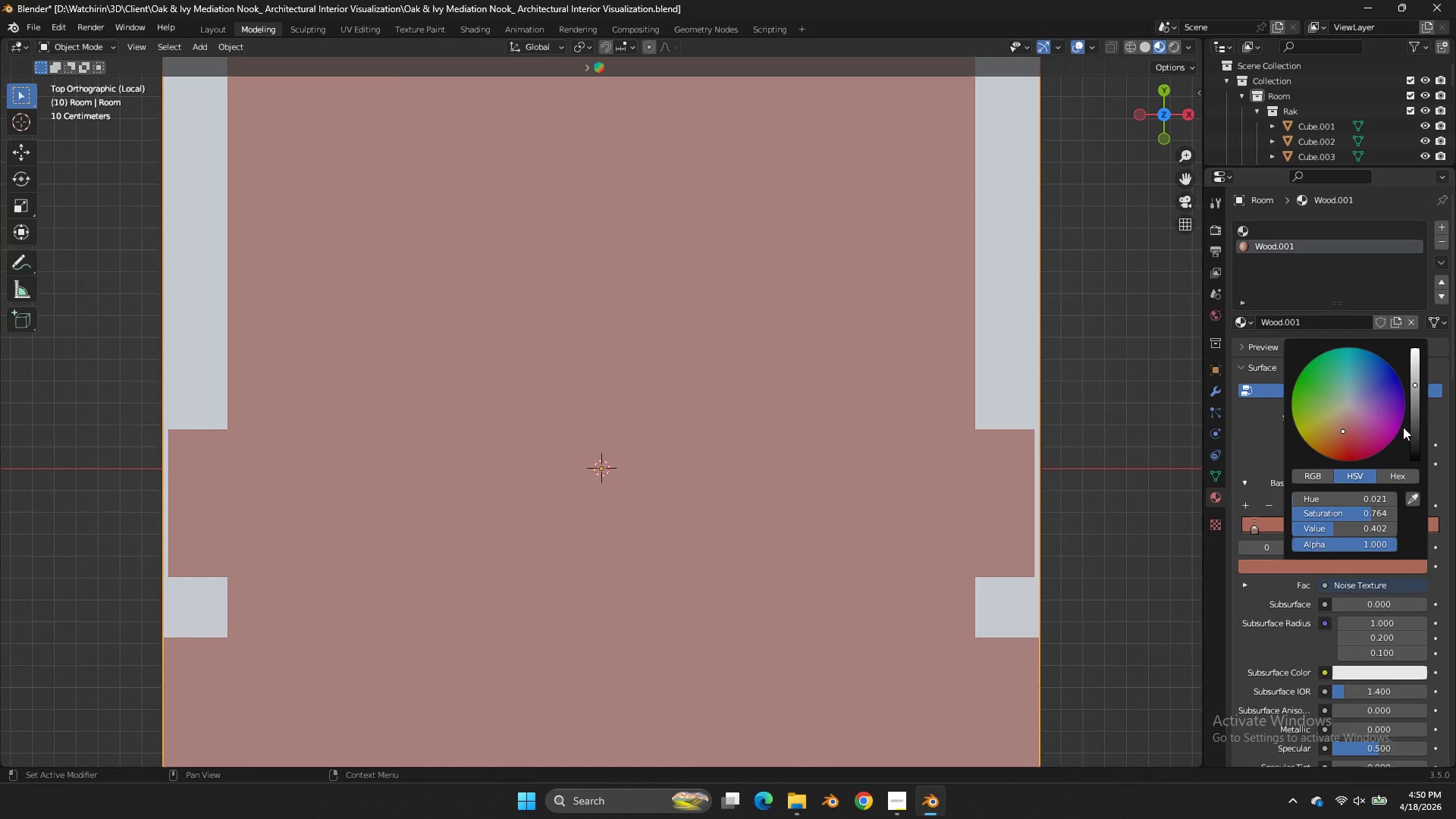 
left_click_drag(start_coordinate=[1415, 417], to_coordinate=[698, 465])
 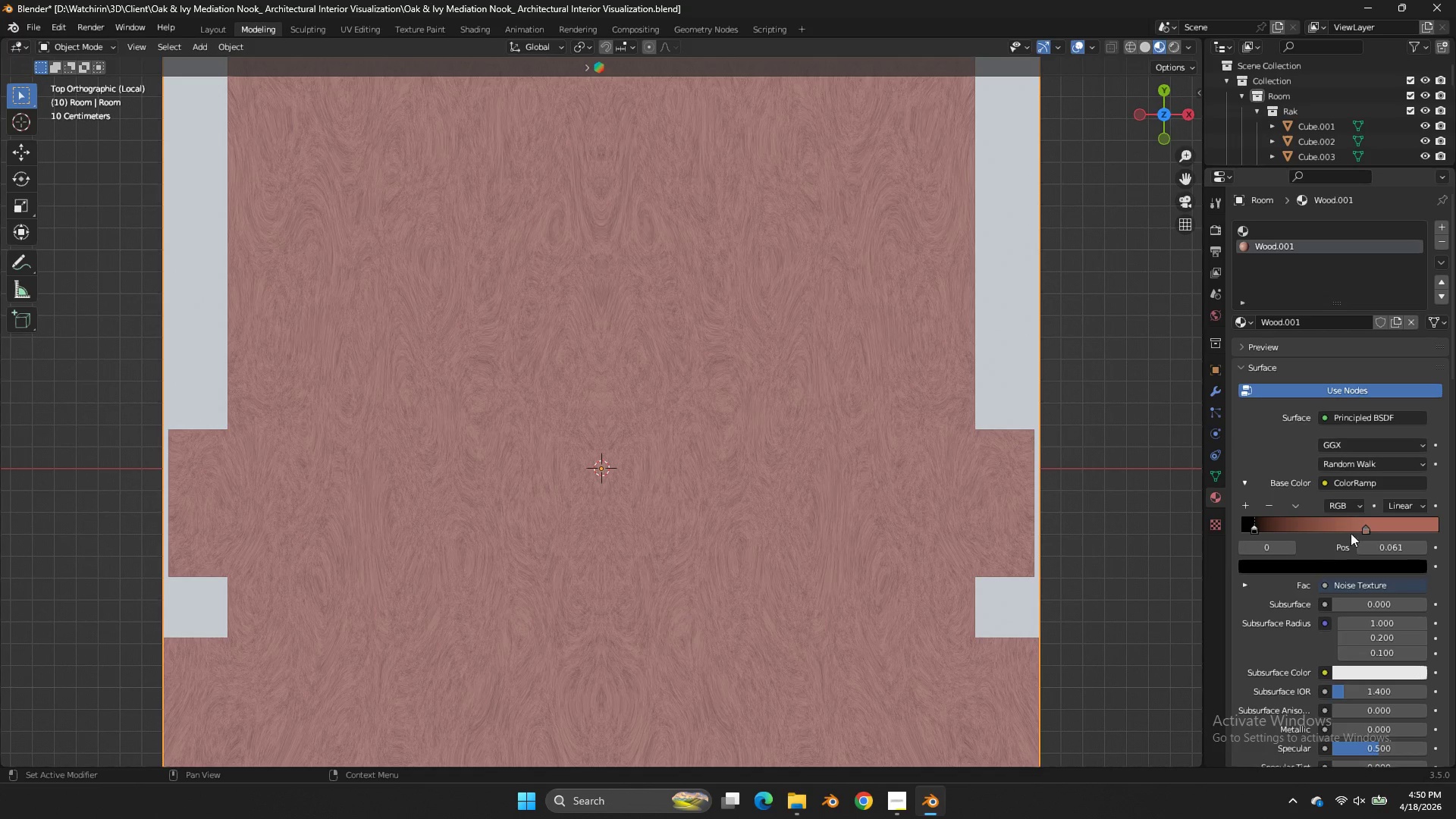 
left_click_drag(start_coordinate=[1373, 522], to_coordinate=[1412, 520])
 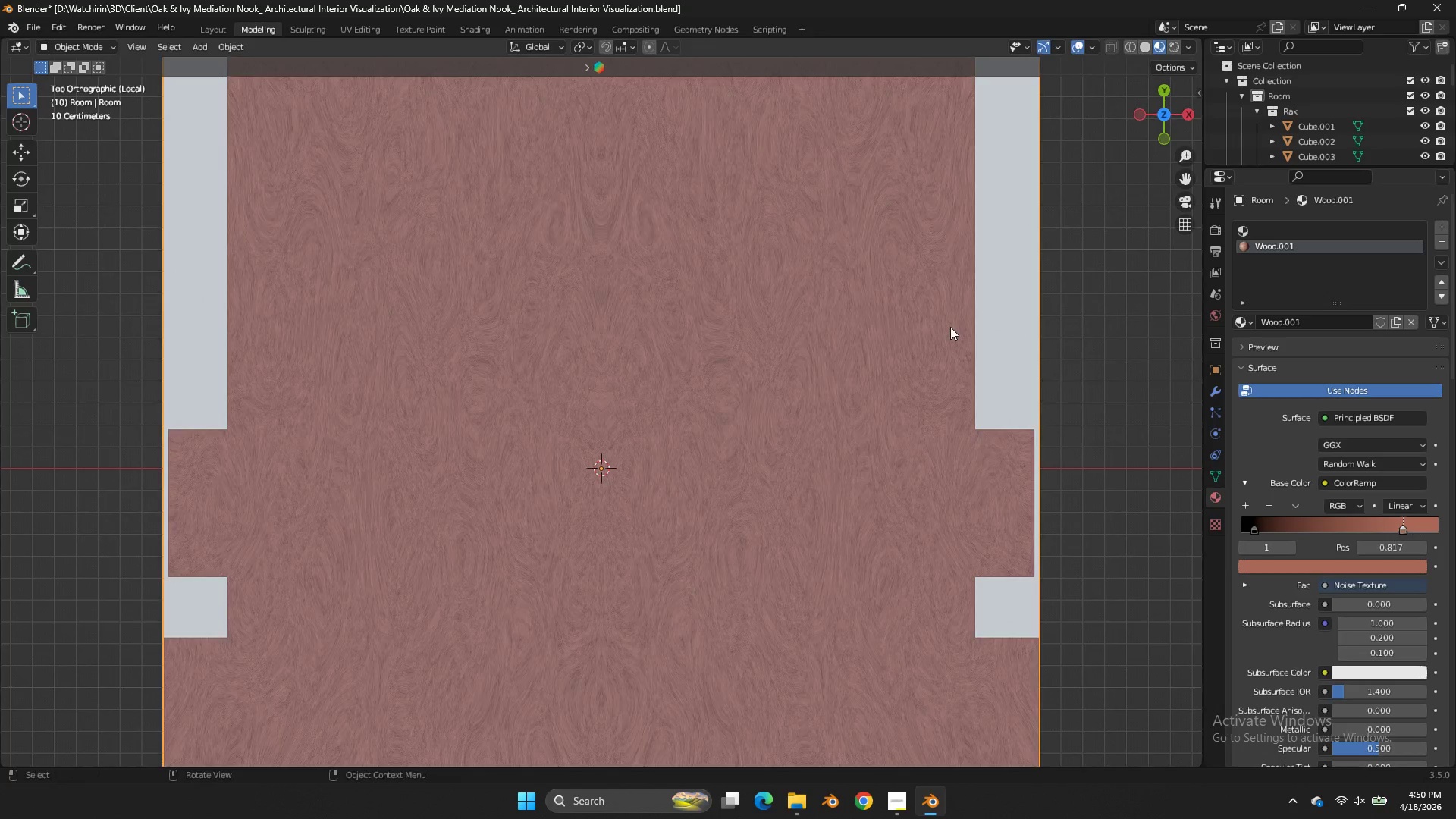 
scroll: coordinate [950, 327], scroll_direction: up, amount: 10.0
 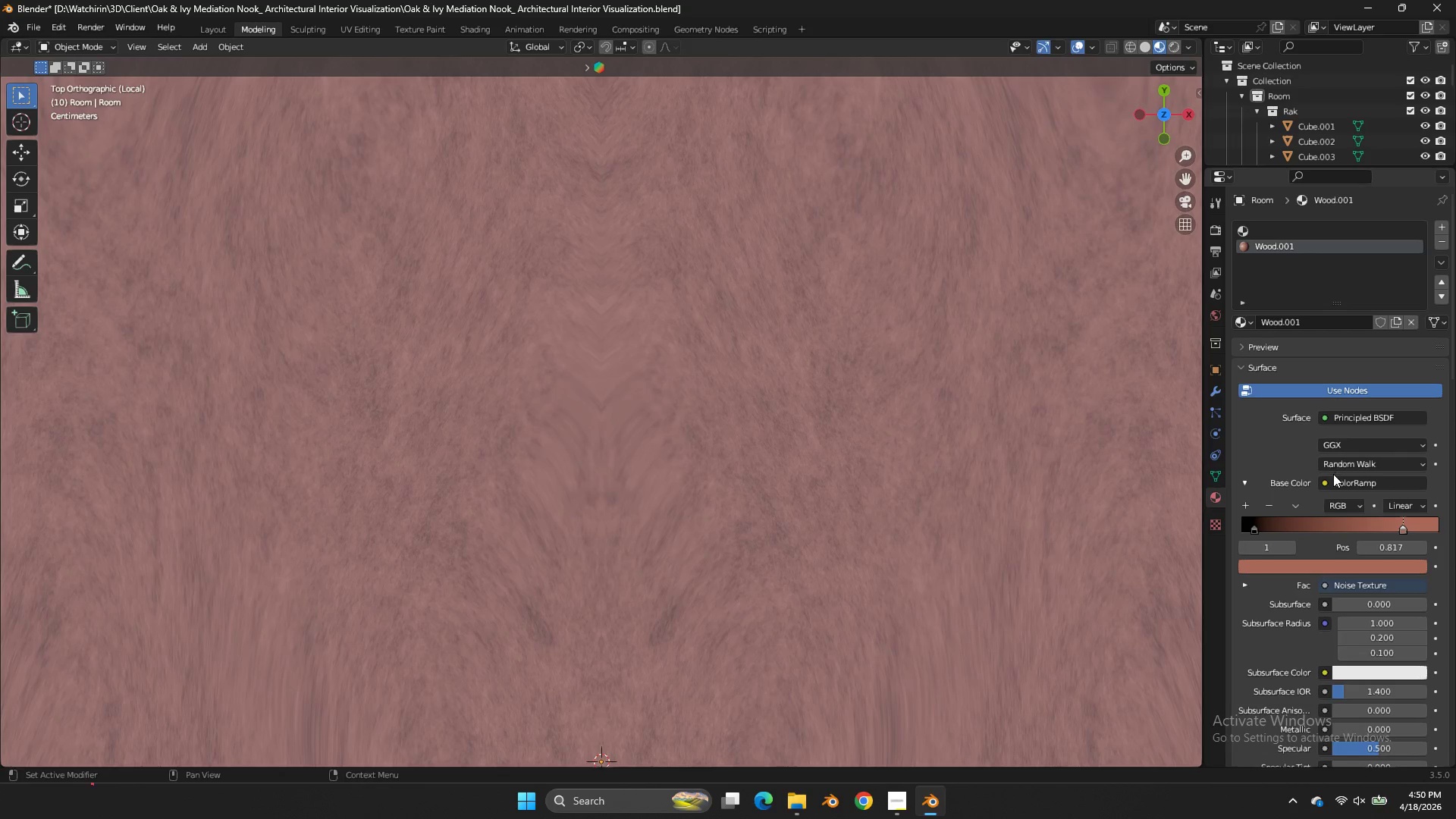 
left_click_drag(start_coordinate=[1259, 523], to_coordinate=[1225, 526])
 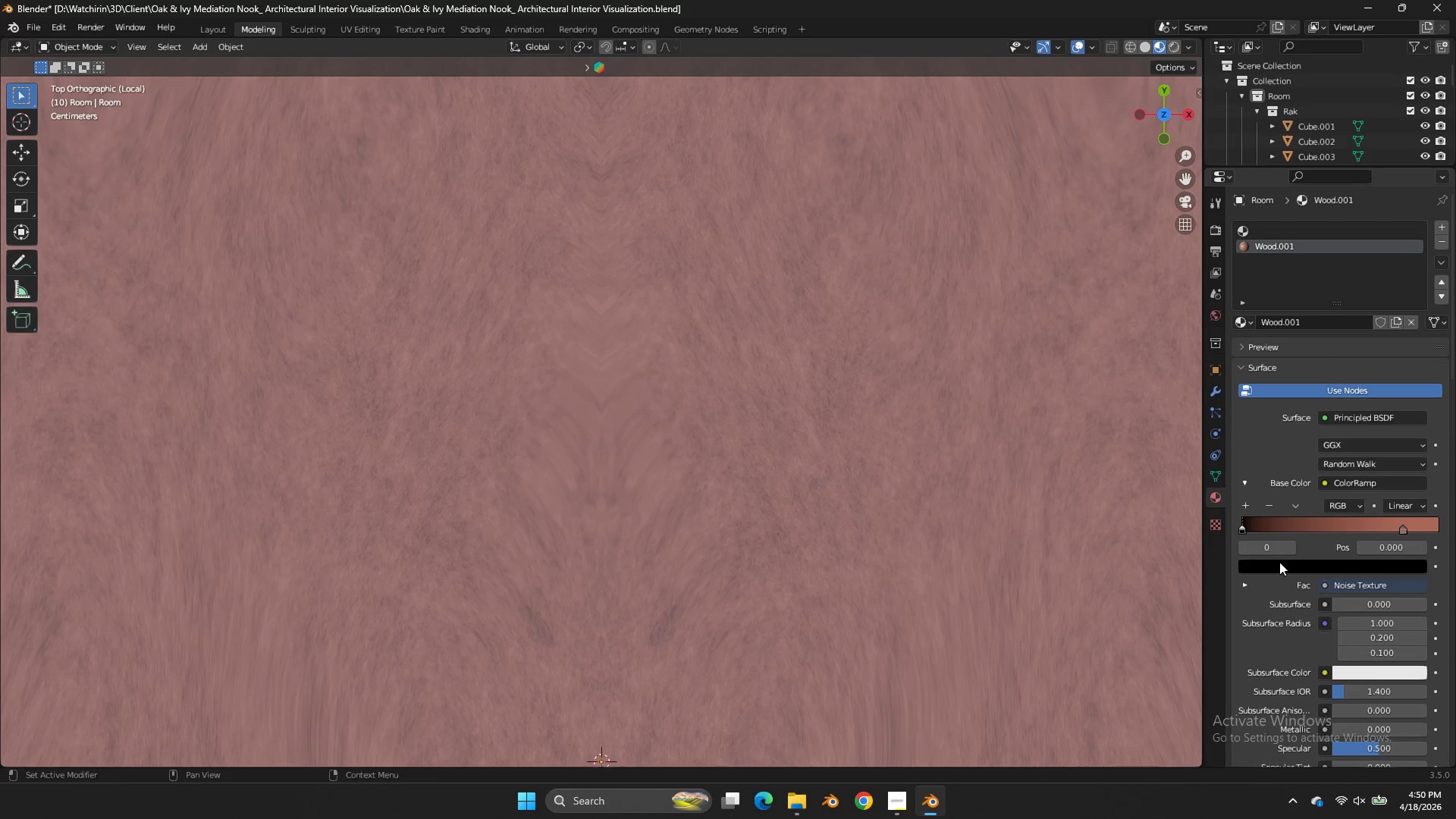 
left_click([1279, 565])
 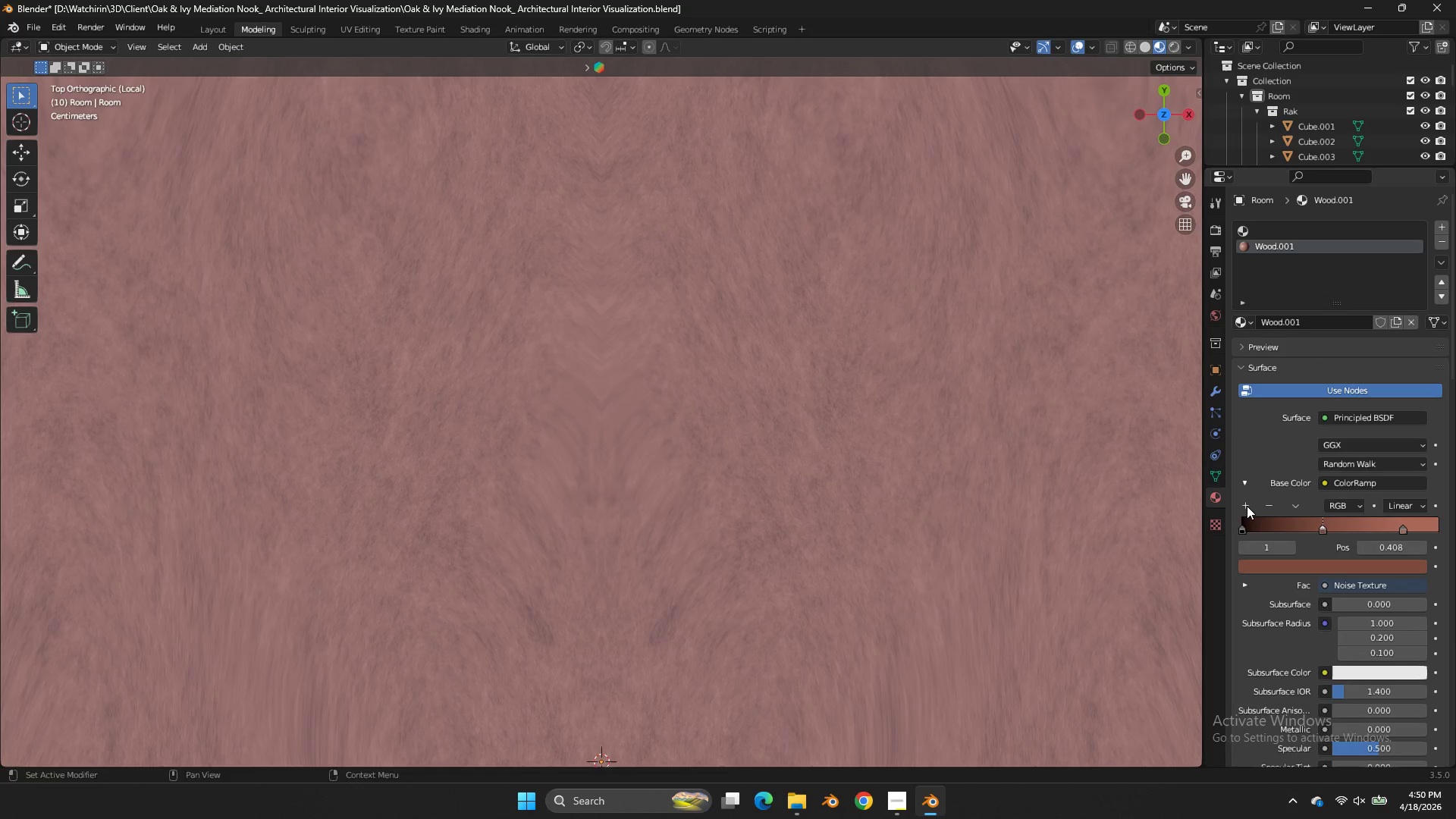 
left_click_drag(start_coordinate=[1319, 523], to_coordinate=[1275, 529])
 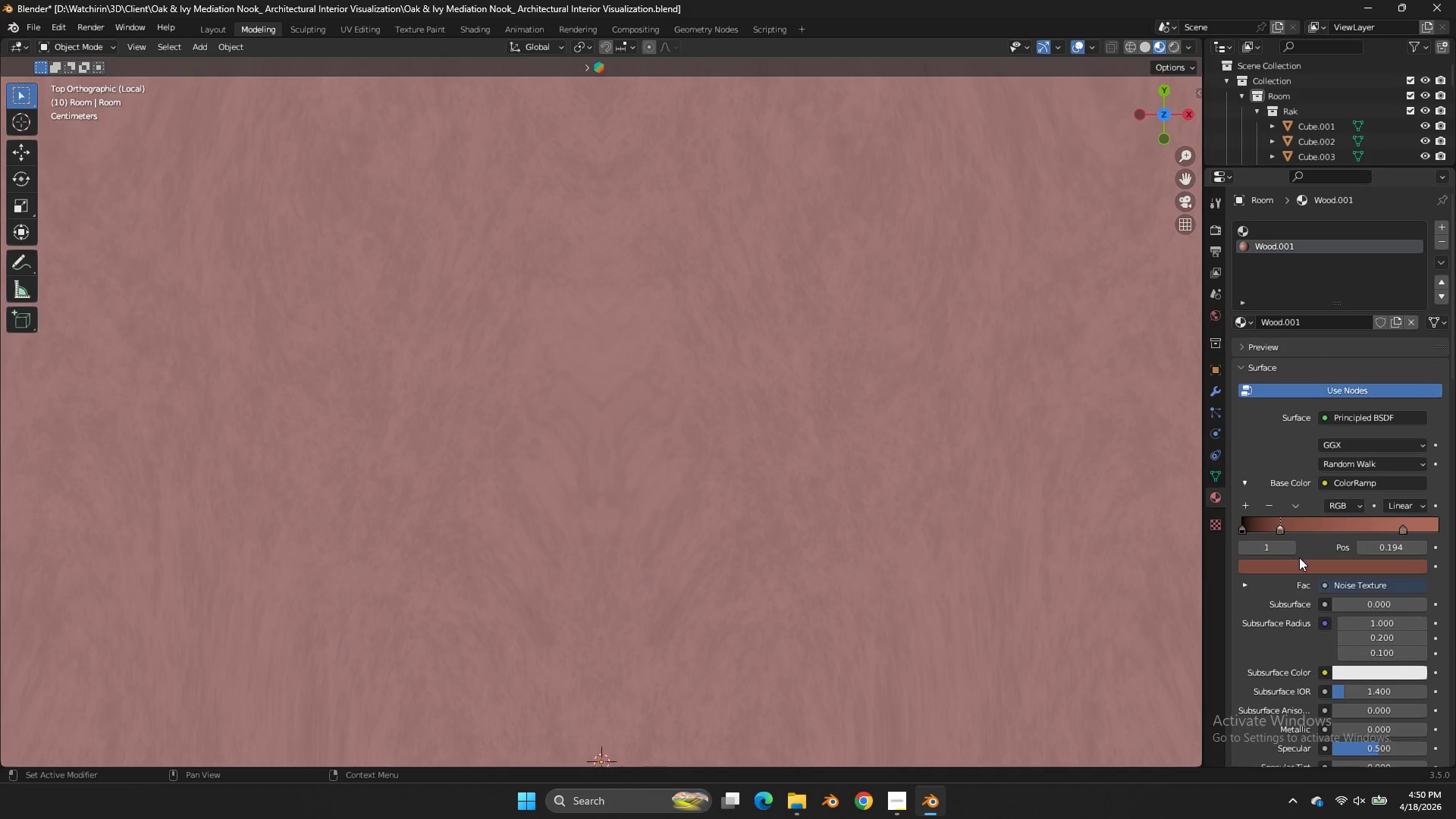 
left_click([1300, 558])
 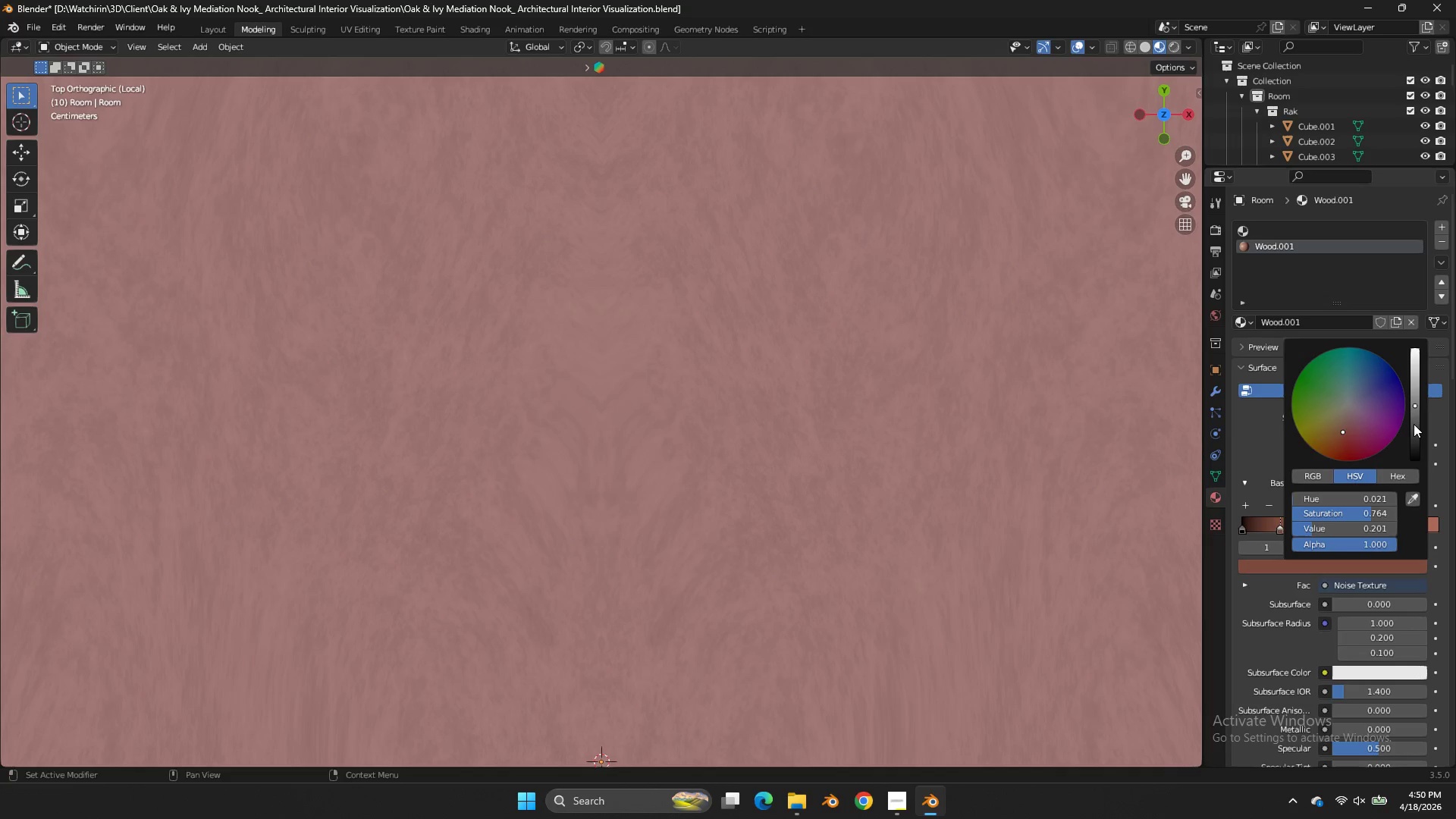 
left_click_drag(start_coordinate=[1420, 419], to_coordinate=[694, 428])
 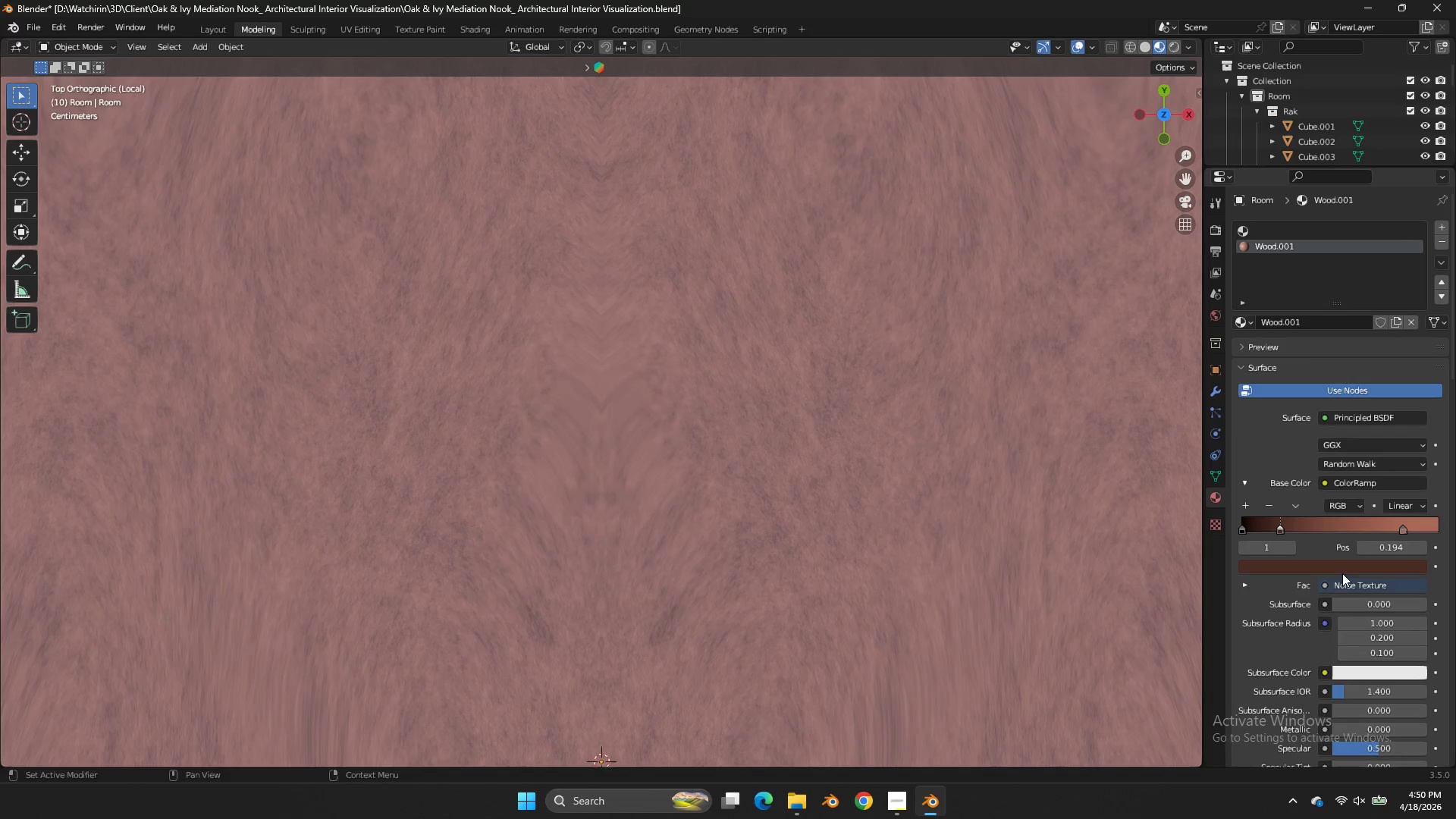 
double_click([1339, 568])
 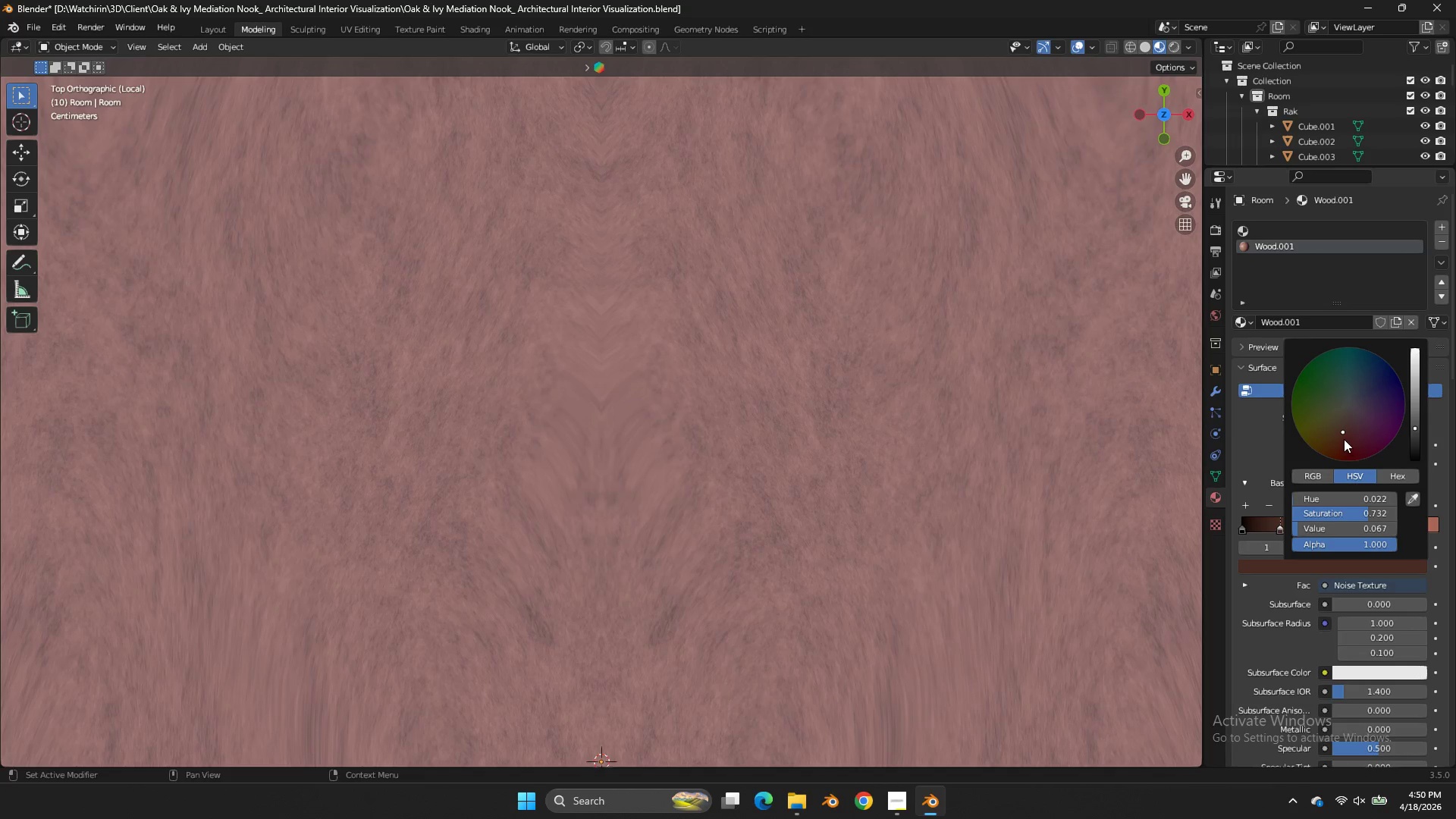 
left_click_drag(start_coordinate=[1335, 434], to_coordinate=[601, 430])
 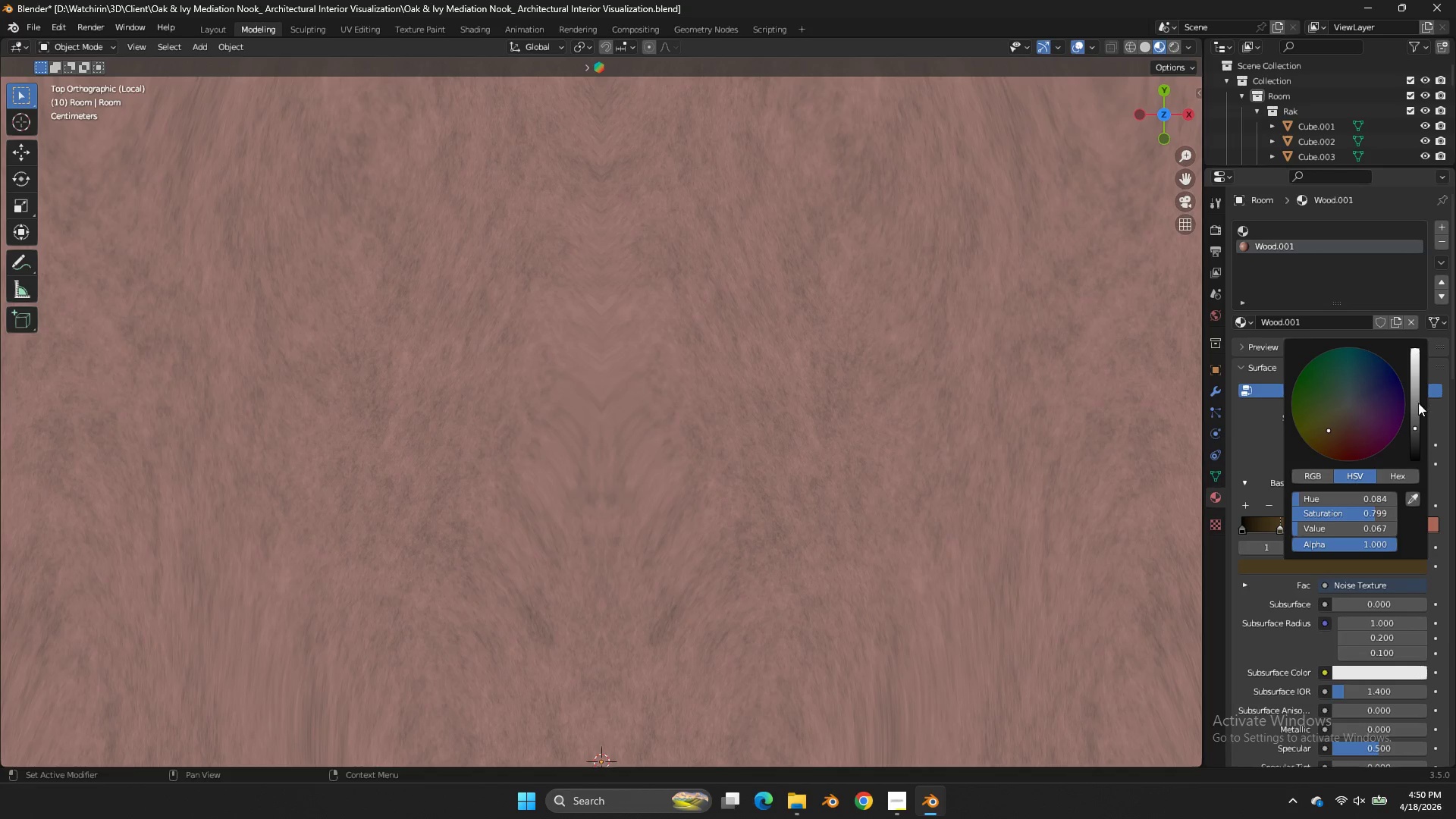 
left_click_drag(start_coordinate=[1411, 400], to_coordinate=[691, 422])
 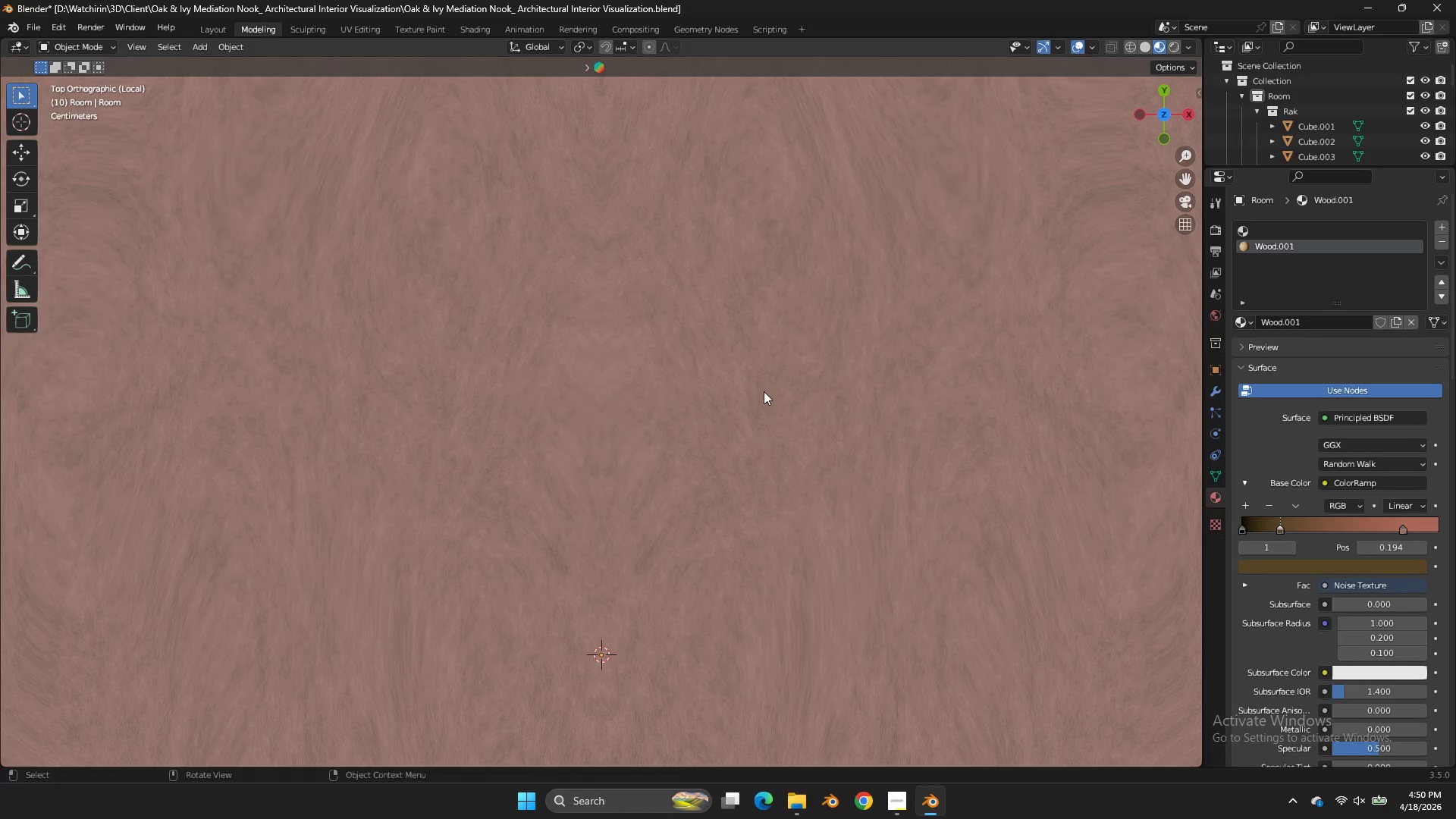 
scroll: coordinate [775, 389], scroll_direction: down, amount: 10.0
 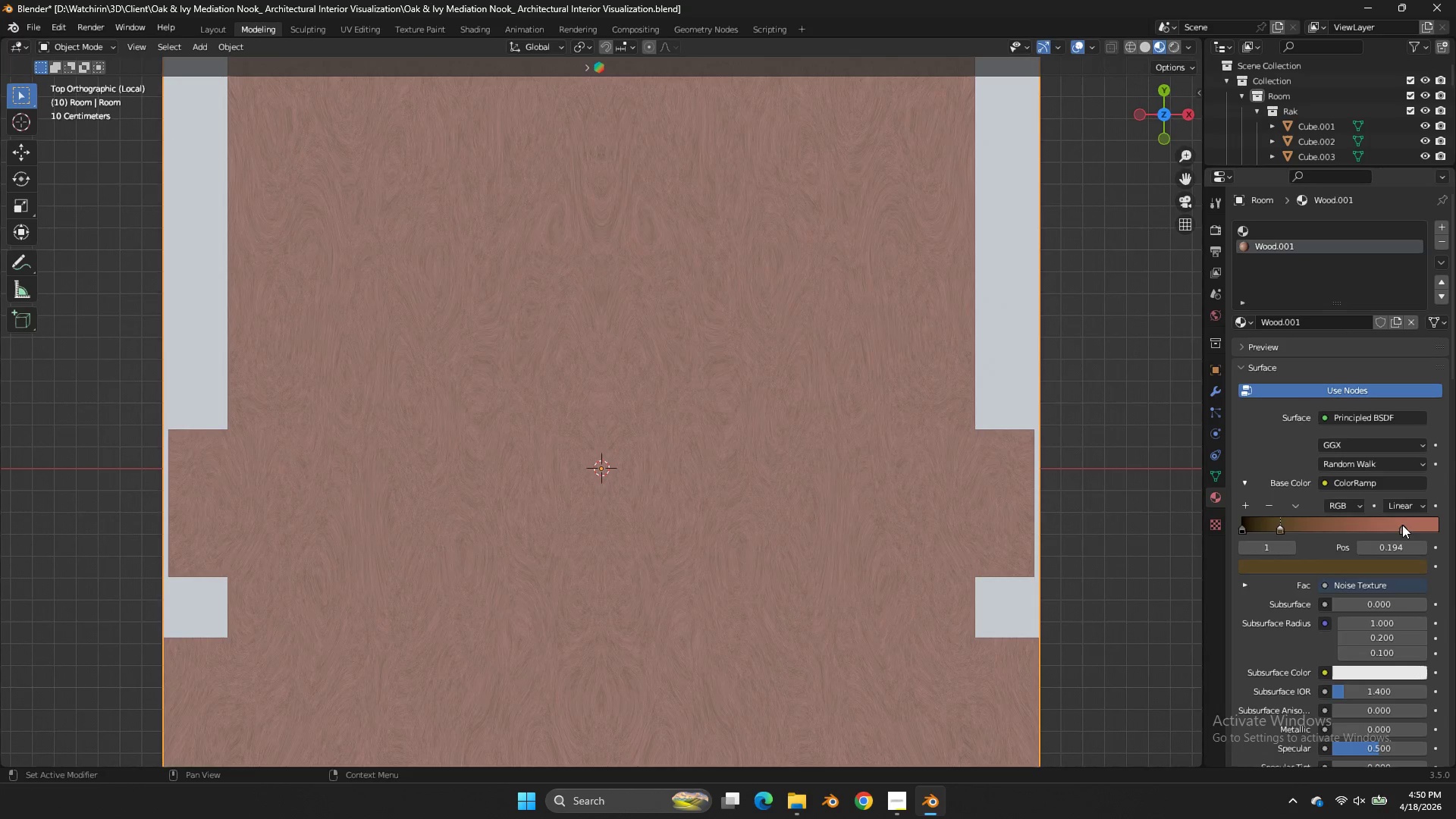 
left_click_drag(start_coordinate=[1402, 525], to_coordinate=[1356, 523])
 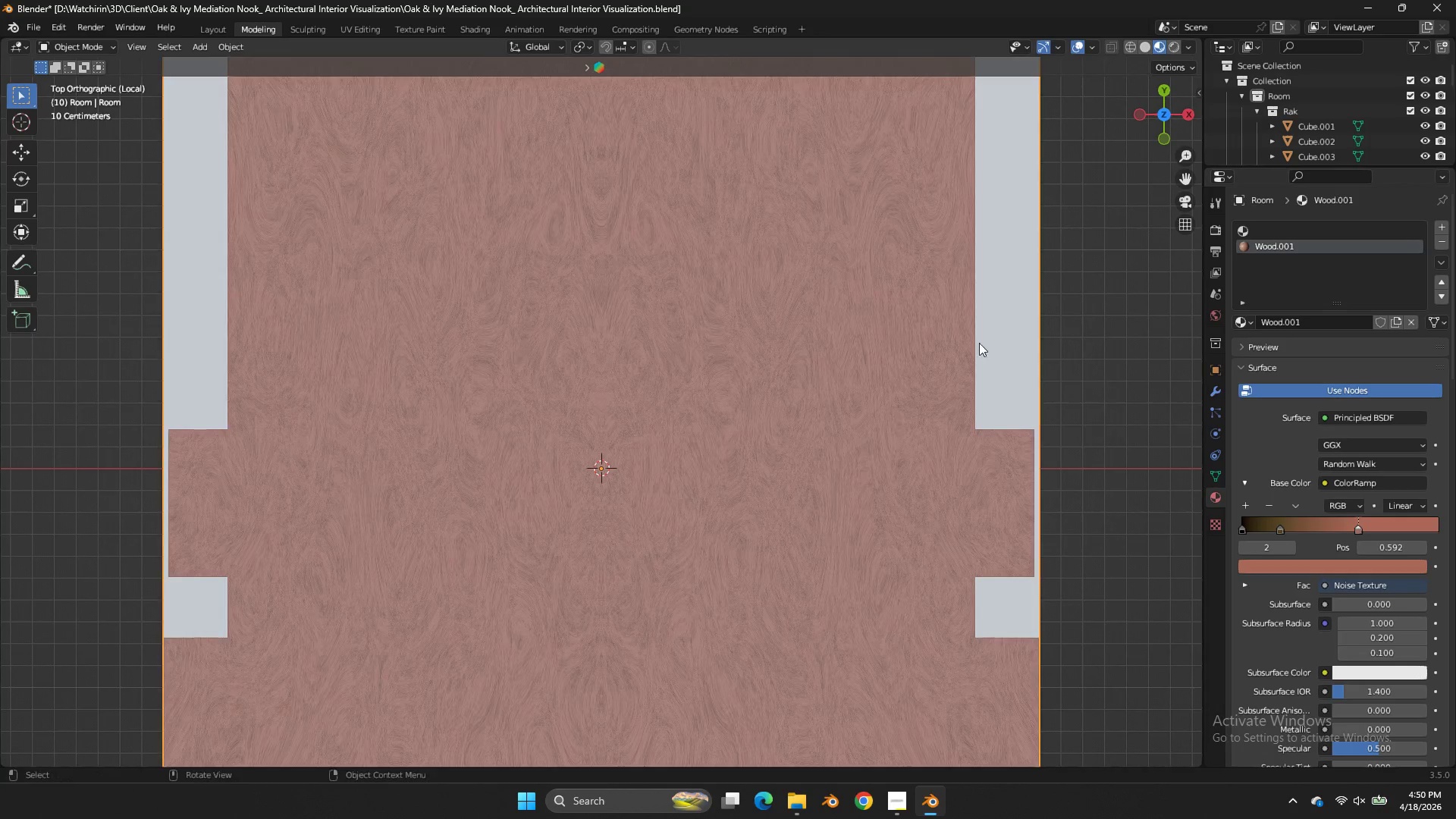 
left_click_drag(start_coordinate=[1145, 123], to_coordinate=[1119, 80])
 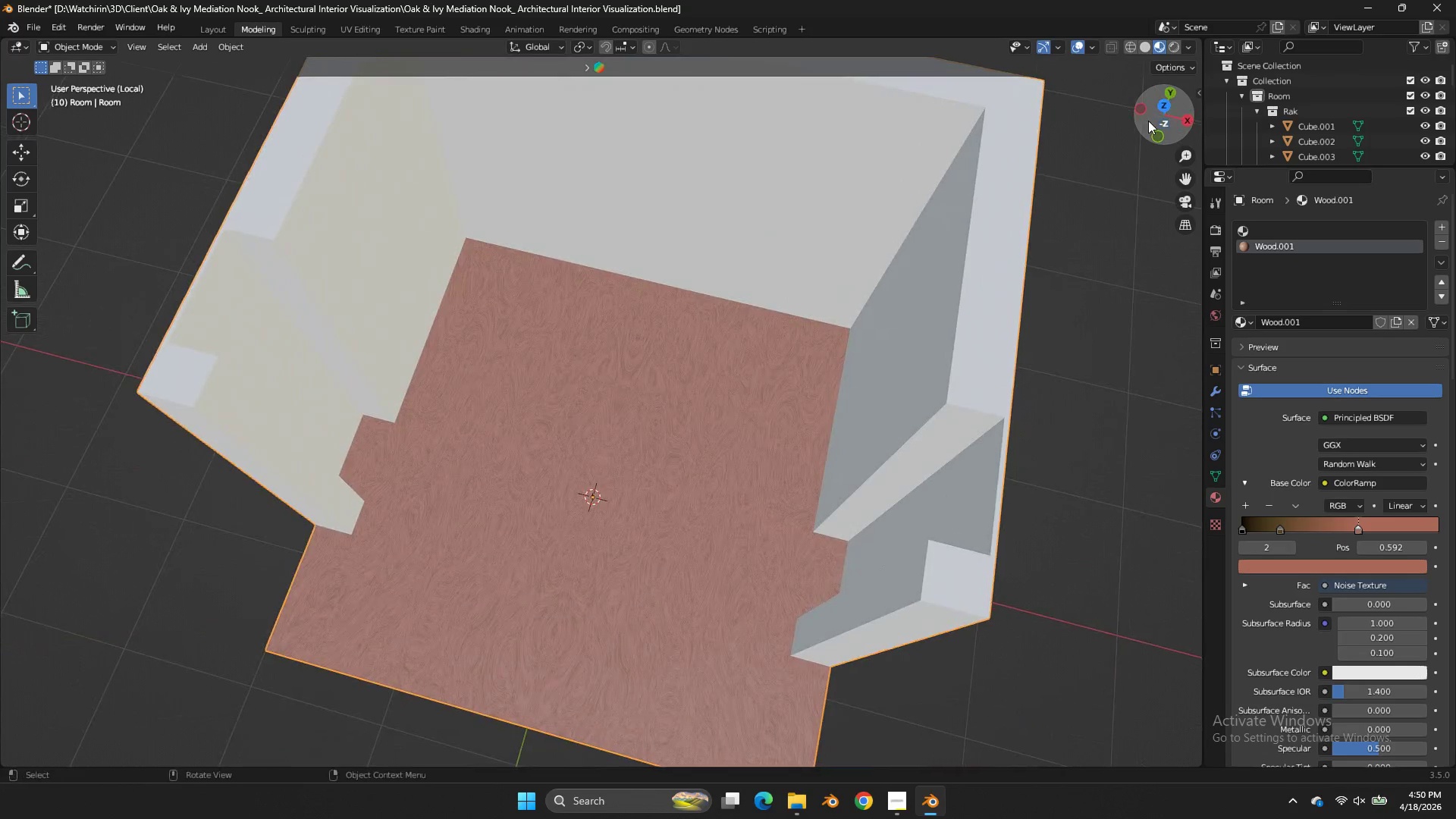 
scroll: coordinate [979, 343], scroll_direction: down, amount: 2.0
 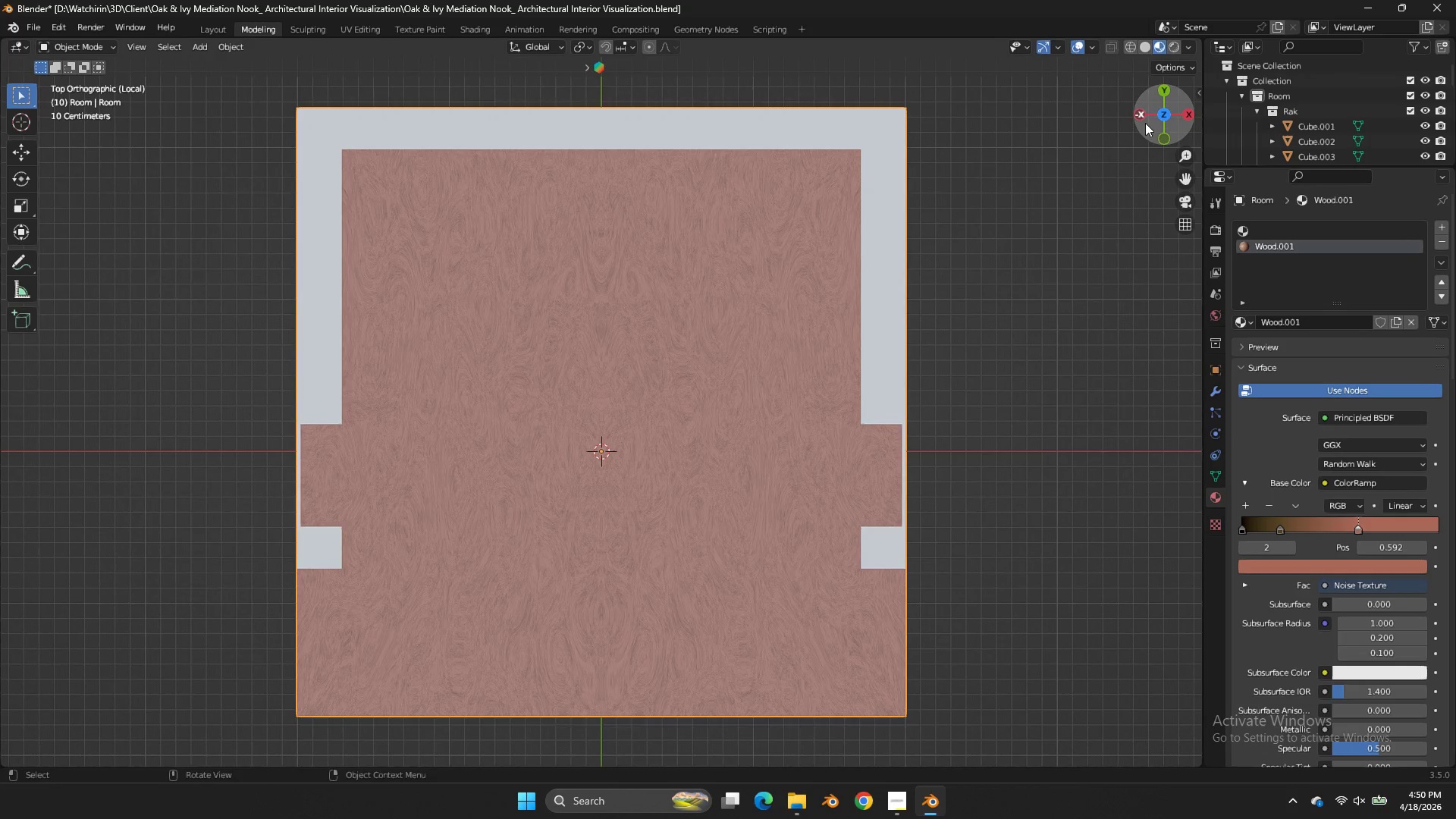 
mouse_move([1163, 142])
 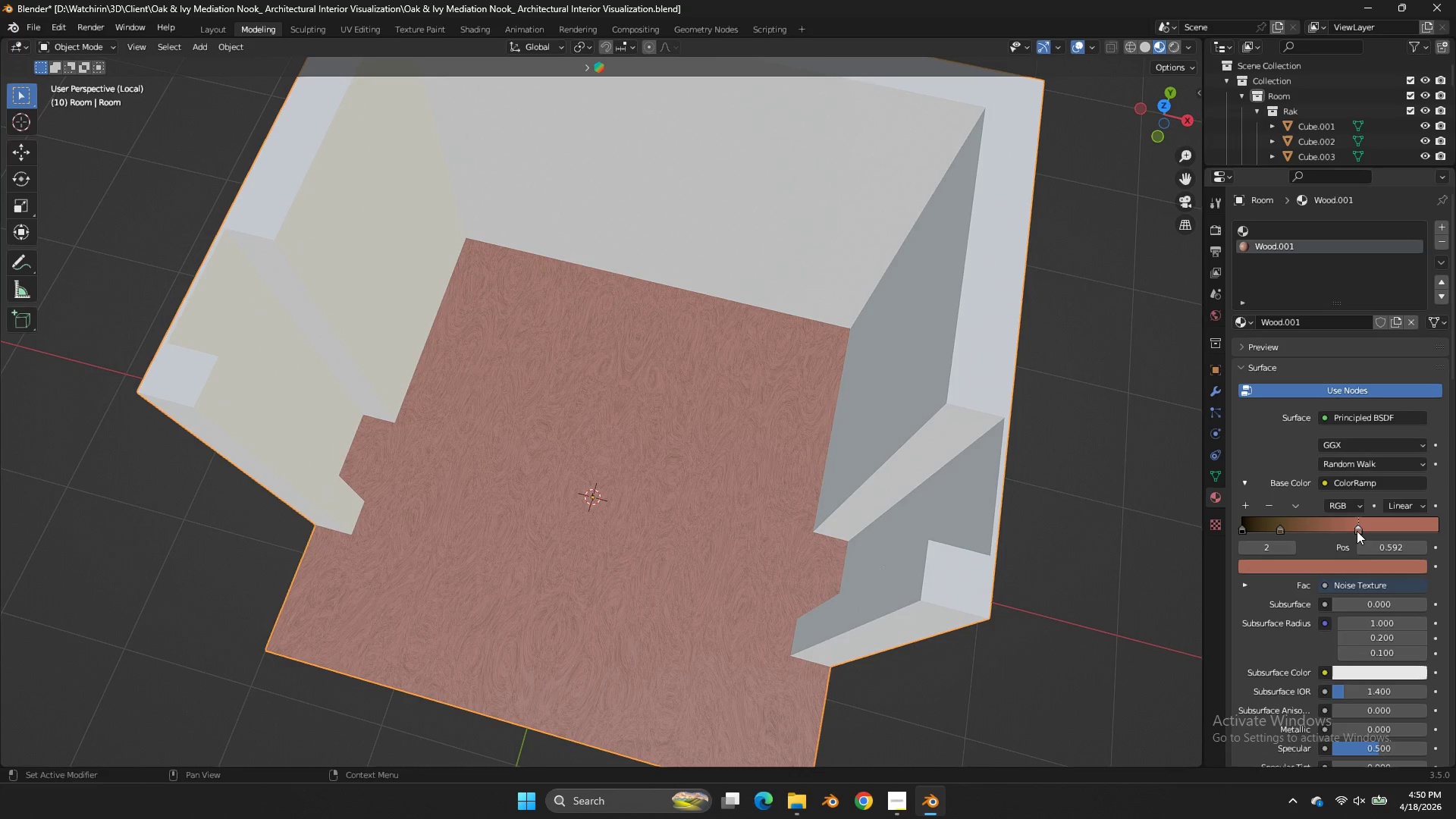 
double_click([1360, 561])
 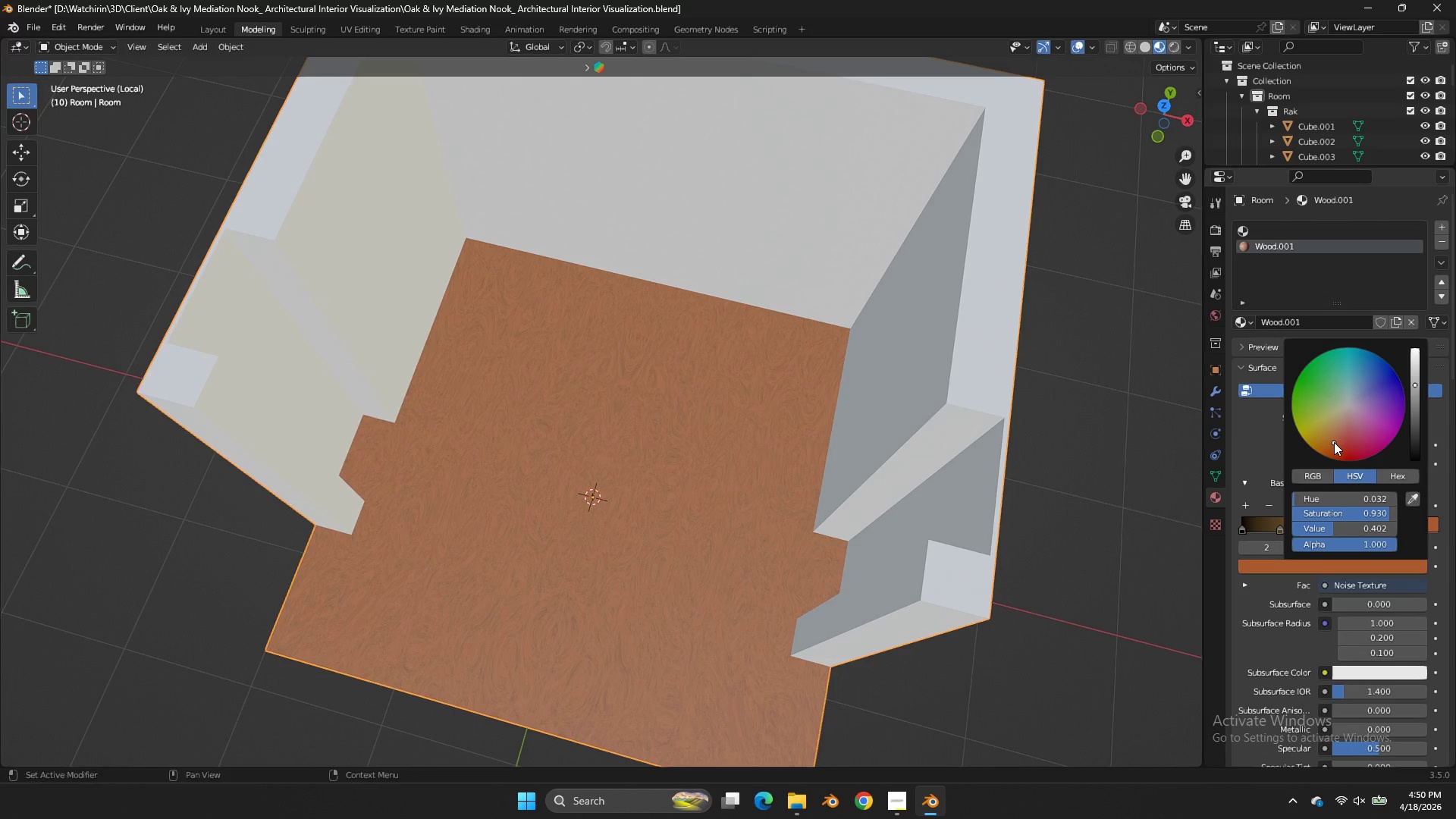 
left_click([1334, 442])
 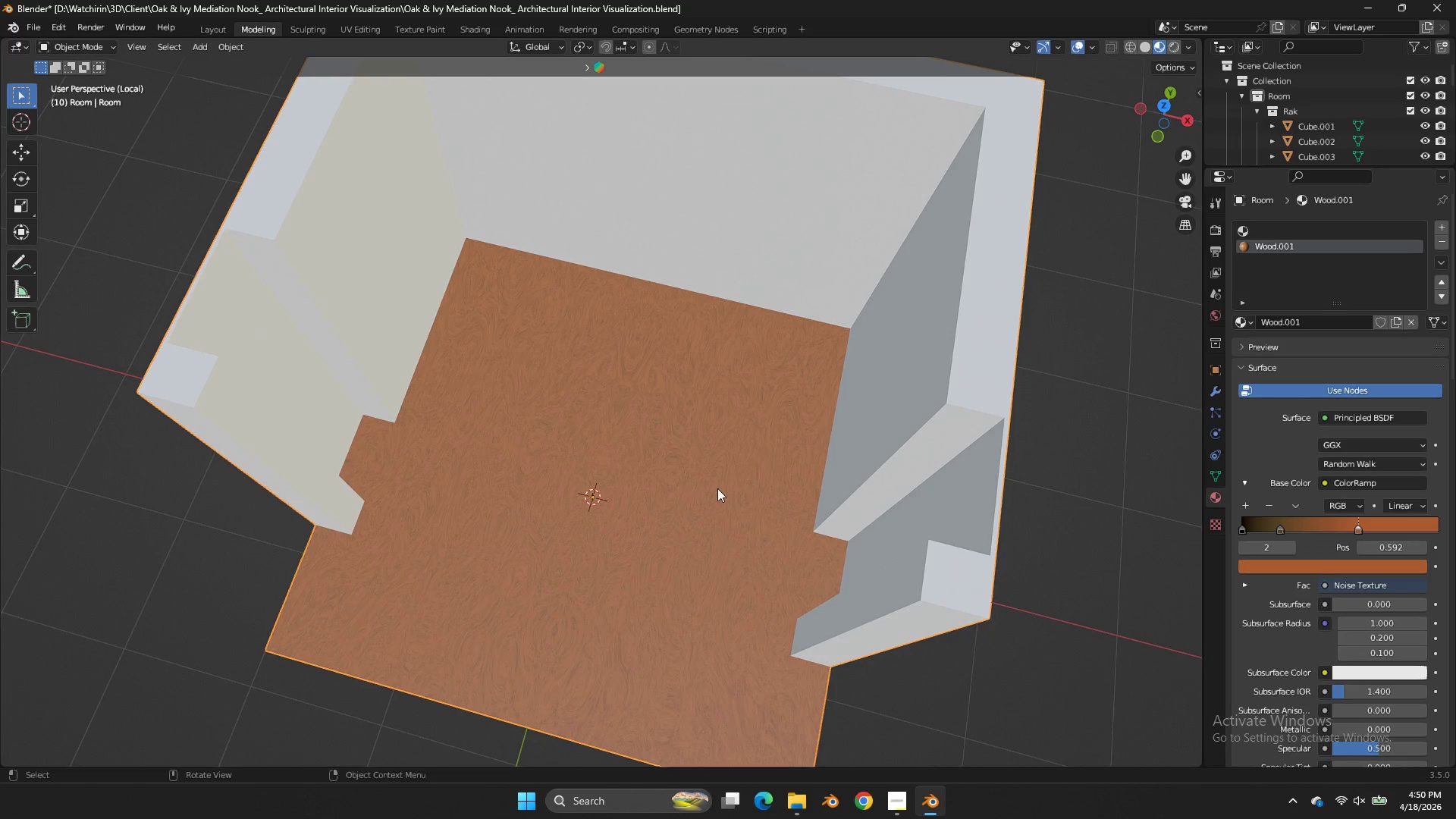 
scroll: coordinate [858, 433], scroll_direction: up, amount: 9.0
 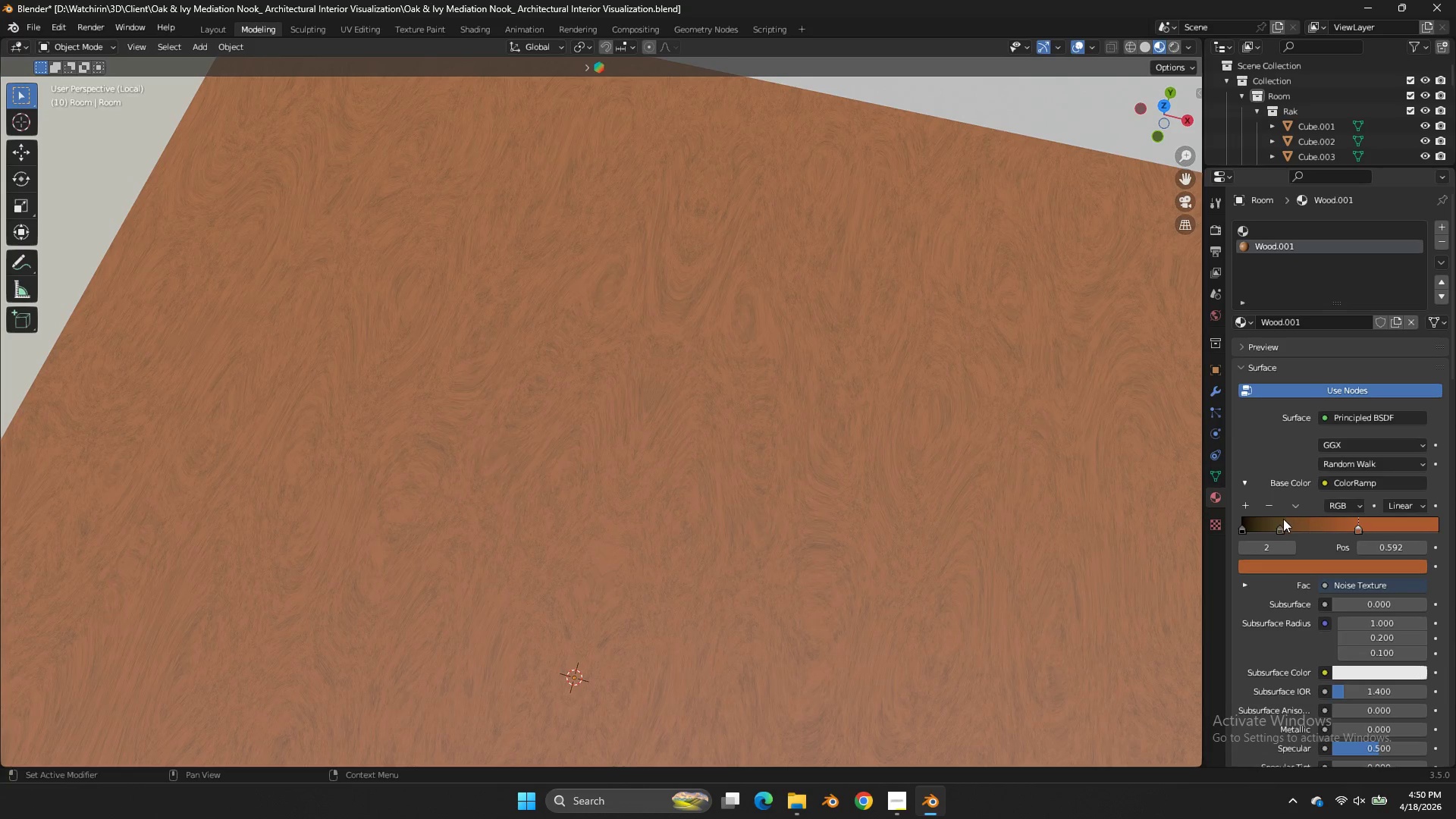 
left_click_drag(start_coordinate=[1284, 525], to_coordinate=[1264, 526])
 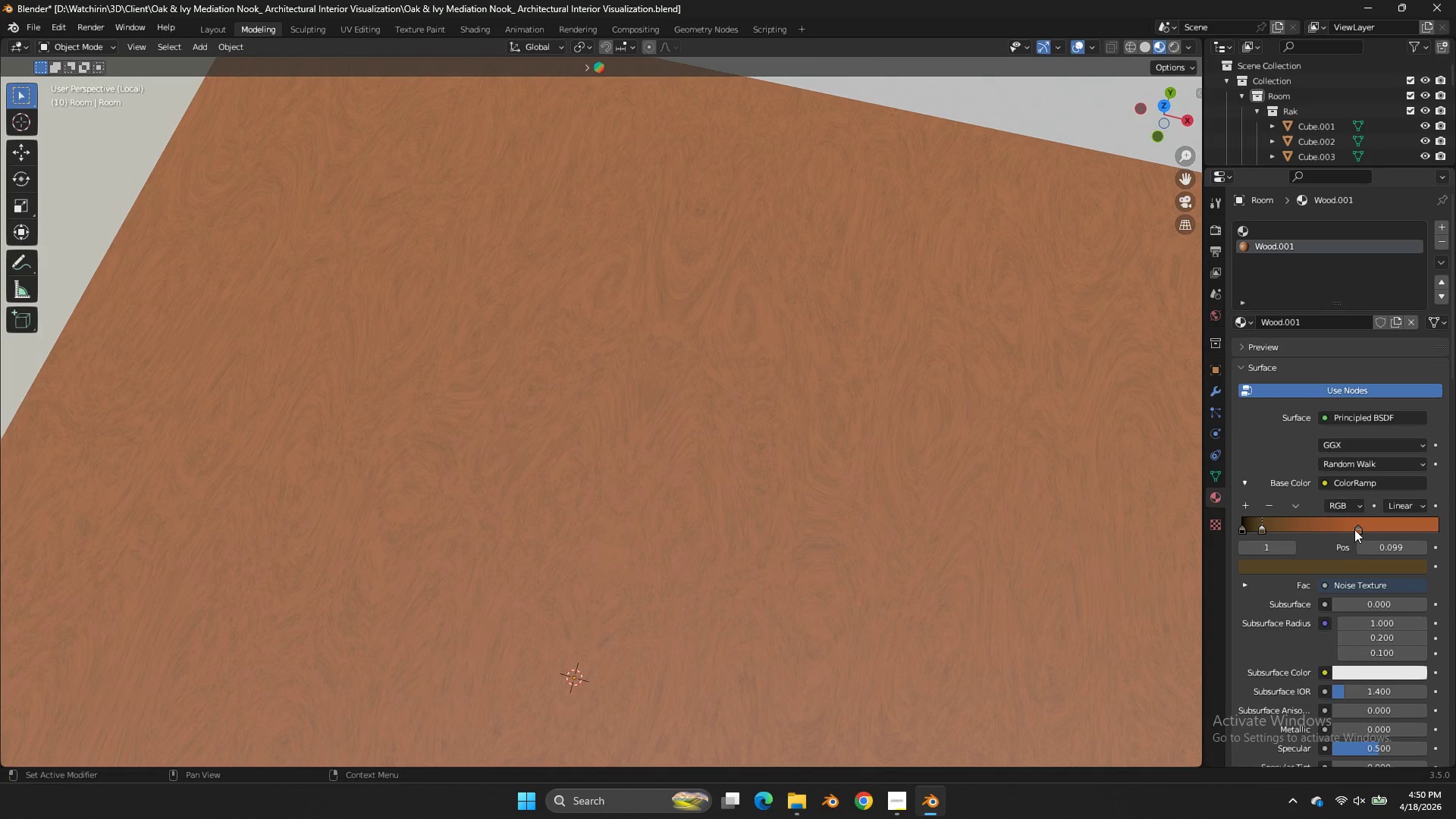 
left_click_drag(start_coordinate=[1354, 529], to_coordinate=[1379, 529])
 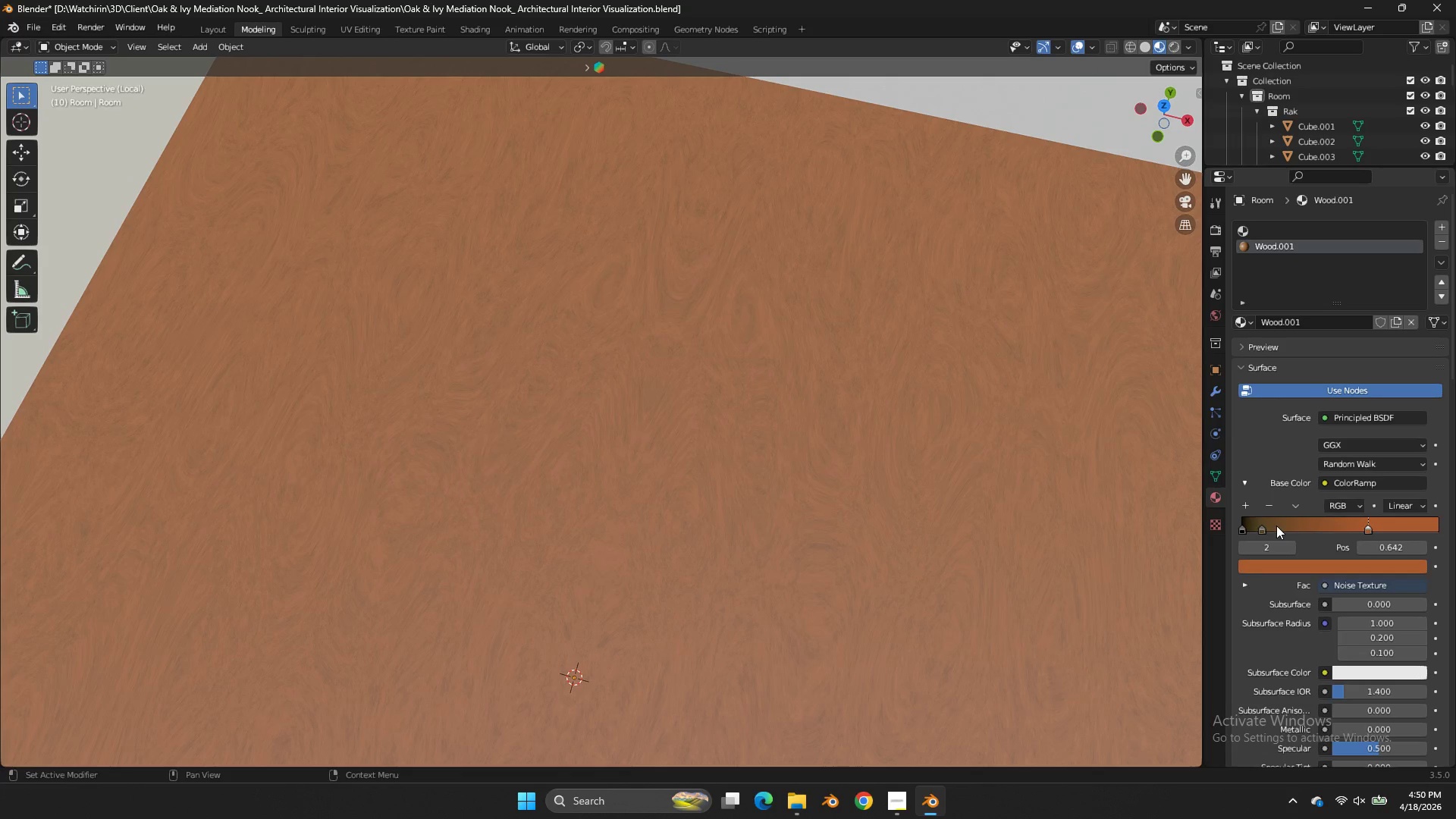 
left_click_drag(start_coordinate=[1276, 526], to_coordinate=[1345, 532])
 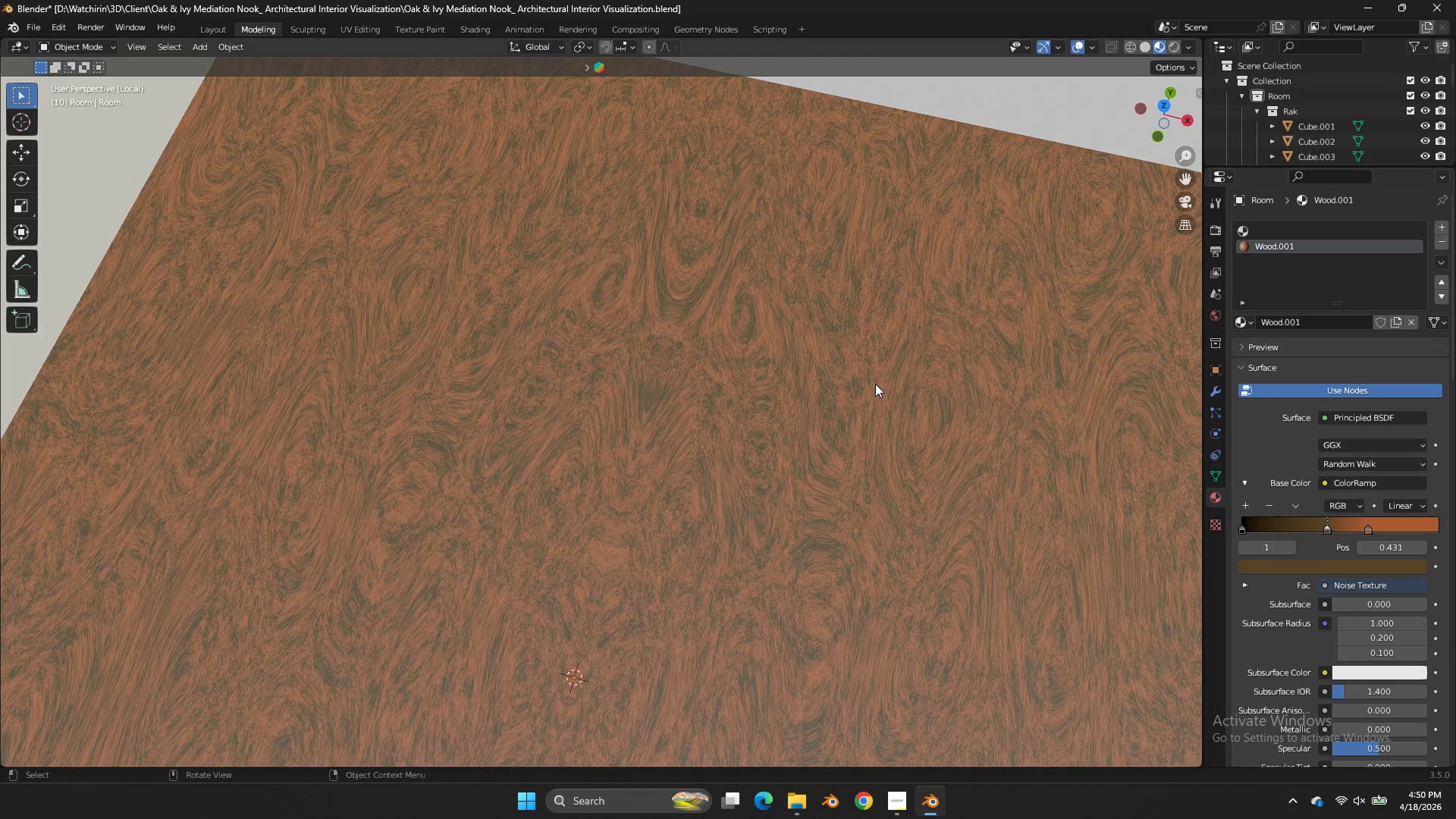 
scroll: coordinate [875, 384], scroll_direction: down, amount: 5.0
 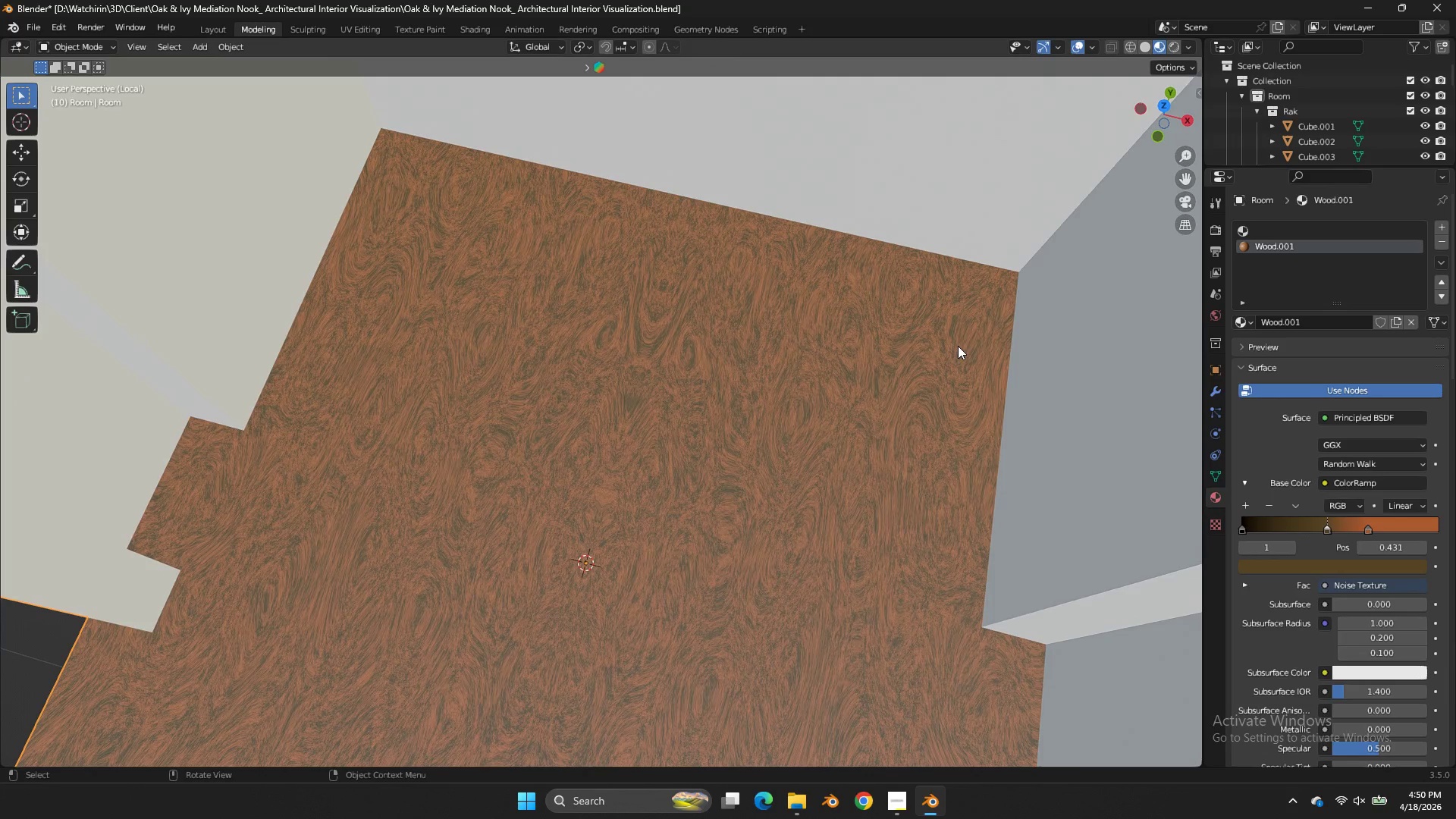 
scroll: coordinate [958, 346], scroll_direction: up, amount: 6.0
 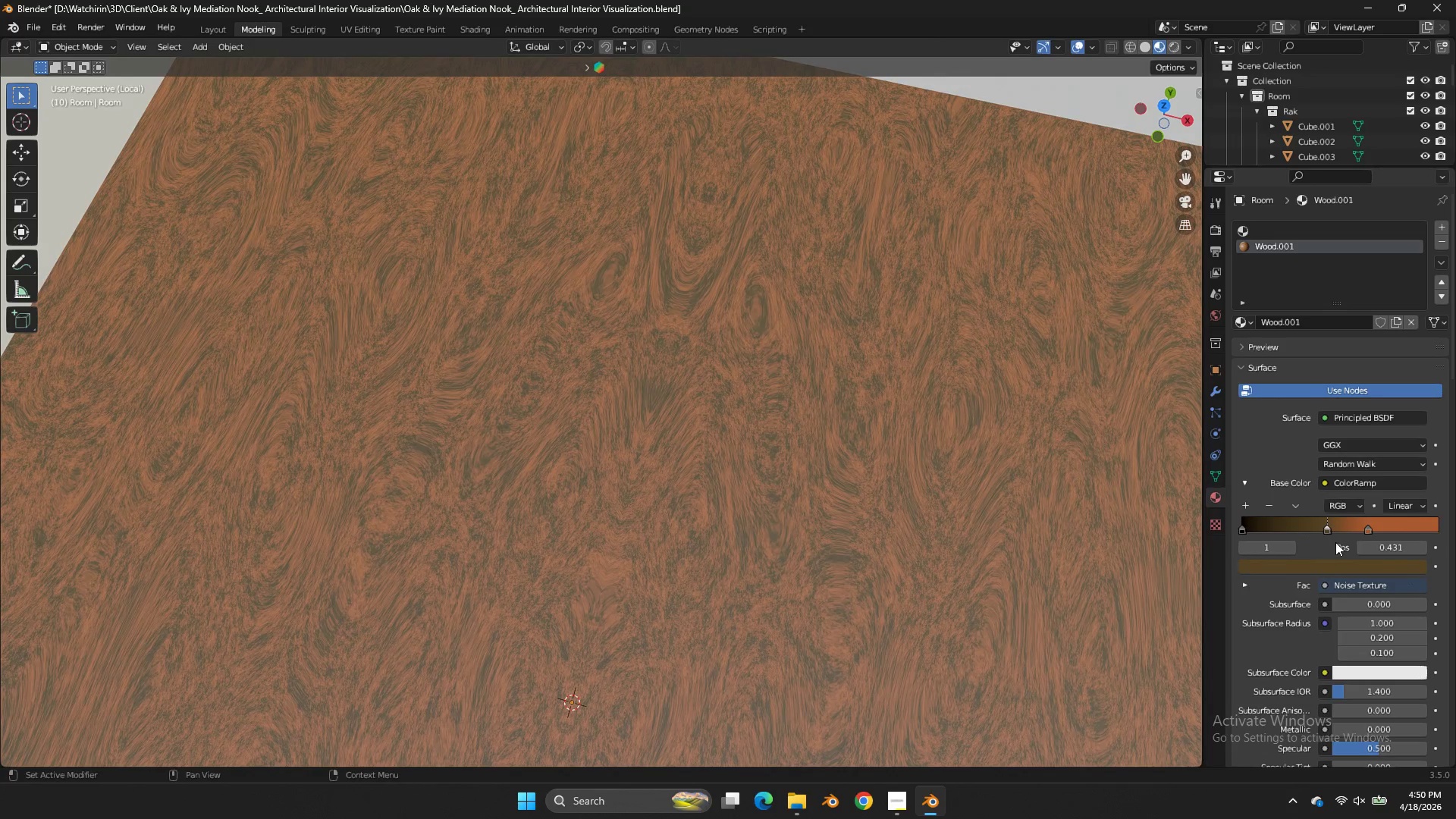 
left_click_drag(start_coordinate=[1326, 528], to_coordinate=[1315, 523])
 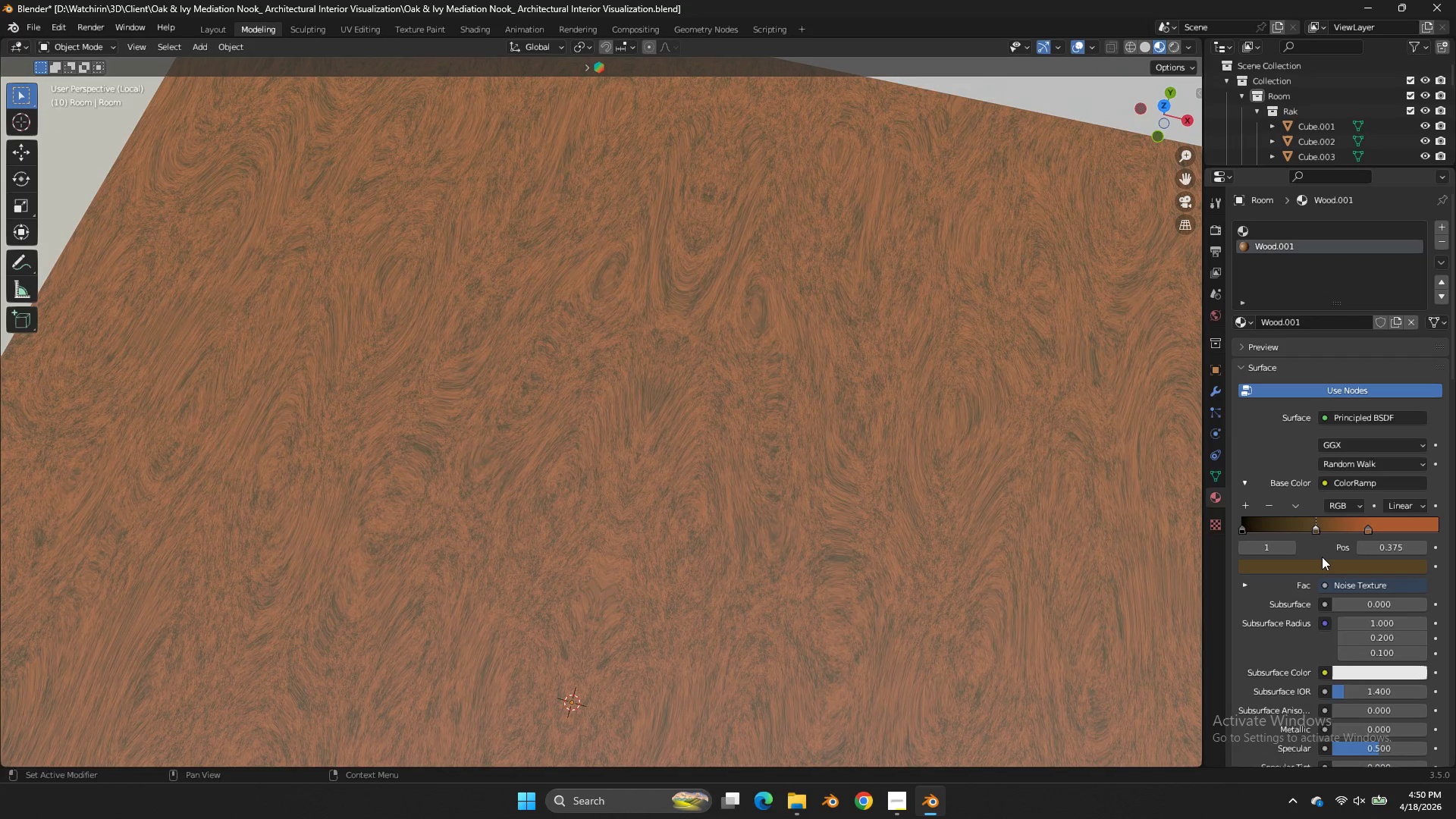 
left_click([1322, 557])
 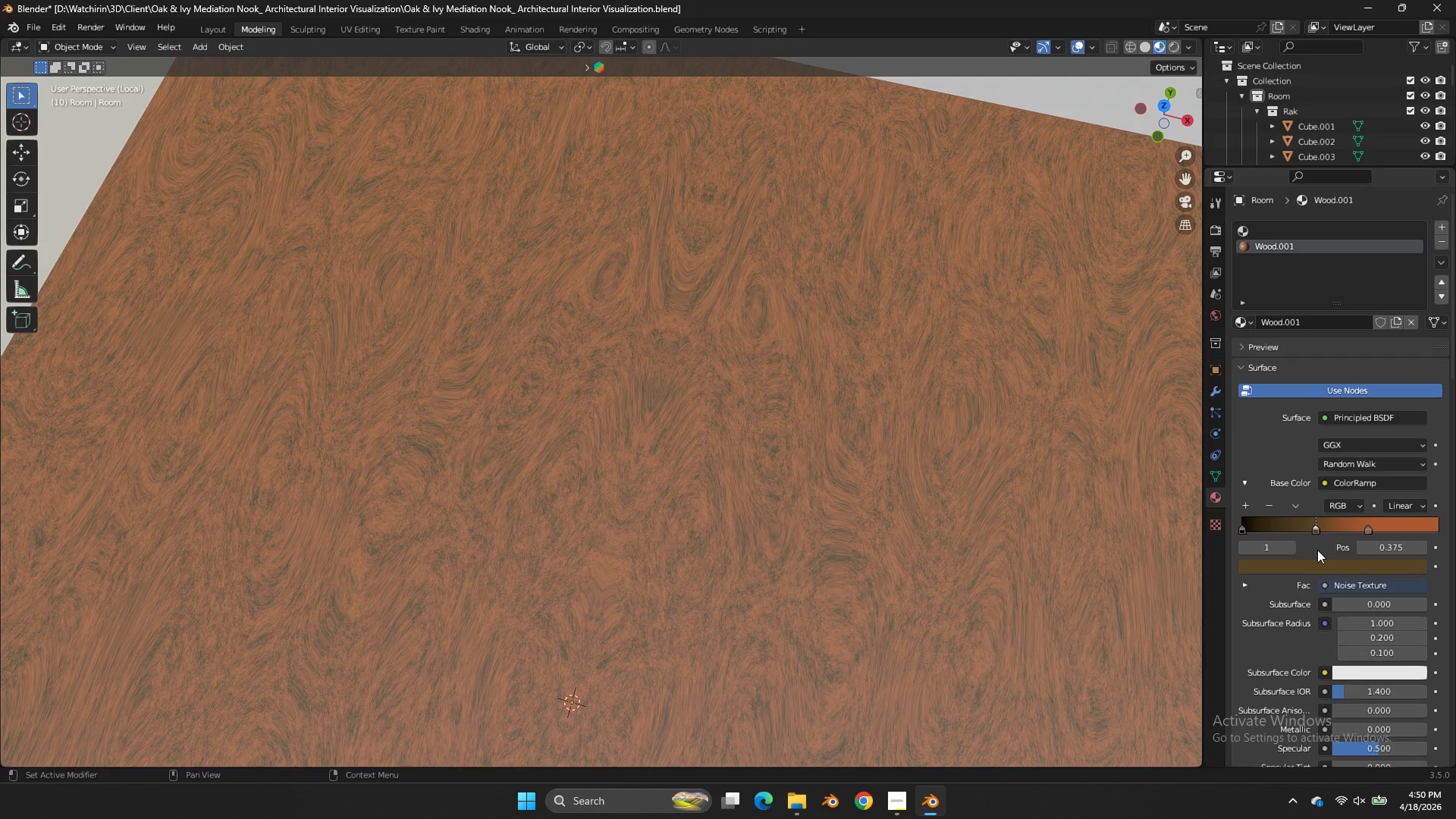 
left_click_drag(start_coordinate=[1317, 552], to_coordinate=[1319, 558])
 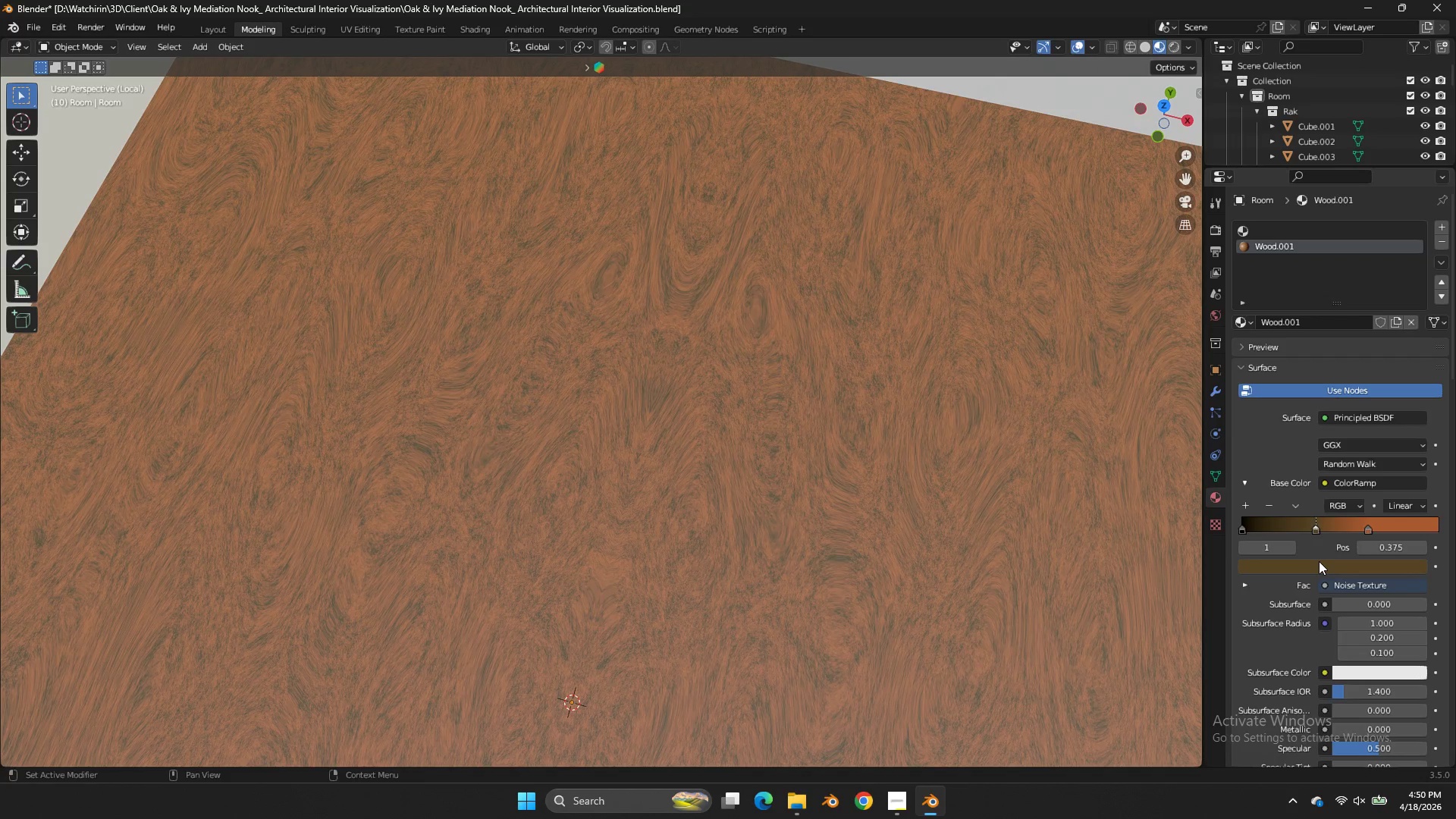 
double_click([1319, 561])
 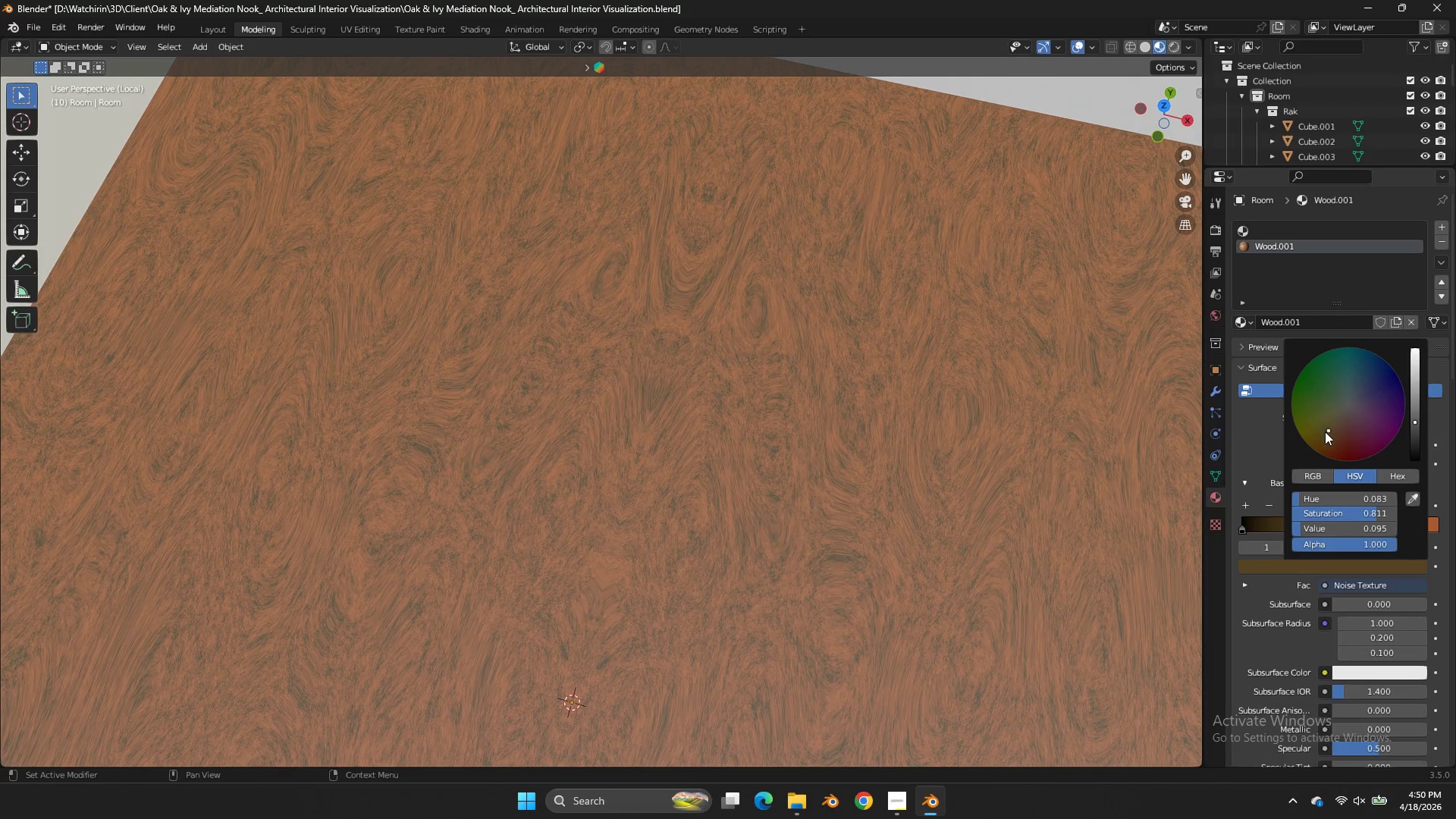 
left_click_drag(start_coordinate=[1326, 438], to_coordinate=[599, 439])
 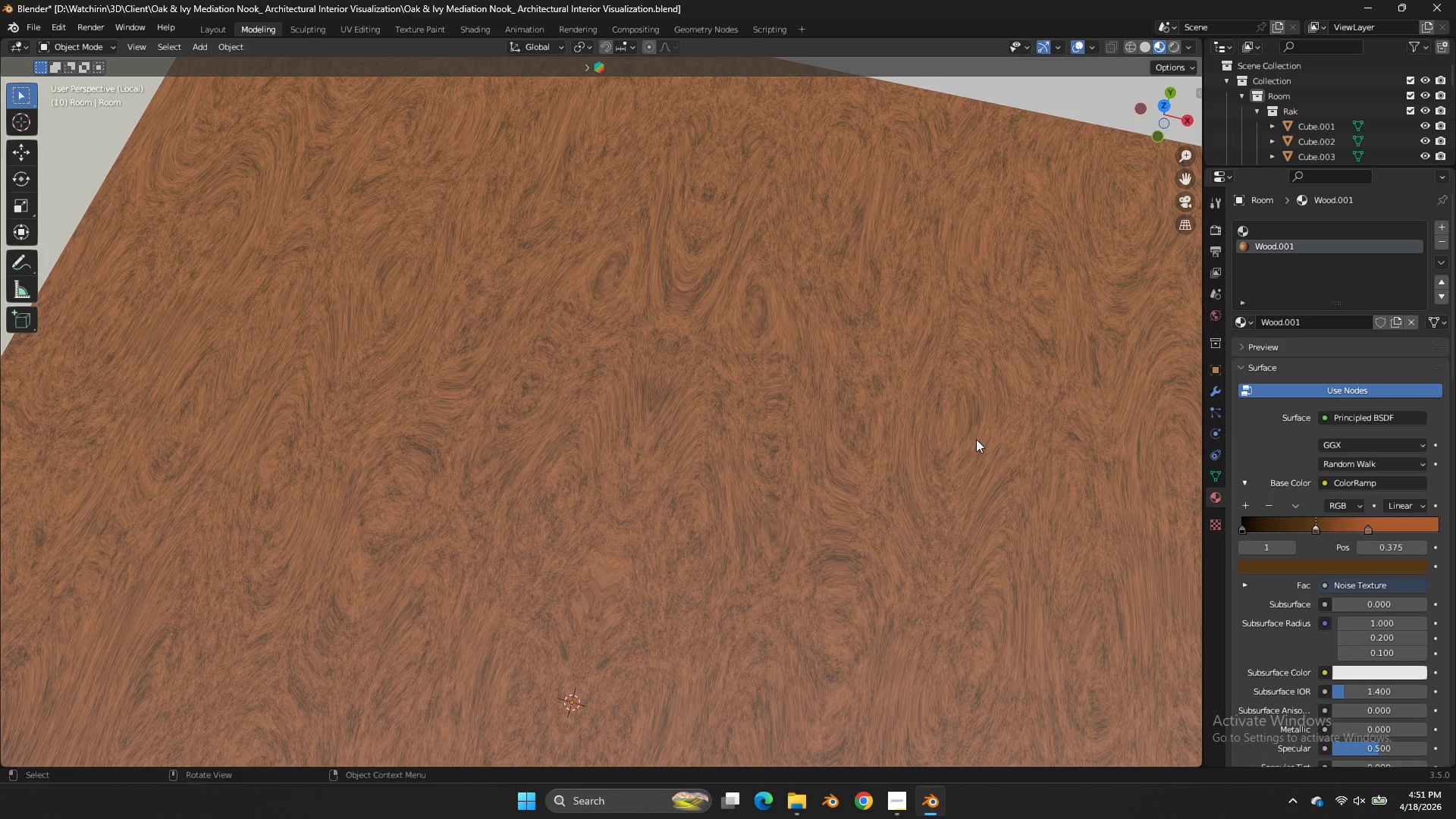 
scroll: coordinate [981, 402], scroll_direction: down, amount: 1.0
 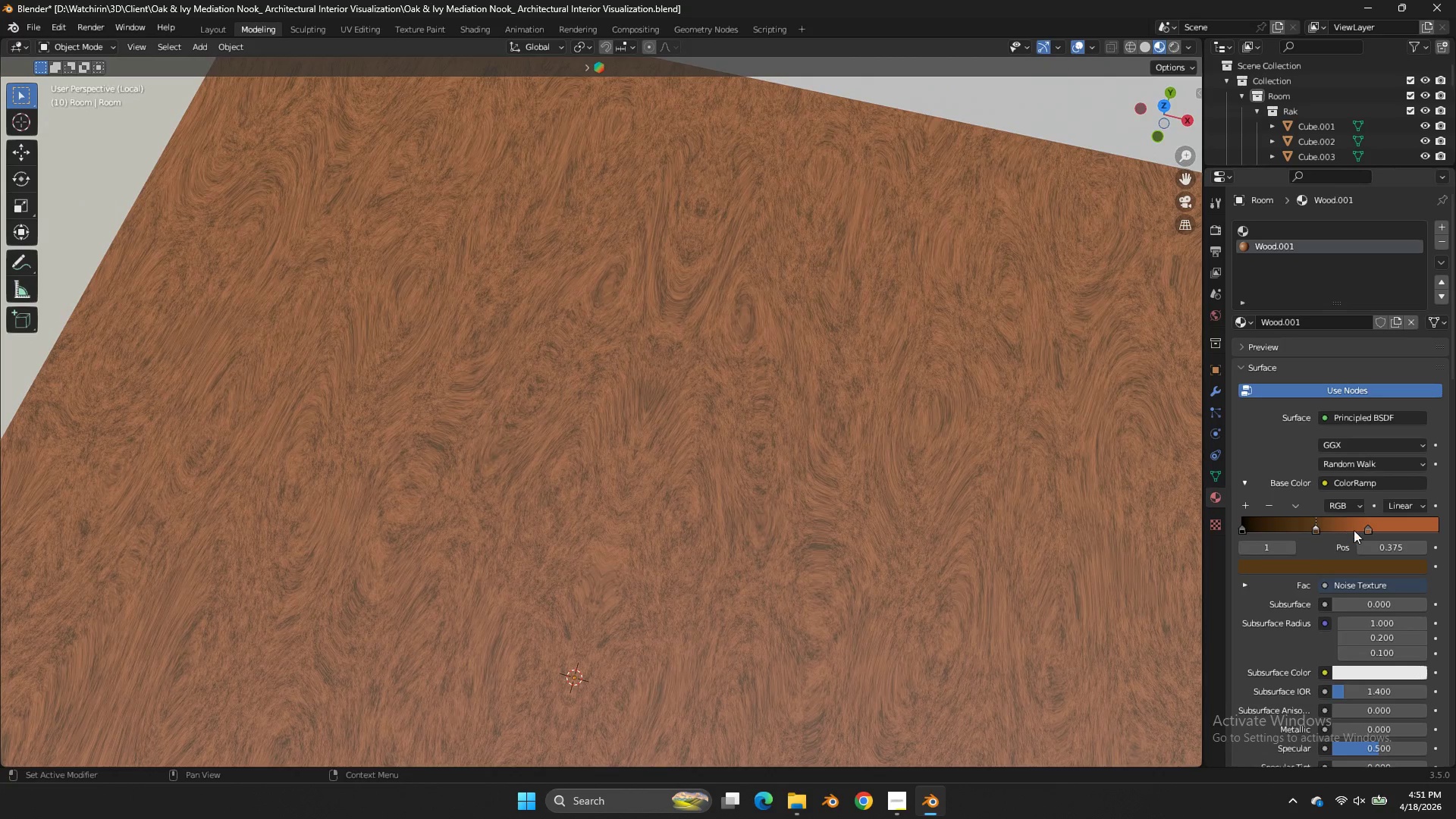 
left_click_drag(start_coordinate=[1362, 526], to_coordinate=[1389, 525])
 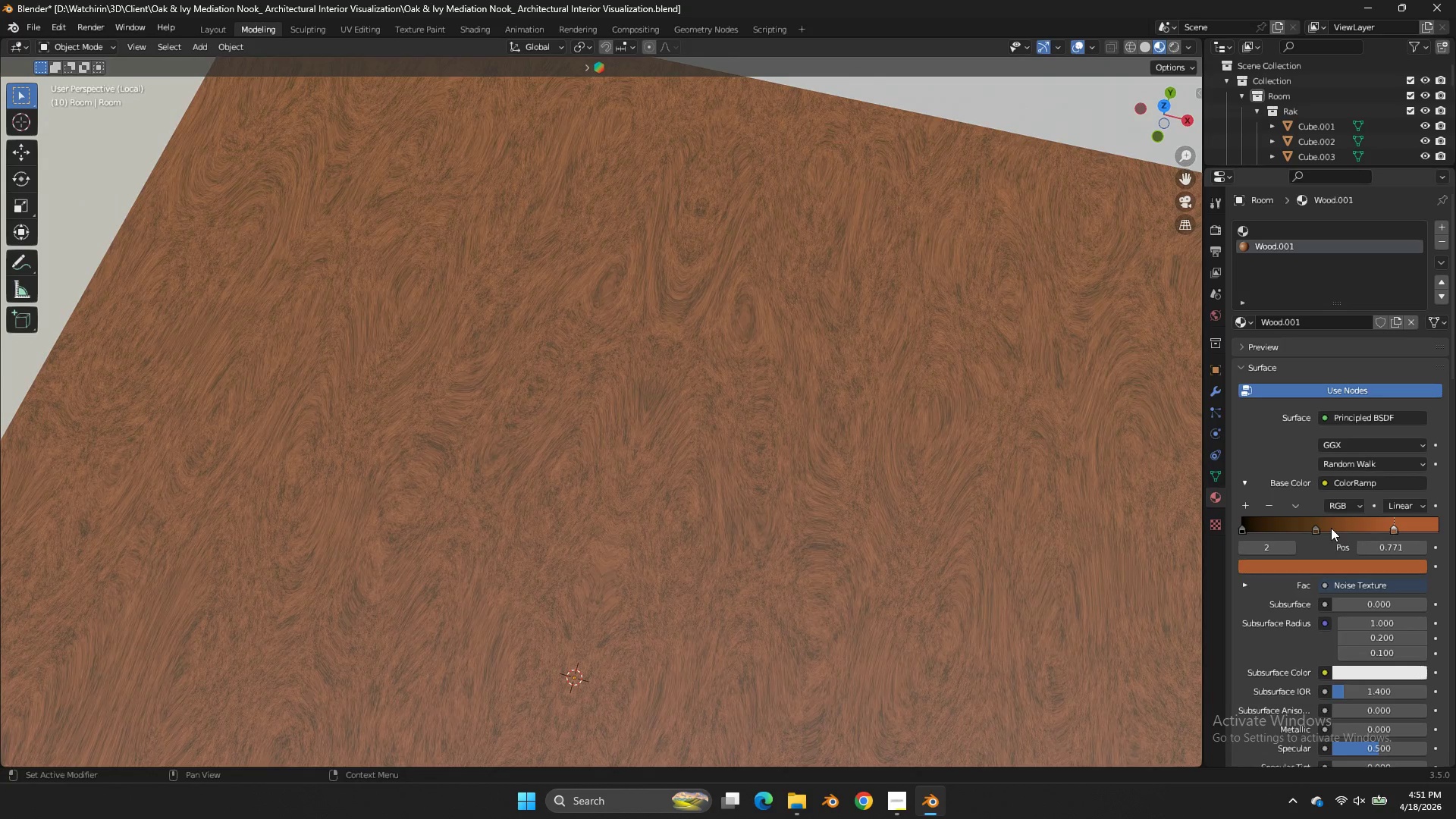 
left_click_drag(start_coordinate=[1329, 528], to_coordinate=[1329, 535])
 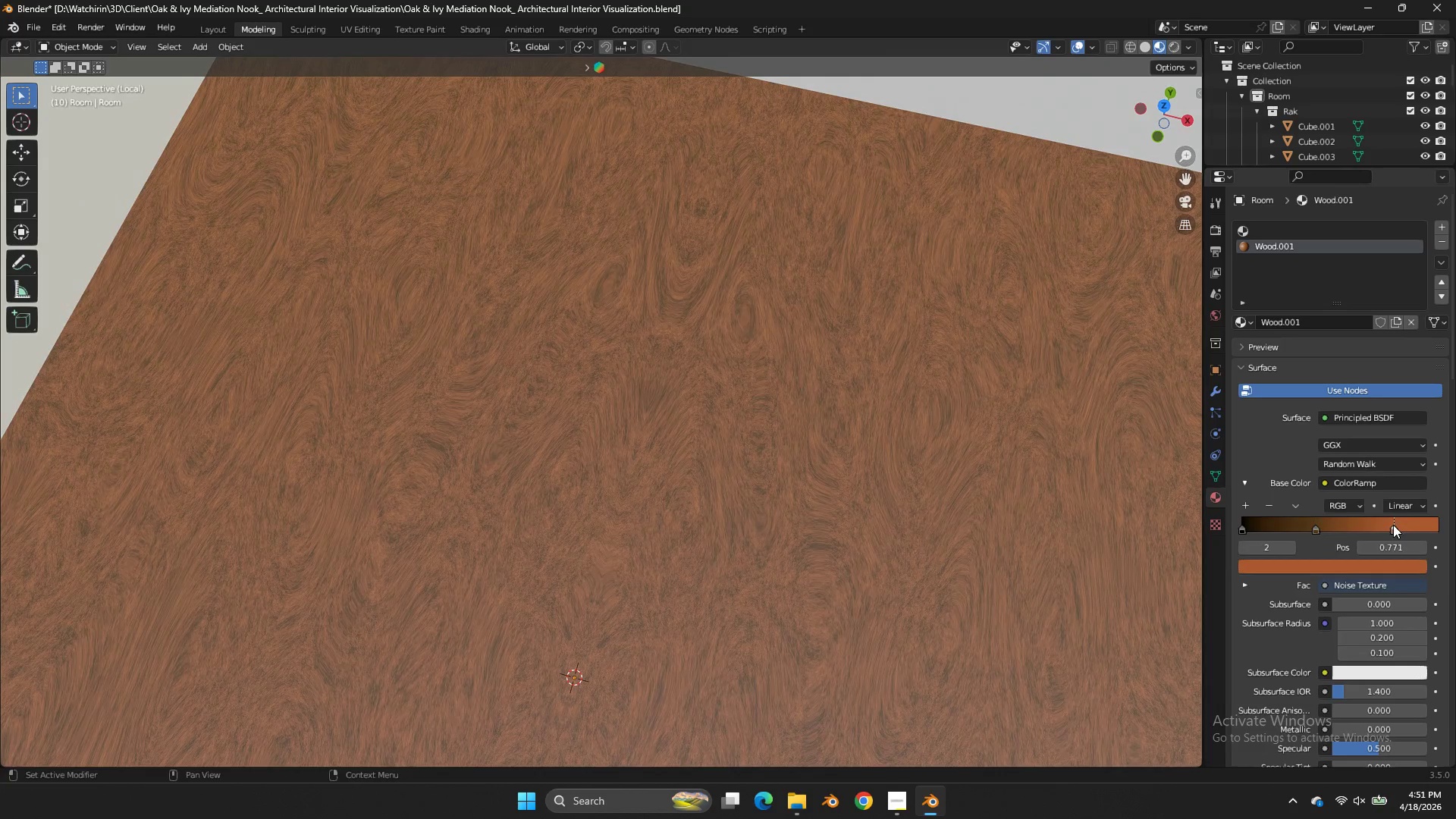 
left_click_drag(start_coordinate=[1395, 525], to_coordinate=[1374, 530])
 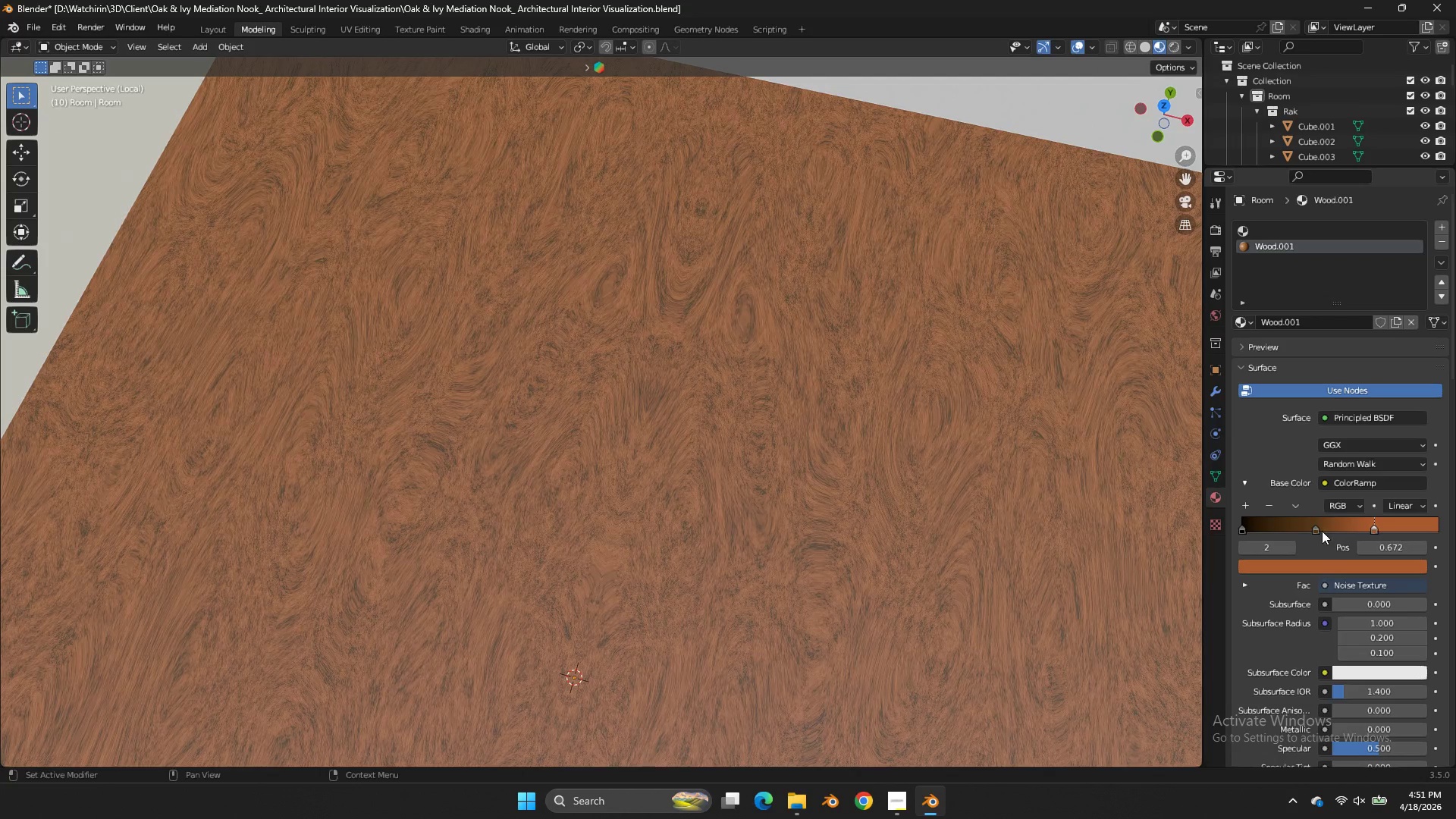 
left_click_drag(start_coordinate=[1319, 532], to_coordinate=[1298, 529])
 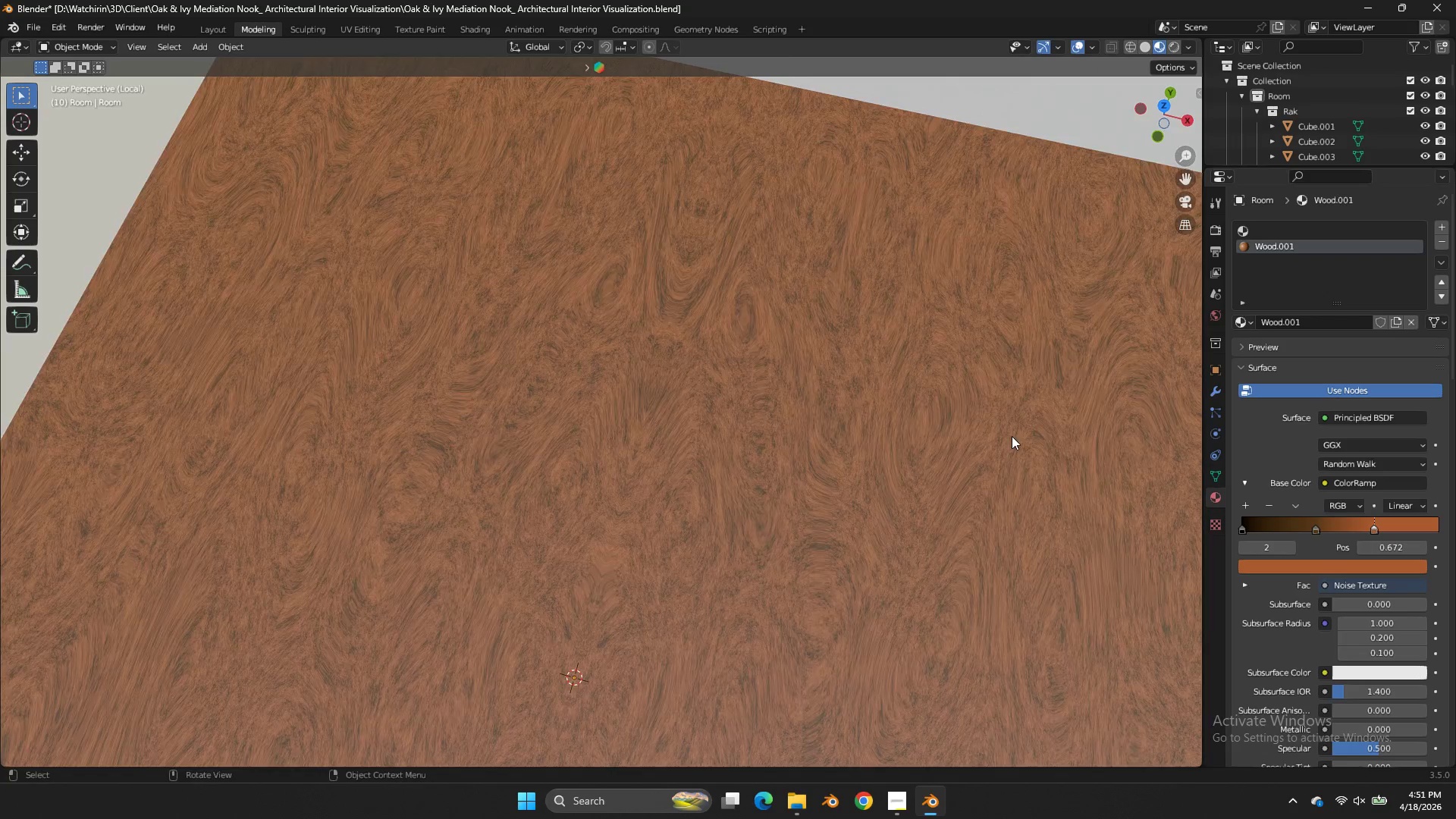 
scroll: coordinate [1012, 435], scroll_direction: down, amount: 10.0
 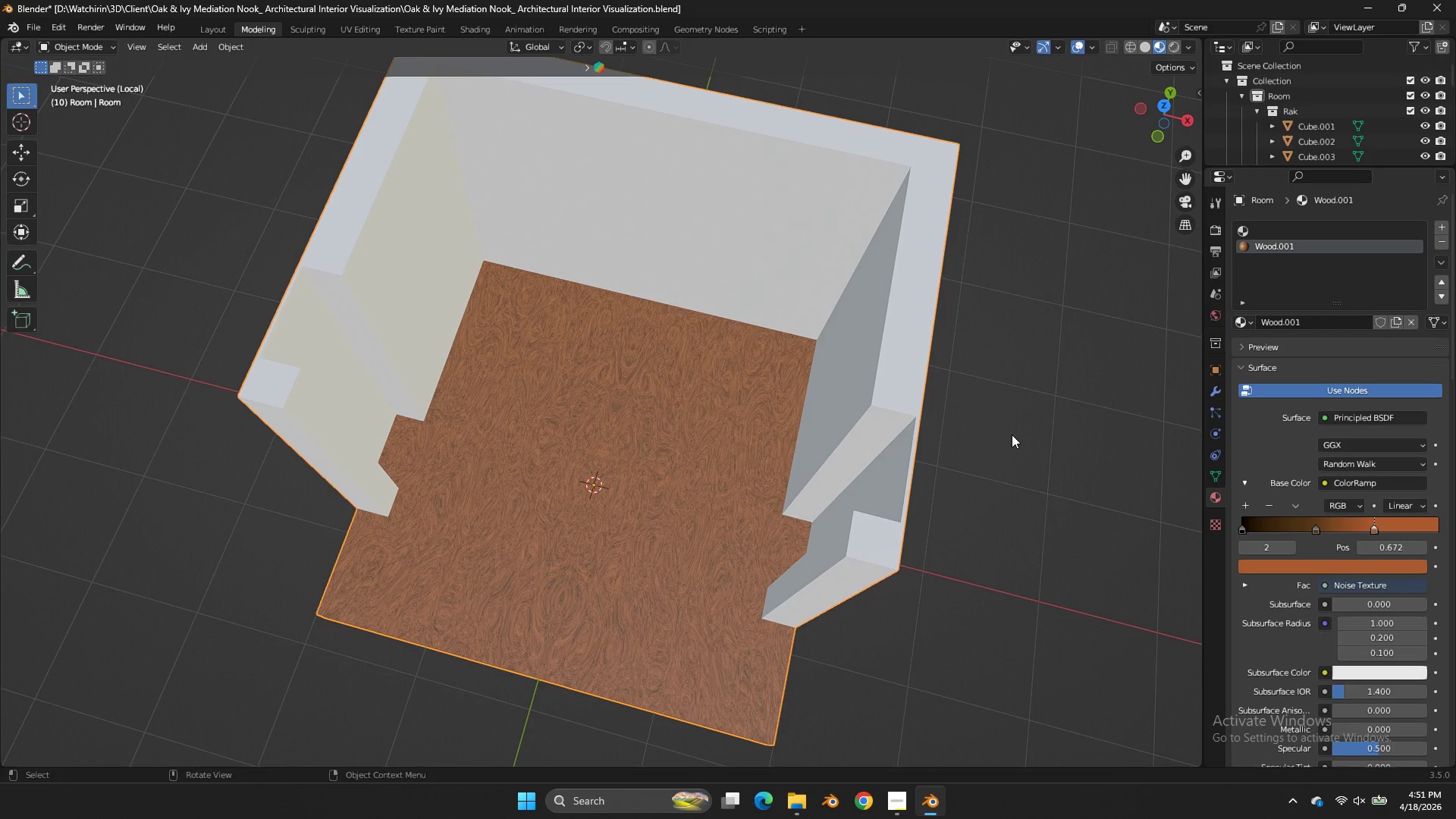 
wait(6.89)
 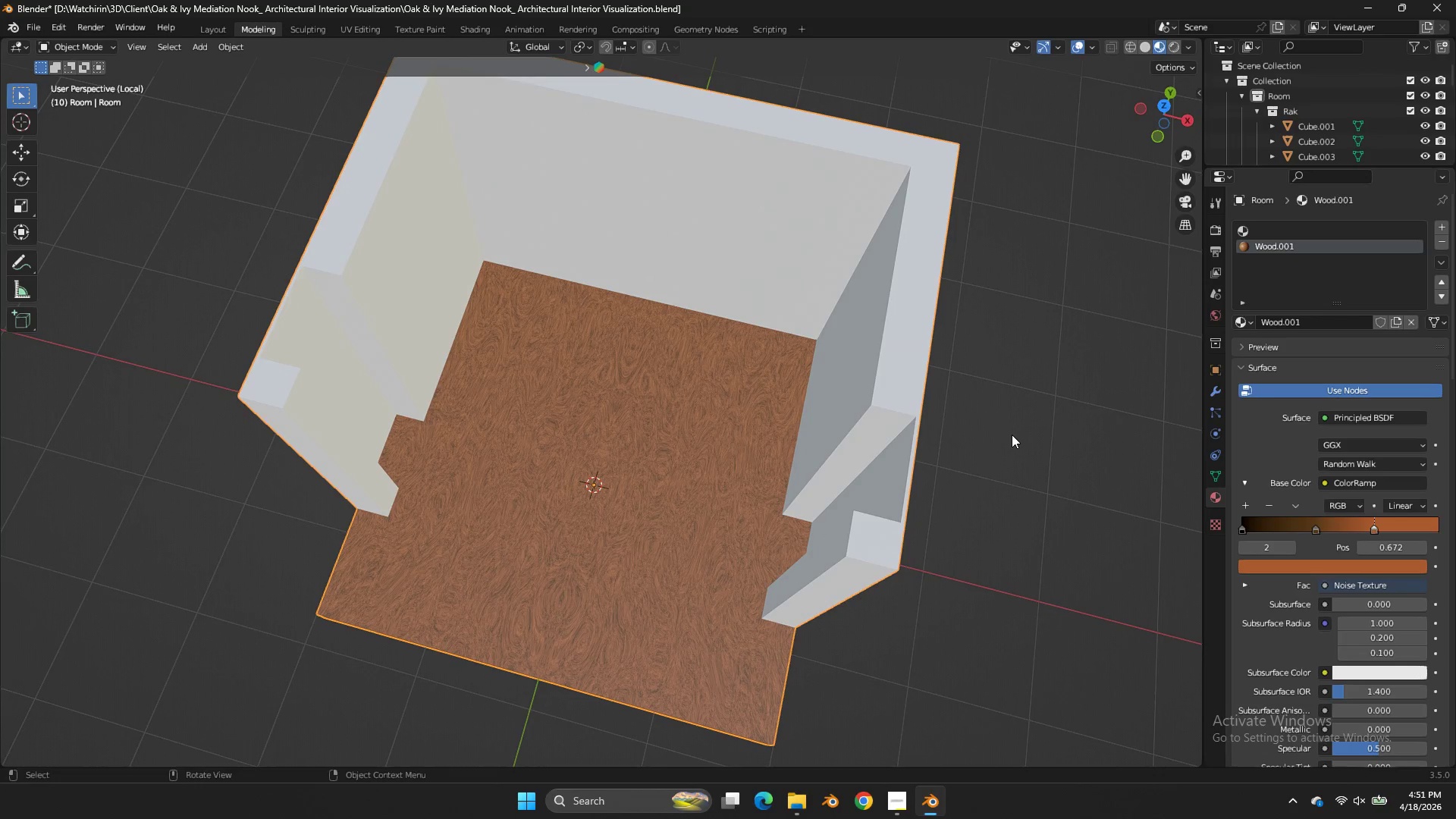 
key(Tab)
 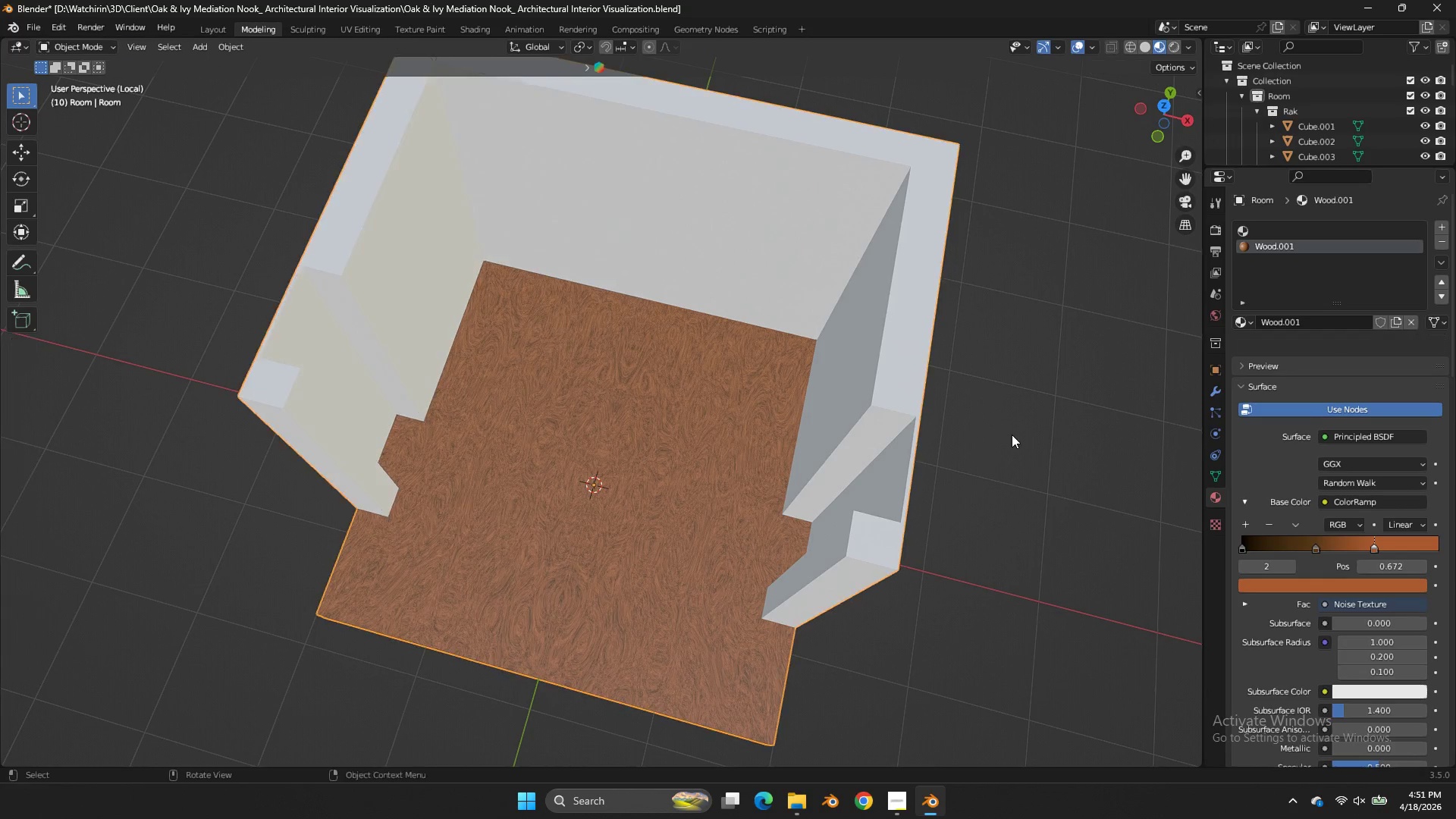 
key(Tab)
 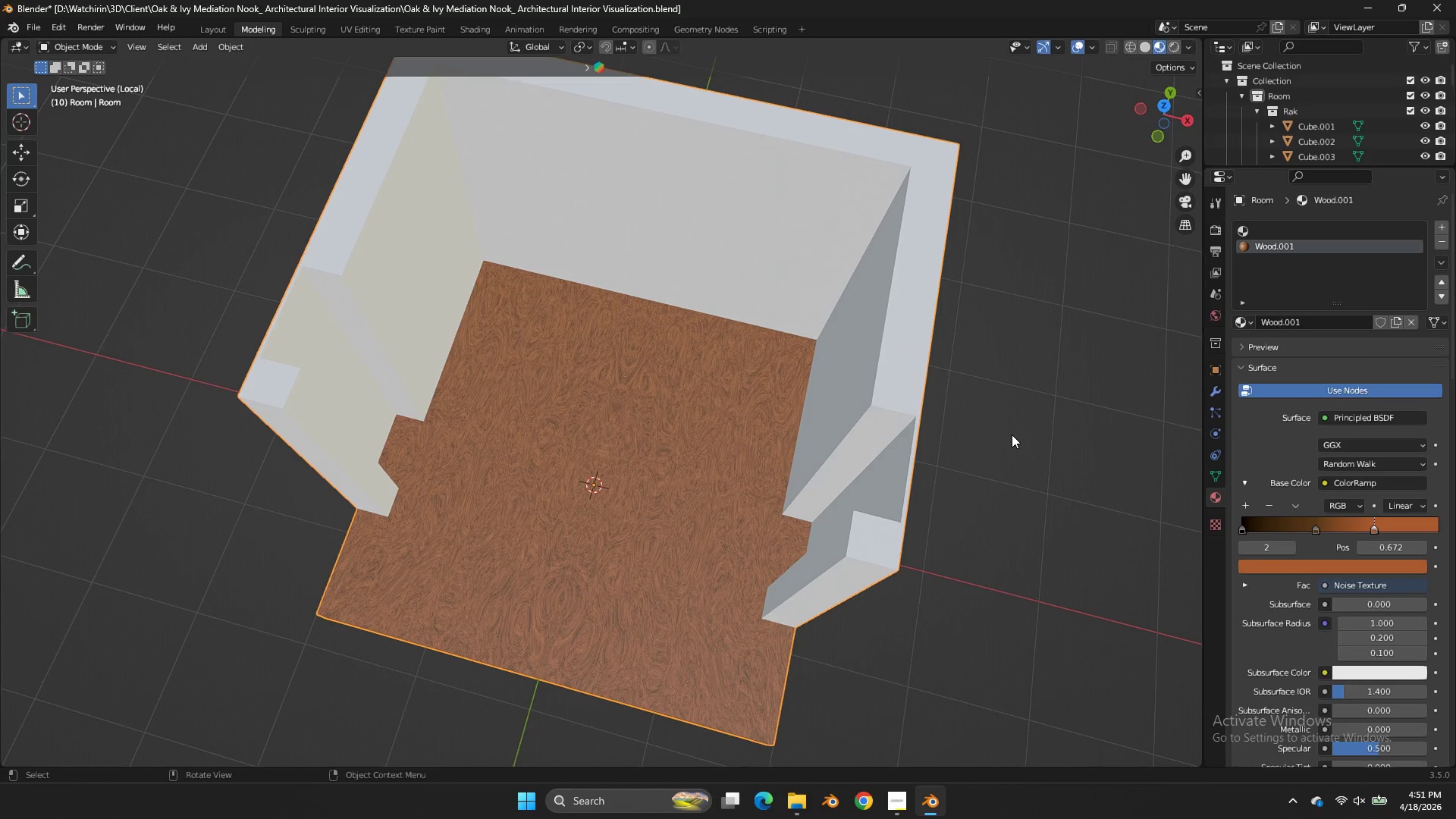 
key(NumpadDivide)
 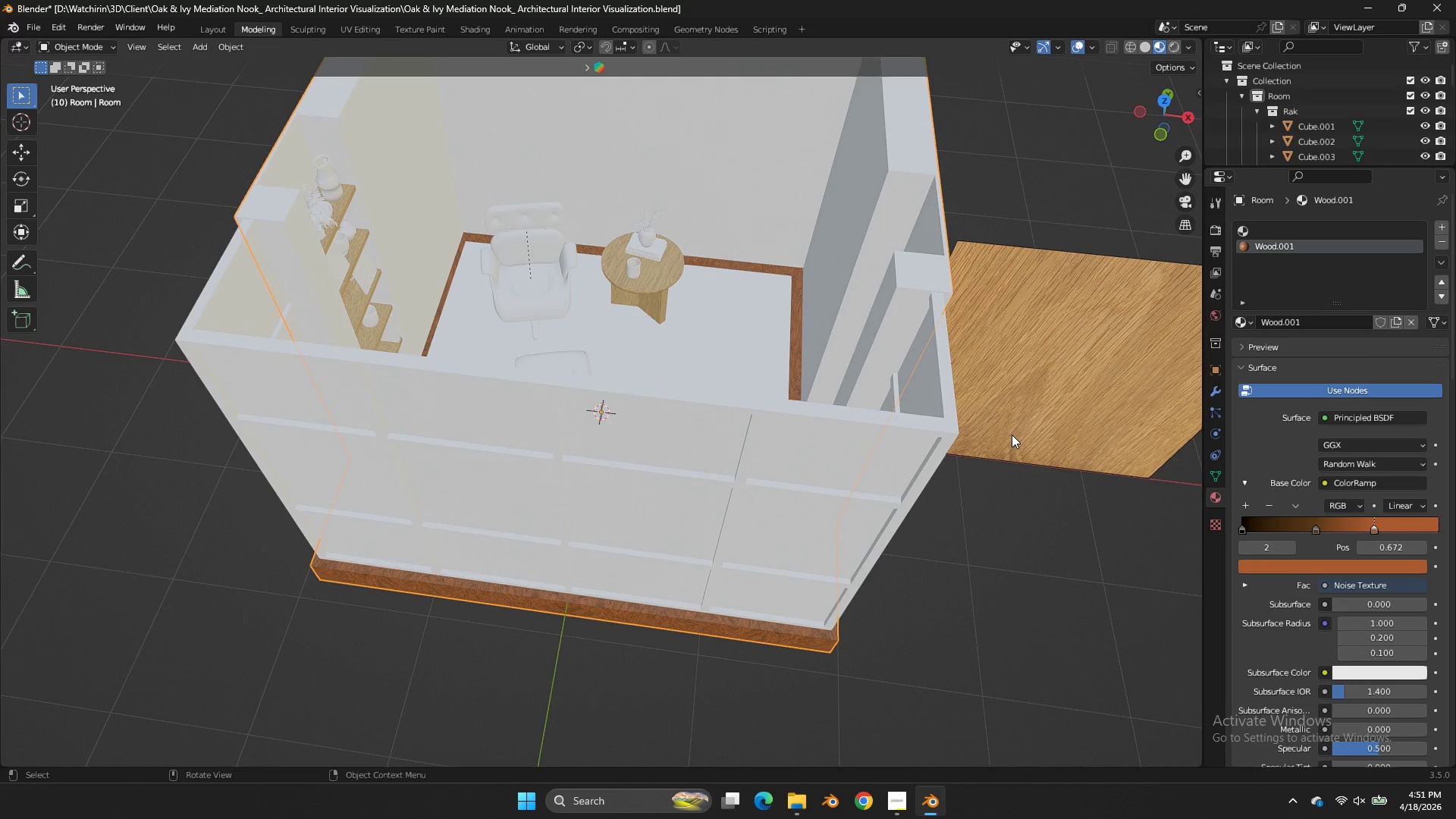 
key(Control+ControlLeft)
 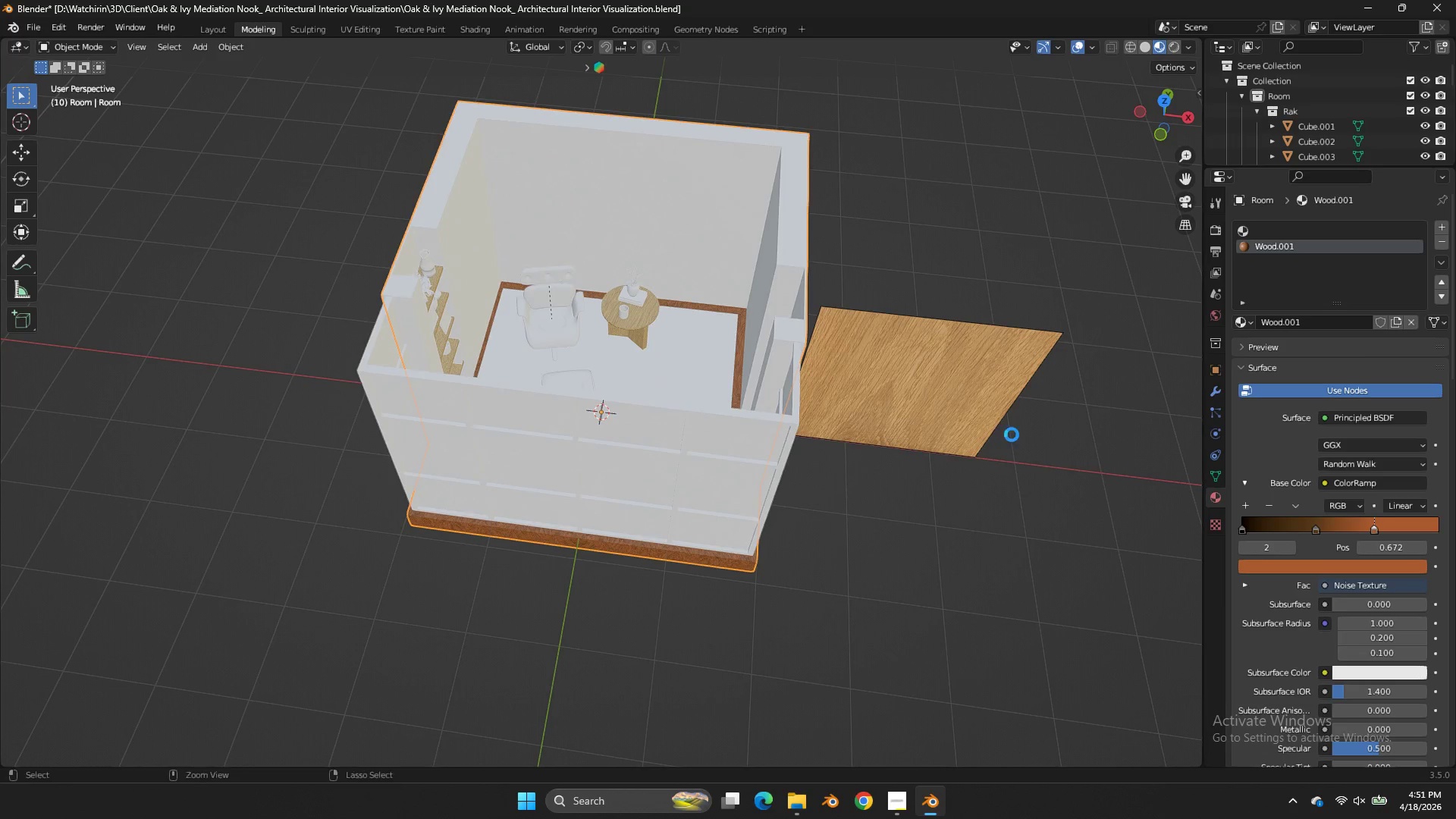 
key(Control+S)
 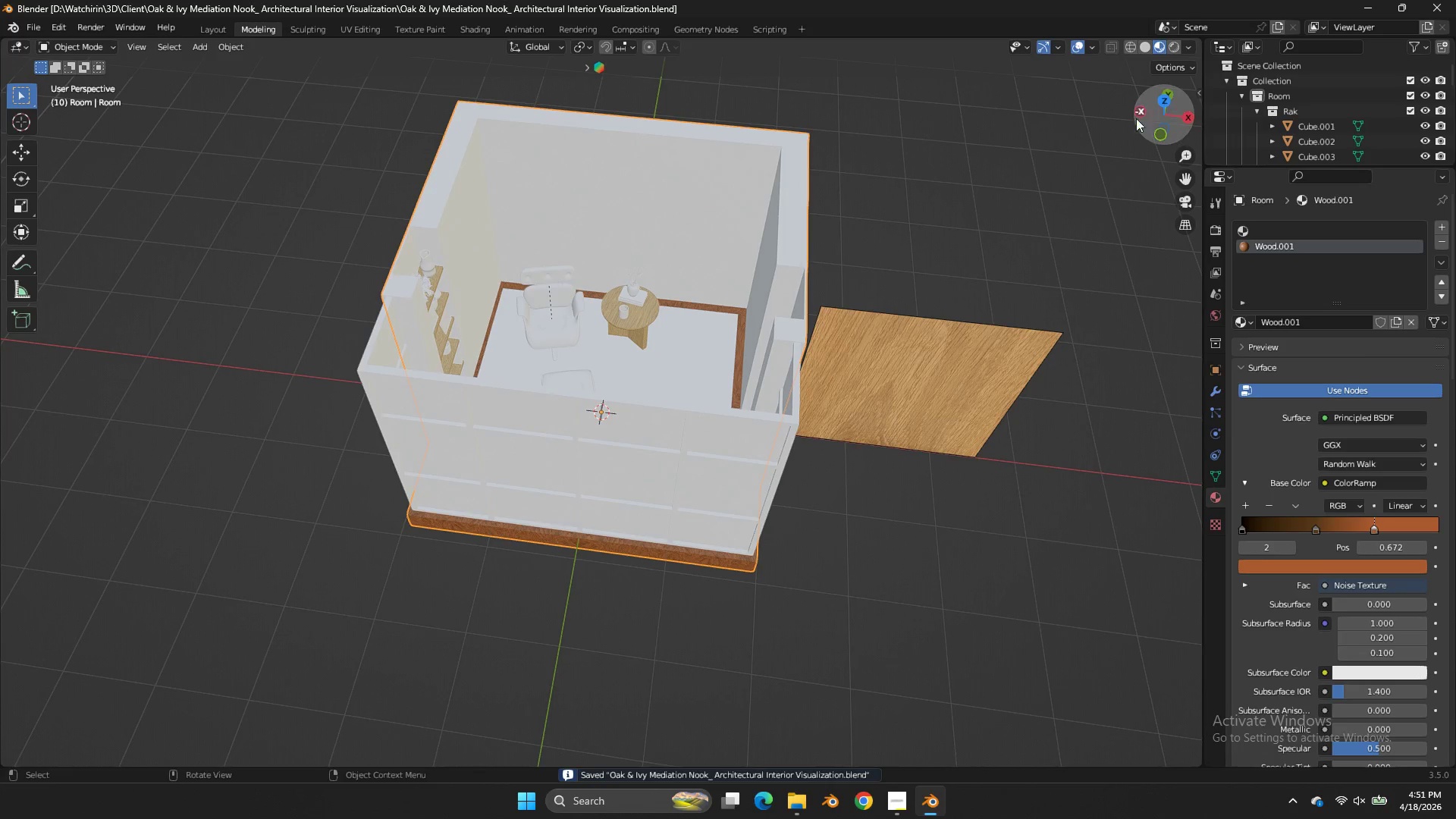 
scroll: coordinate [1012, 435], scroll_direction: down, amount: 2.0
 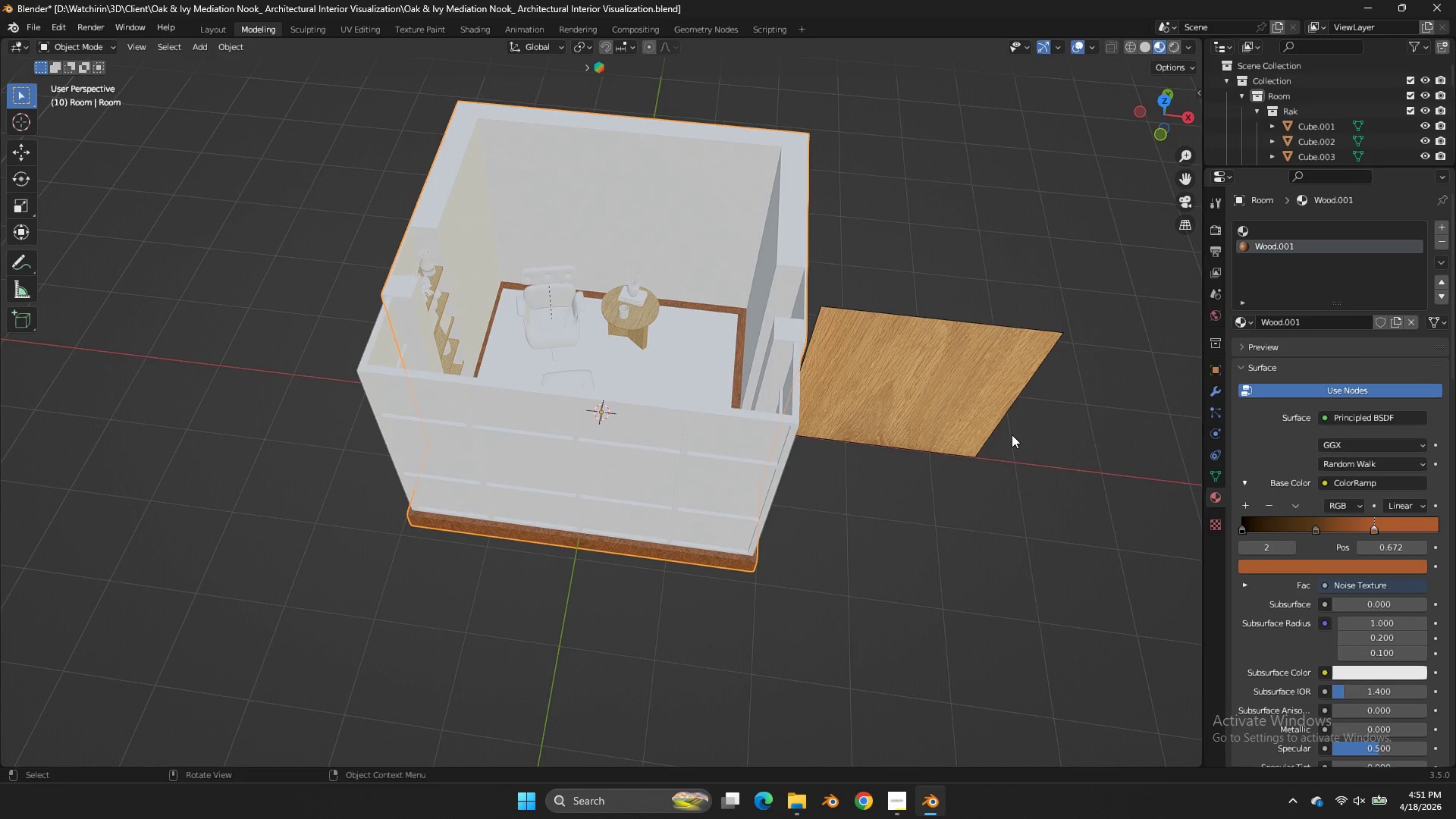 
left_click_drag(start_coordinate=[1160, 107], to_coordinate=[946, 96])
 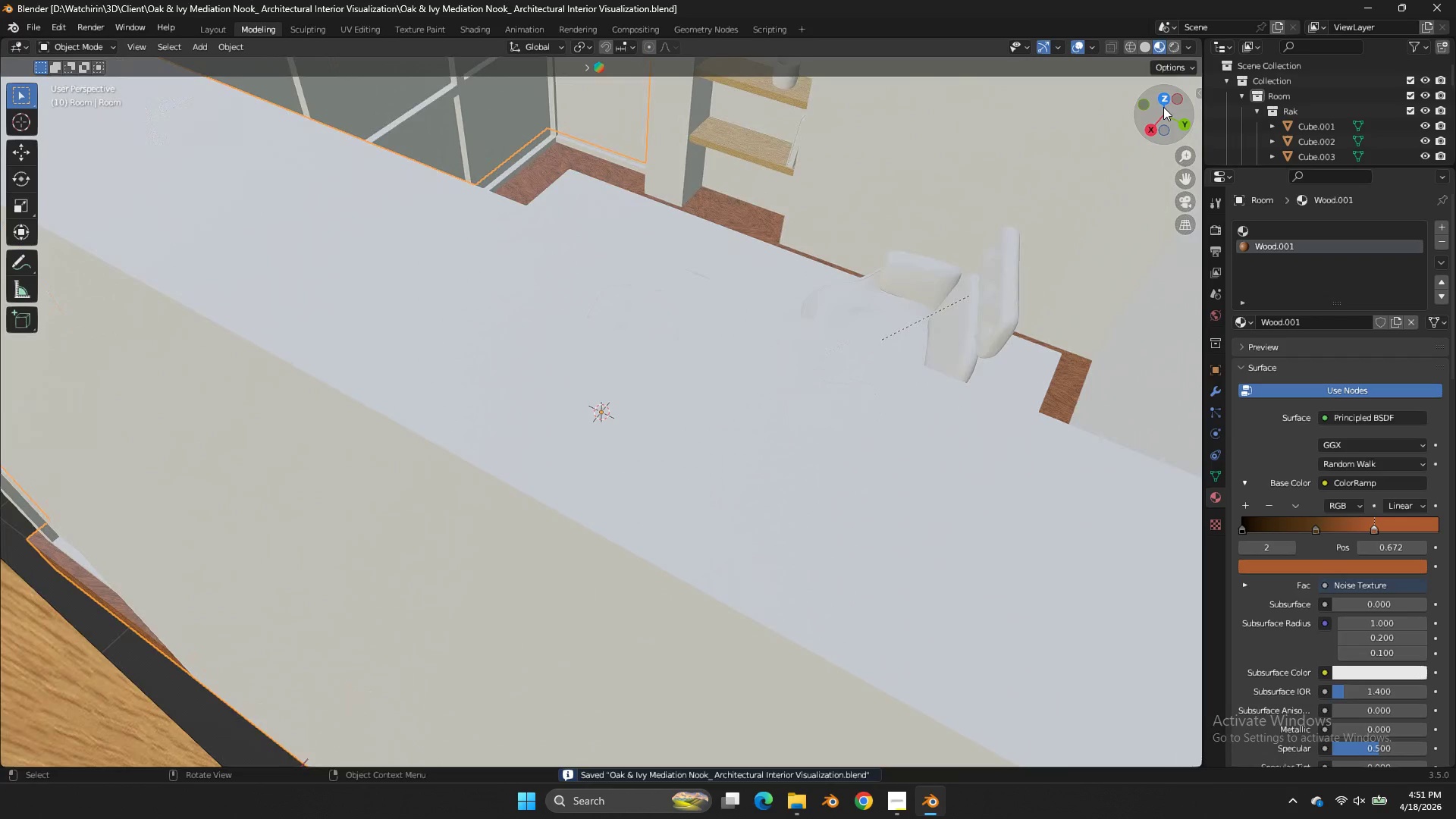 
key(Control+S)
 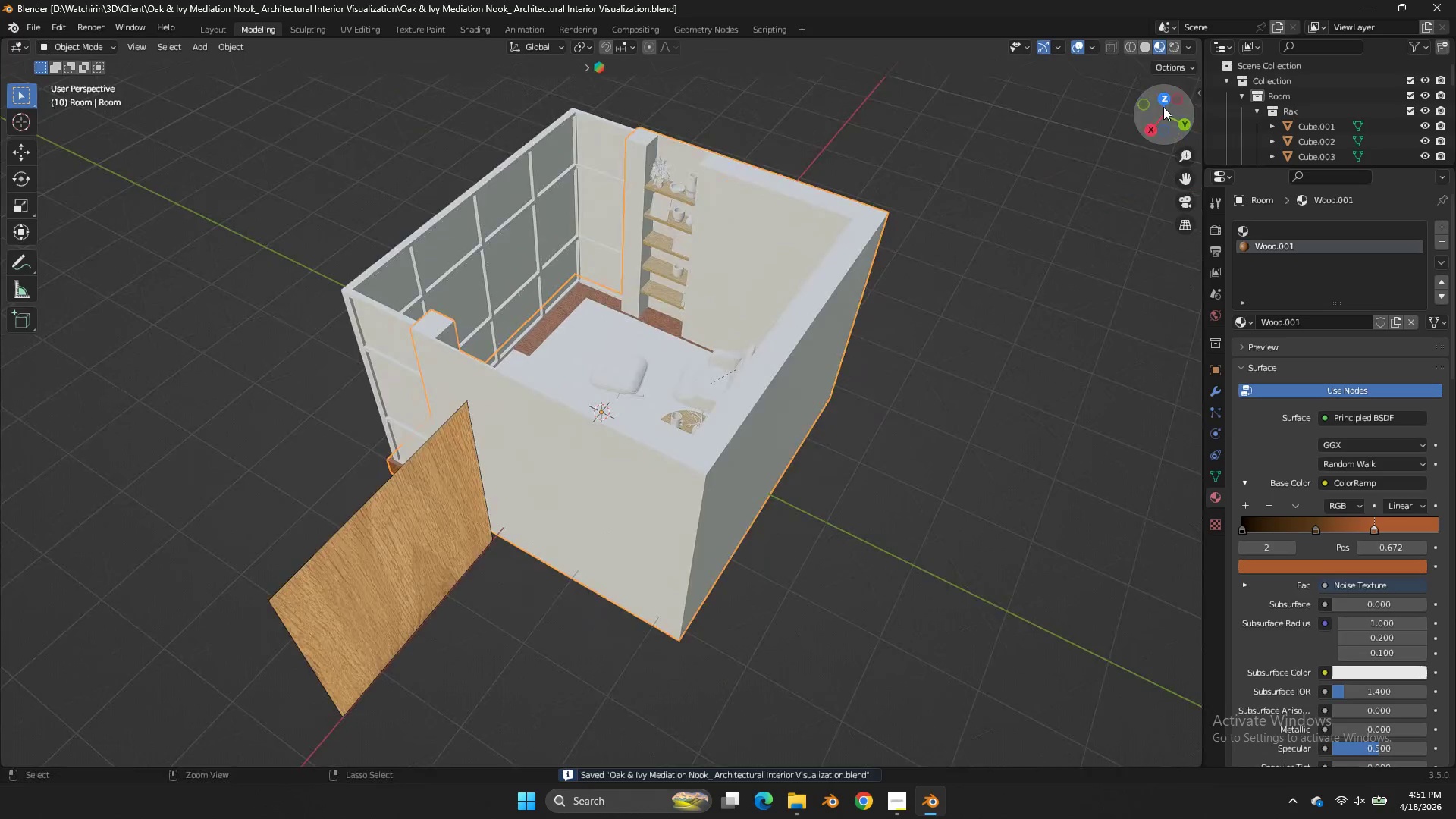 
scroll: coordinate [1163, 107], scroll_direction: up, amount: 5.0
 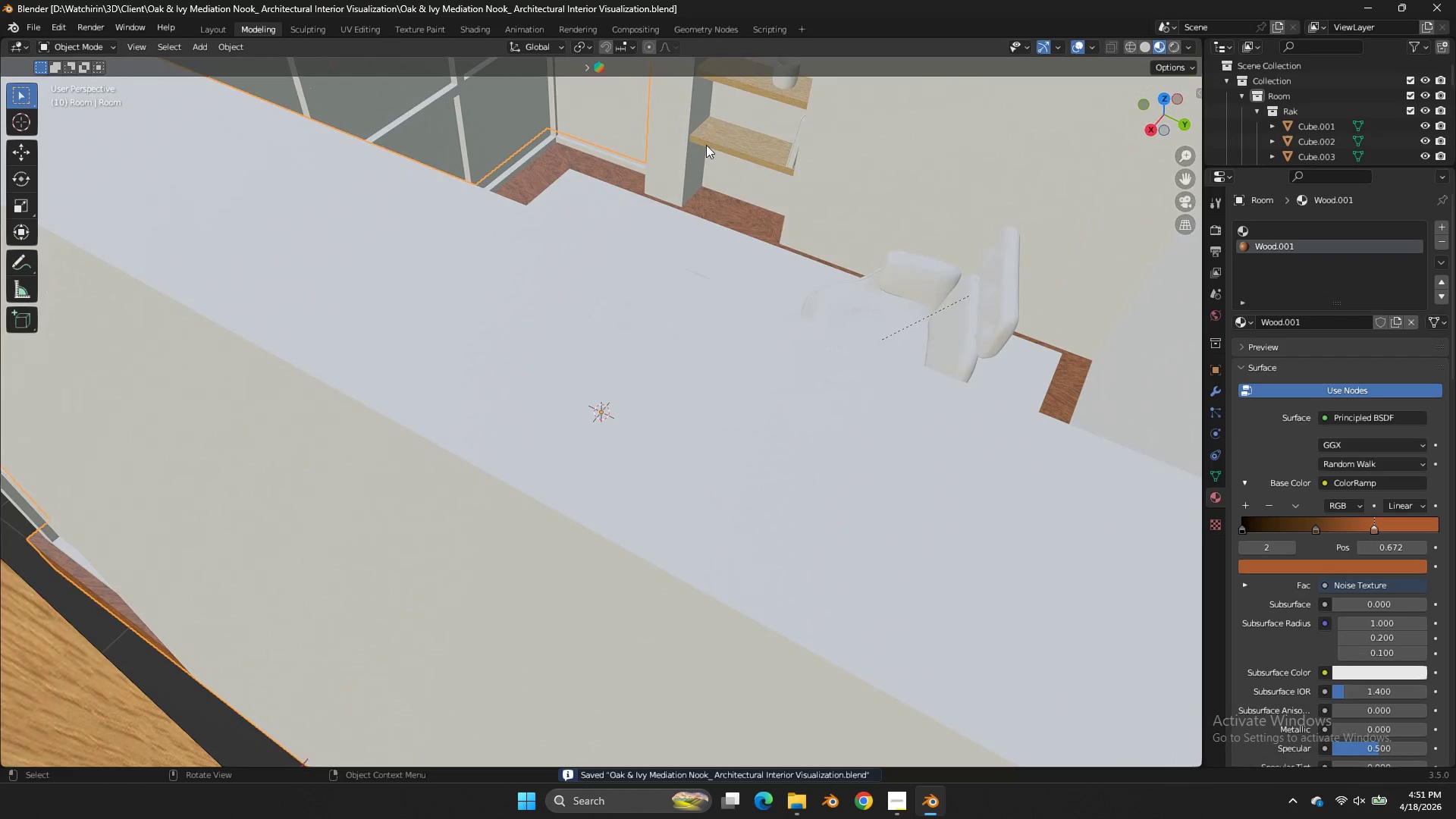 
left_click([704, 146])
 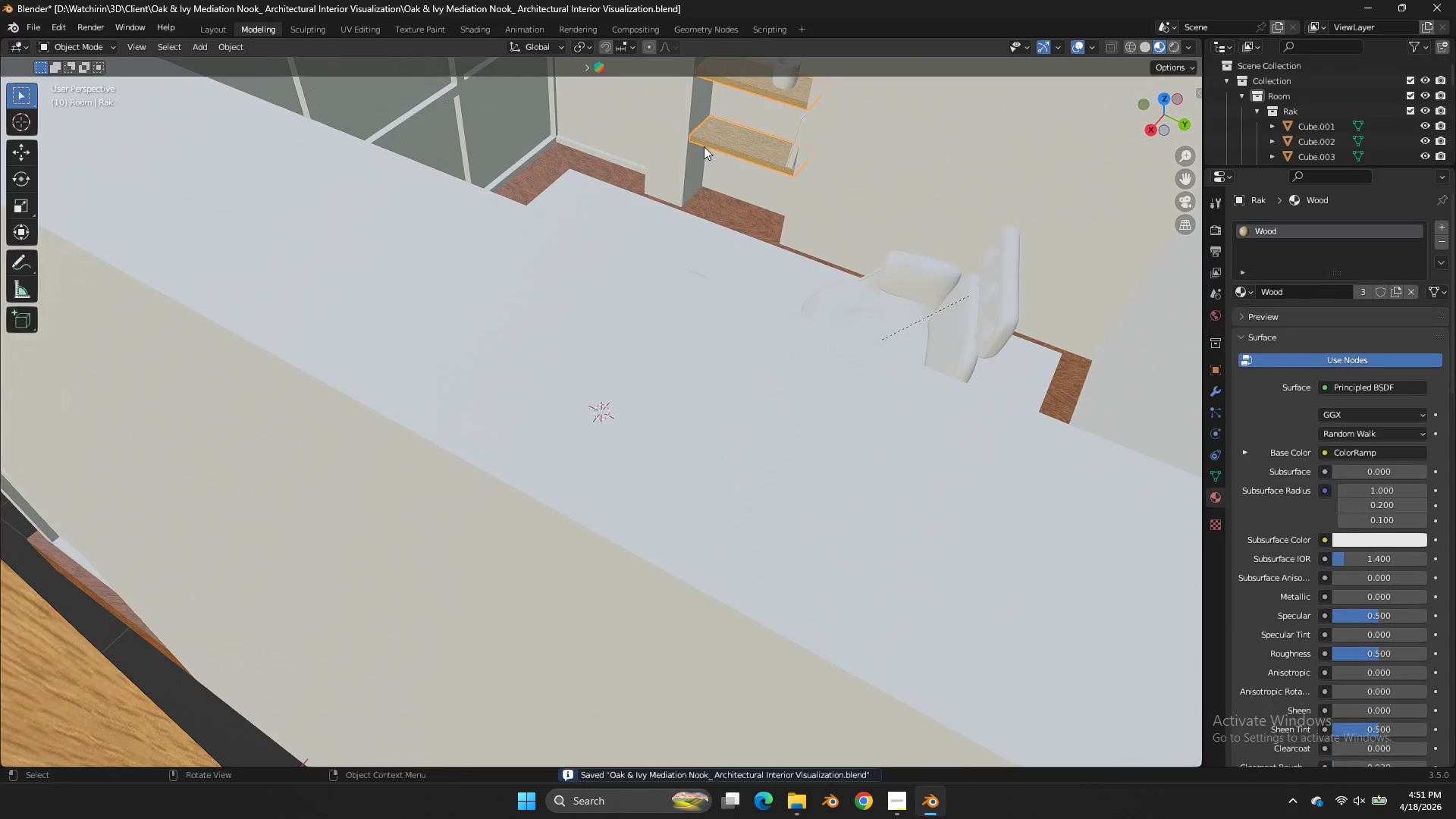 
key(Control+ControlLeft)
 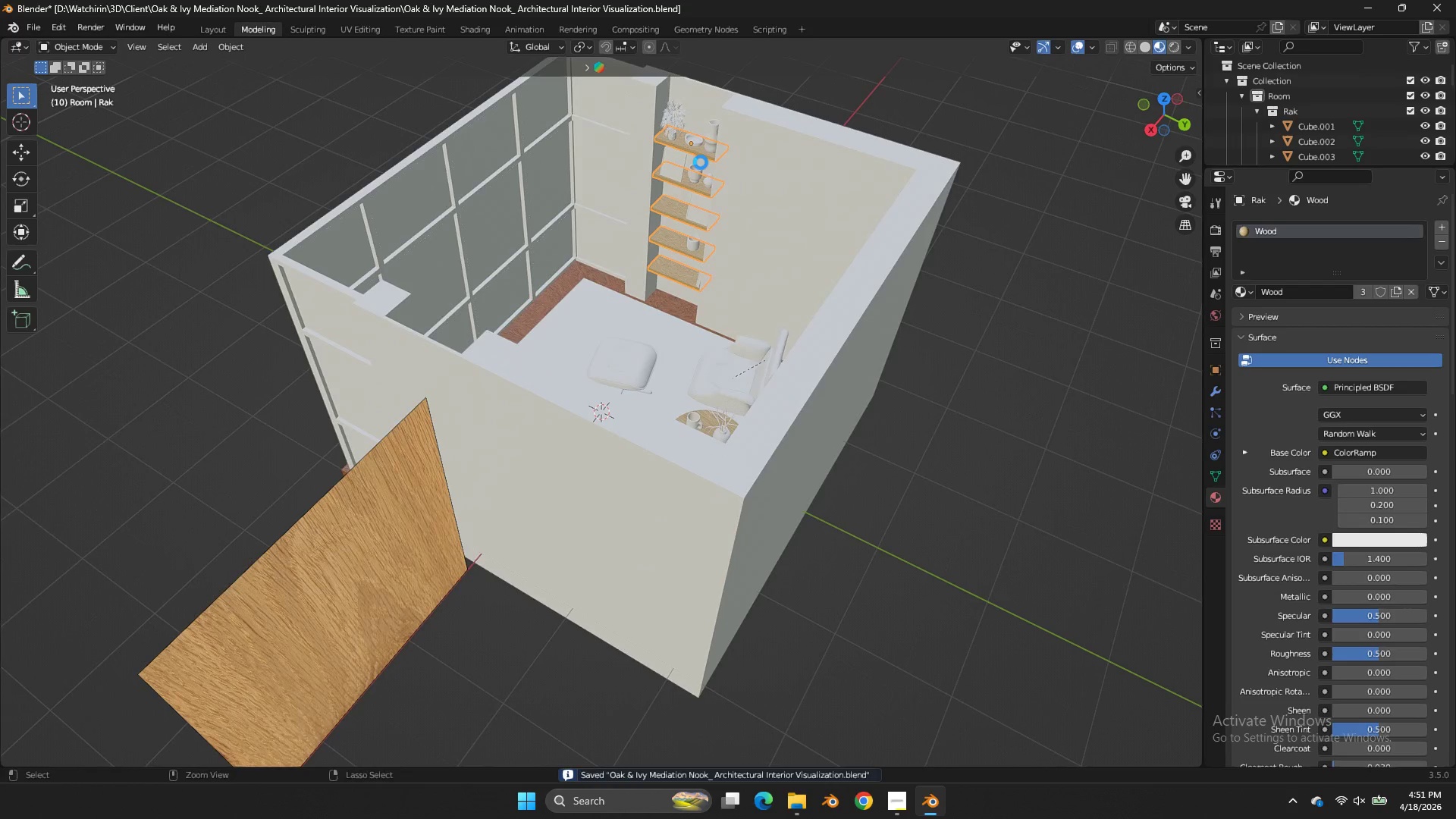 
key(Control+S)
 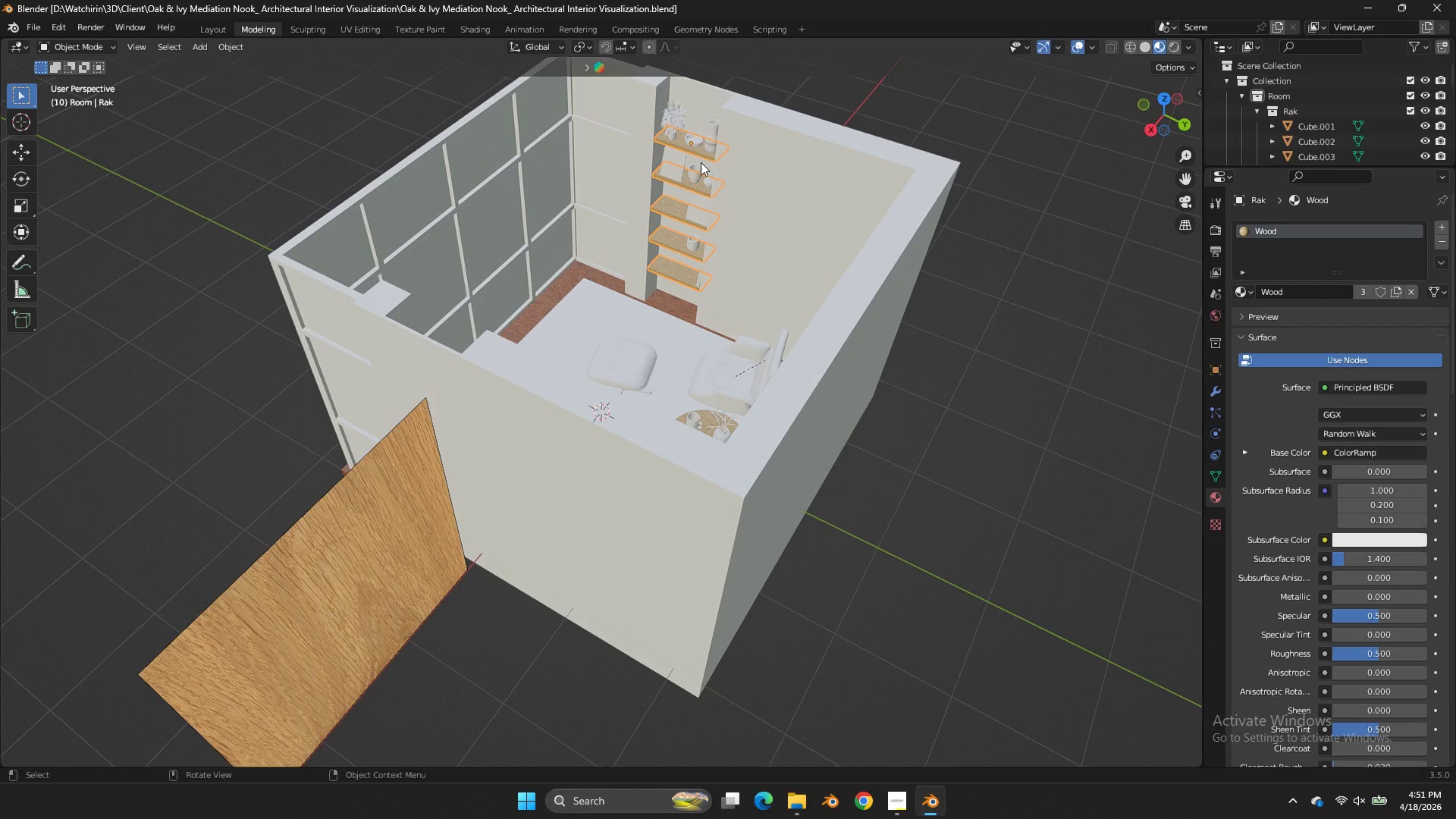 
scroll: coordinate [704, 149], scroll_direction: down, amount: 4.0
 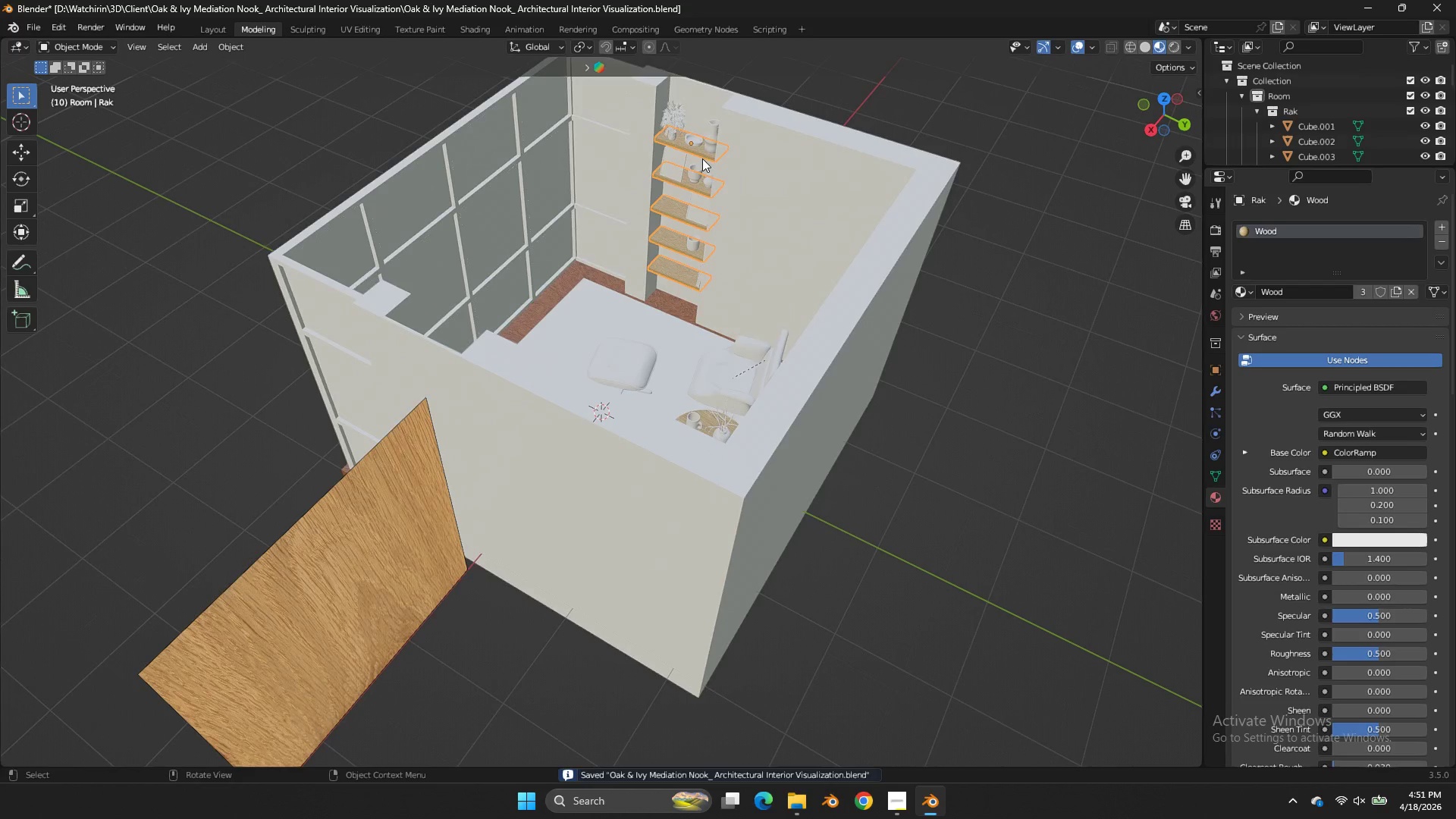 
wait(21.43)
 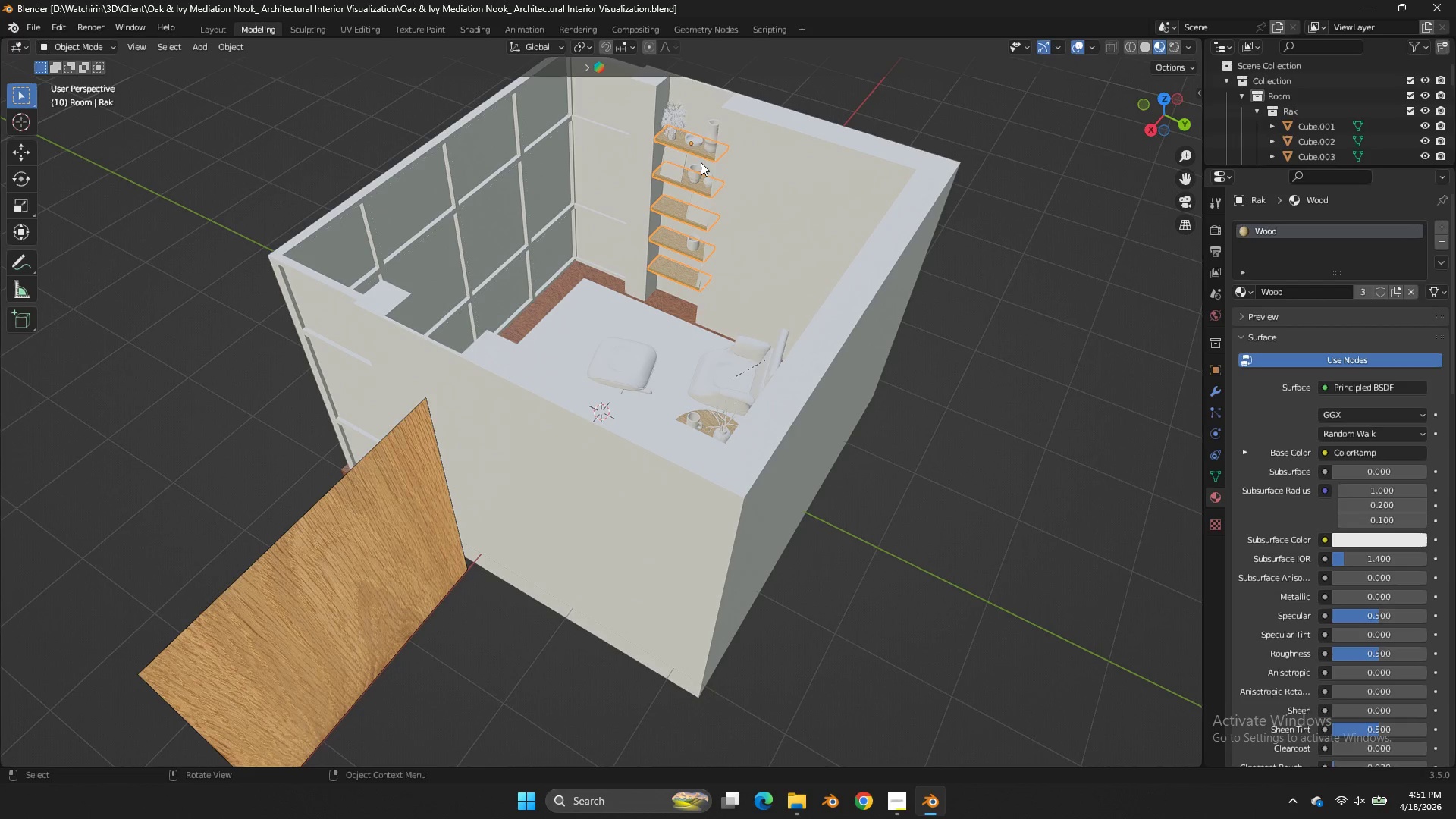 
left_click([694, 327])
 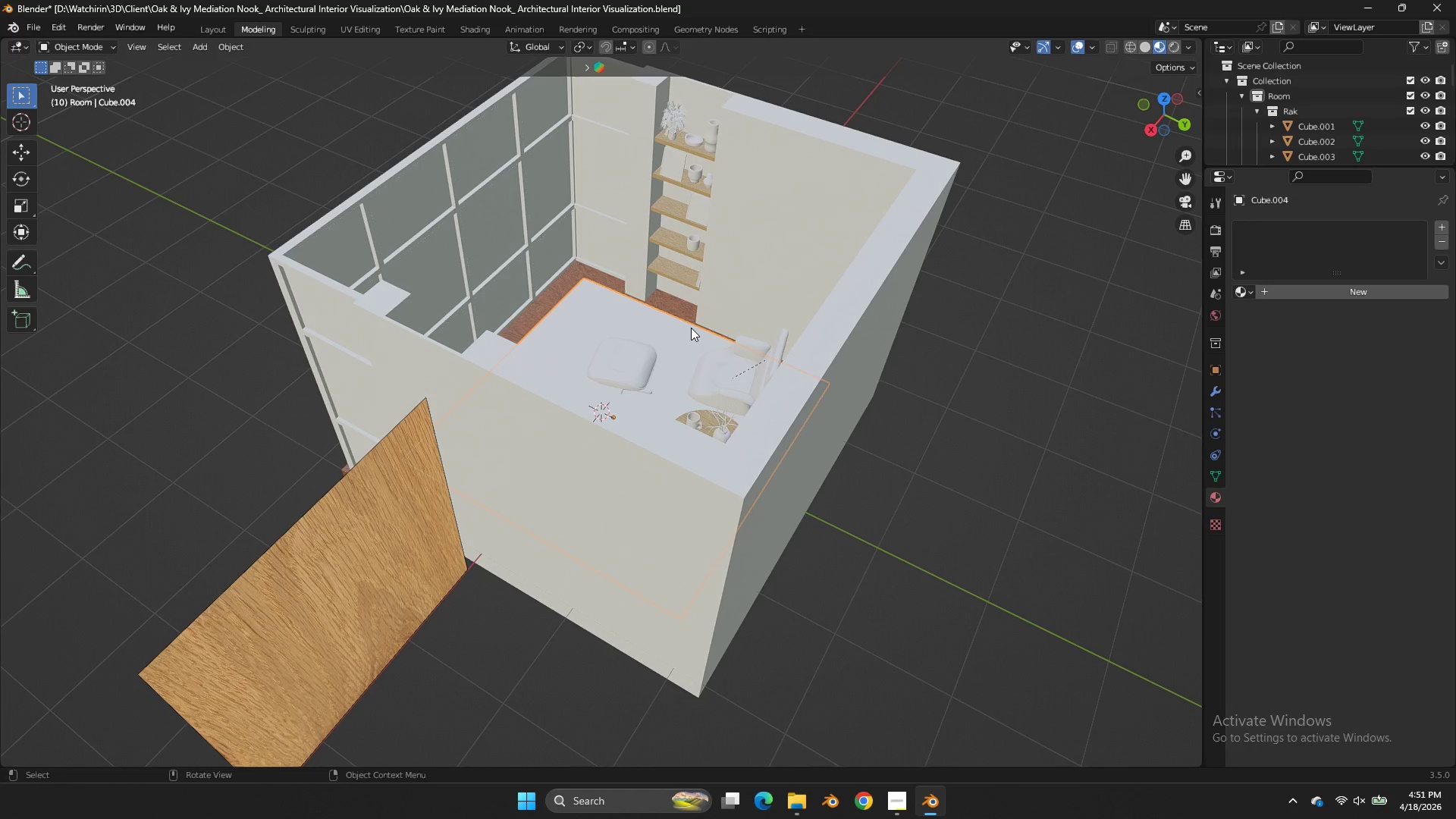 
key(NumpadDivide)
 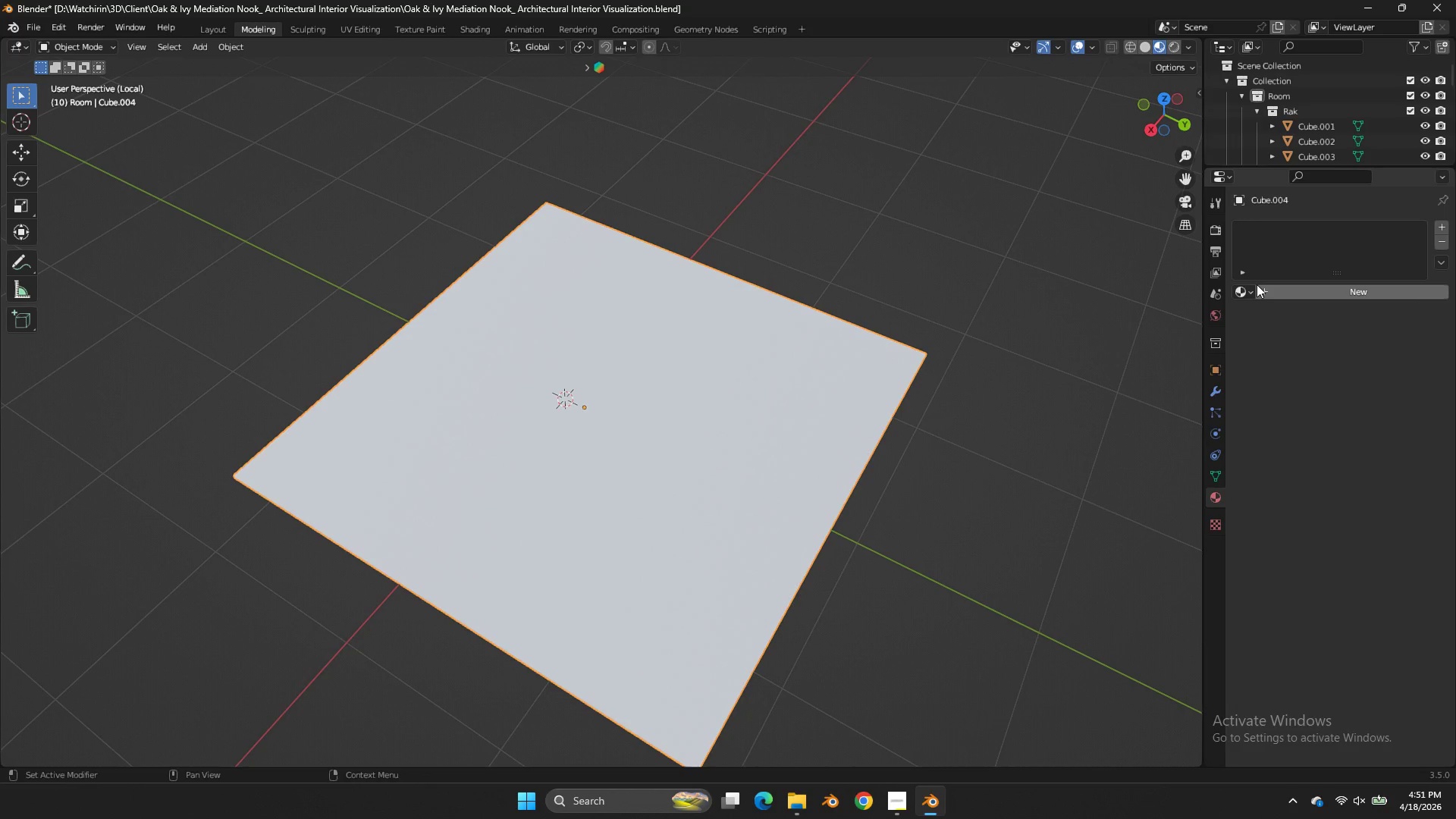 
left_click([1254, 287])
 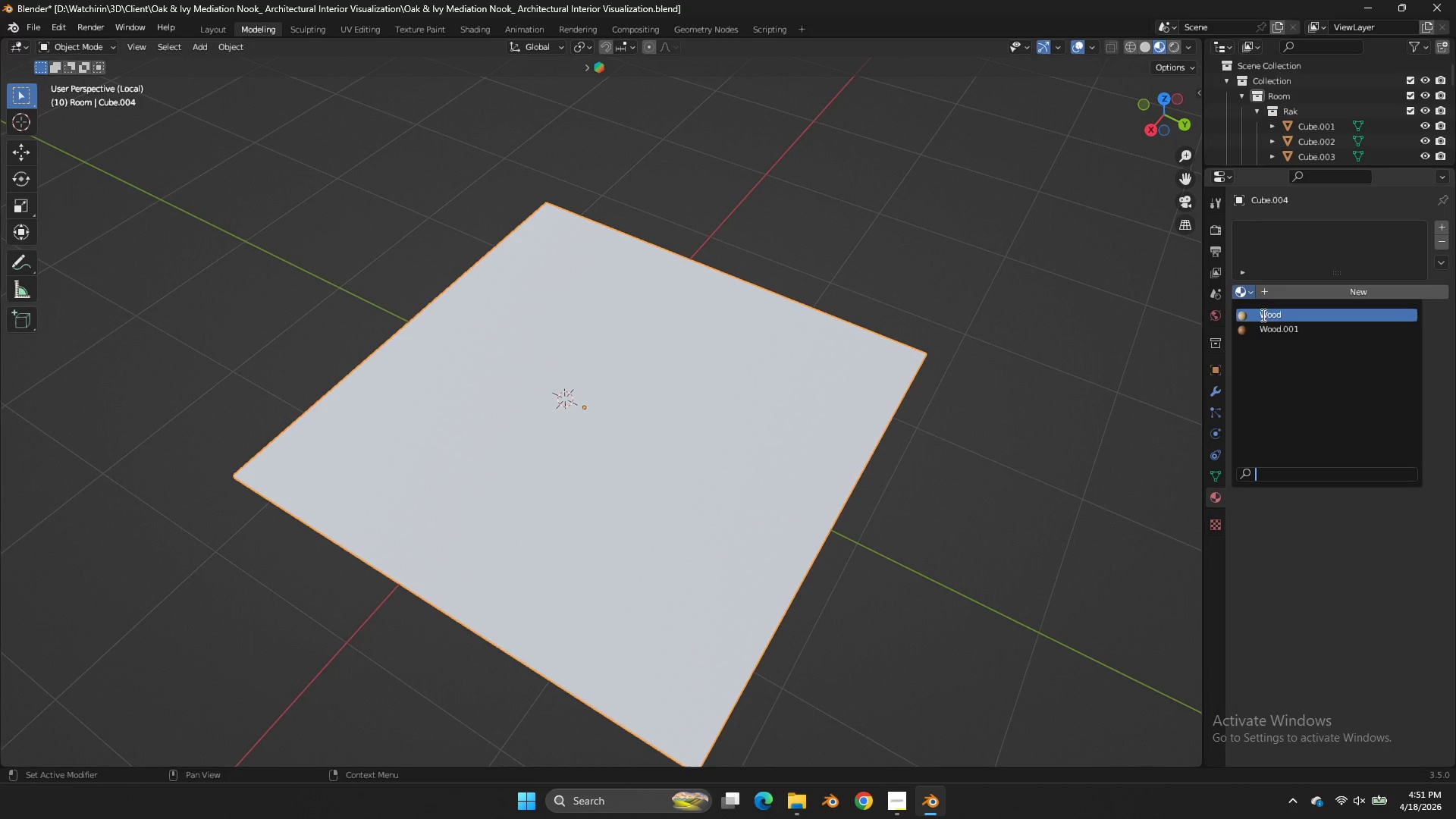 
left_click([1262, 315])
 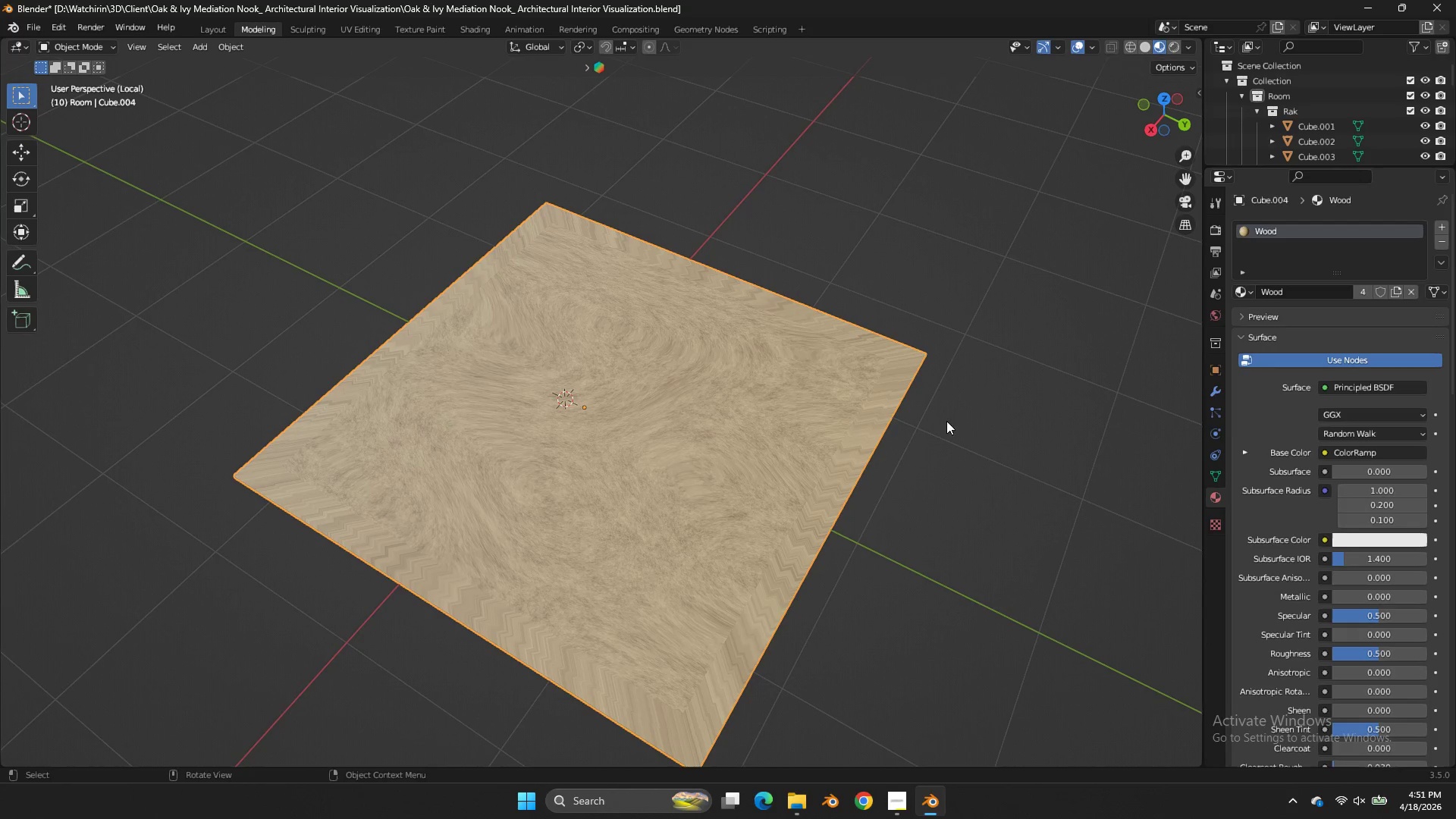 
scroll: coordinate [900, 435], scroll_direction: down, amount: 4.0
 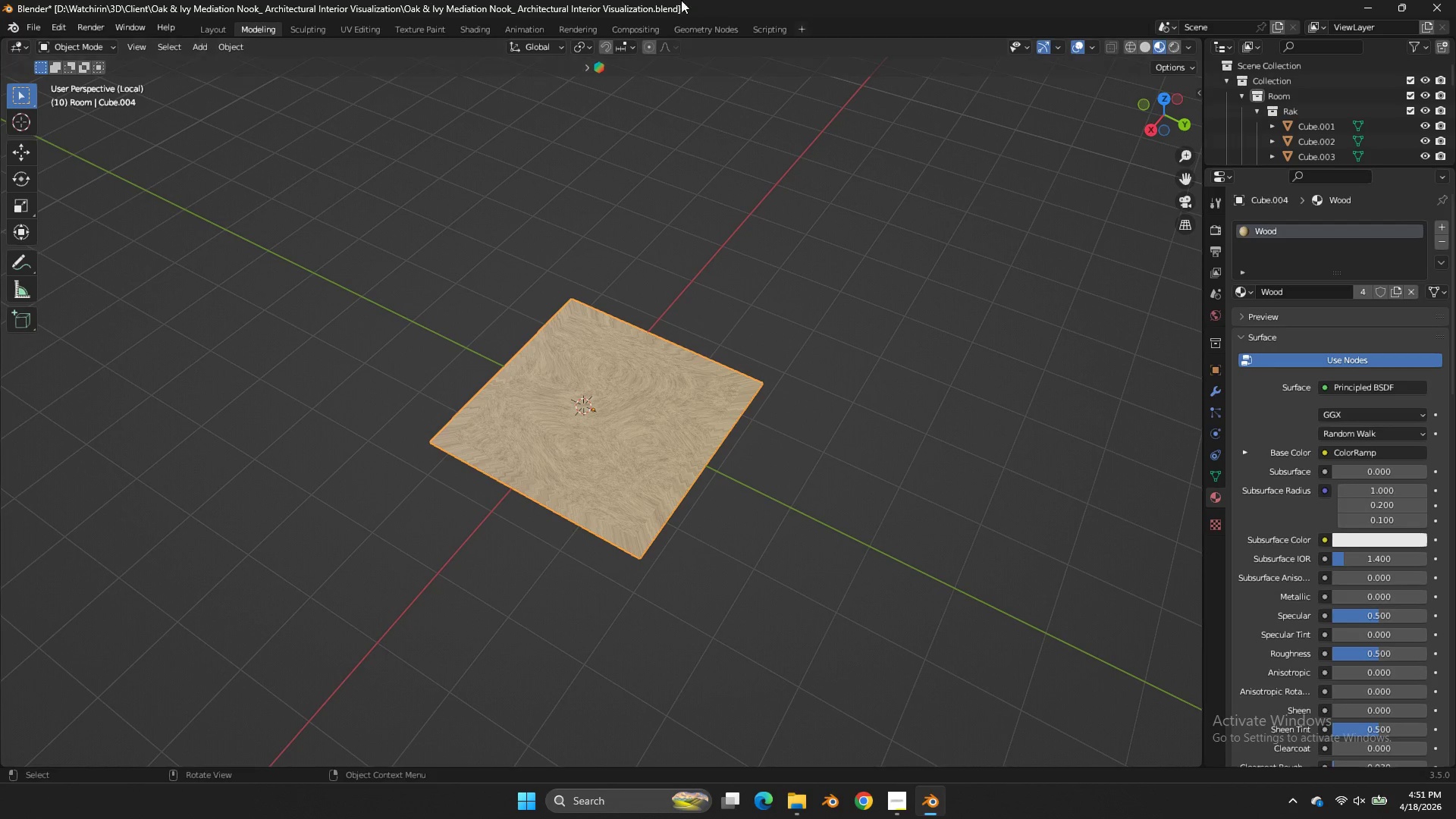 
left_click_drag(start_coordinate=[491, 36], to_coordinate=[485, 32])
 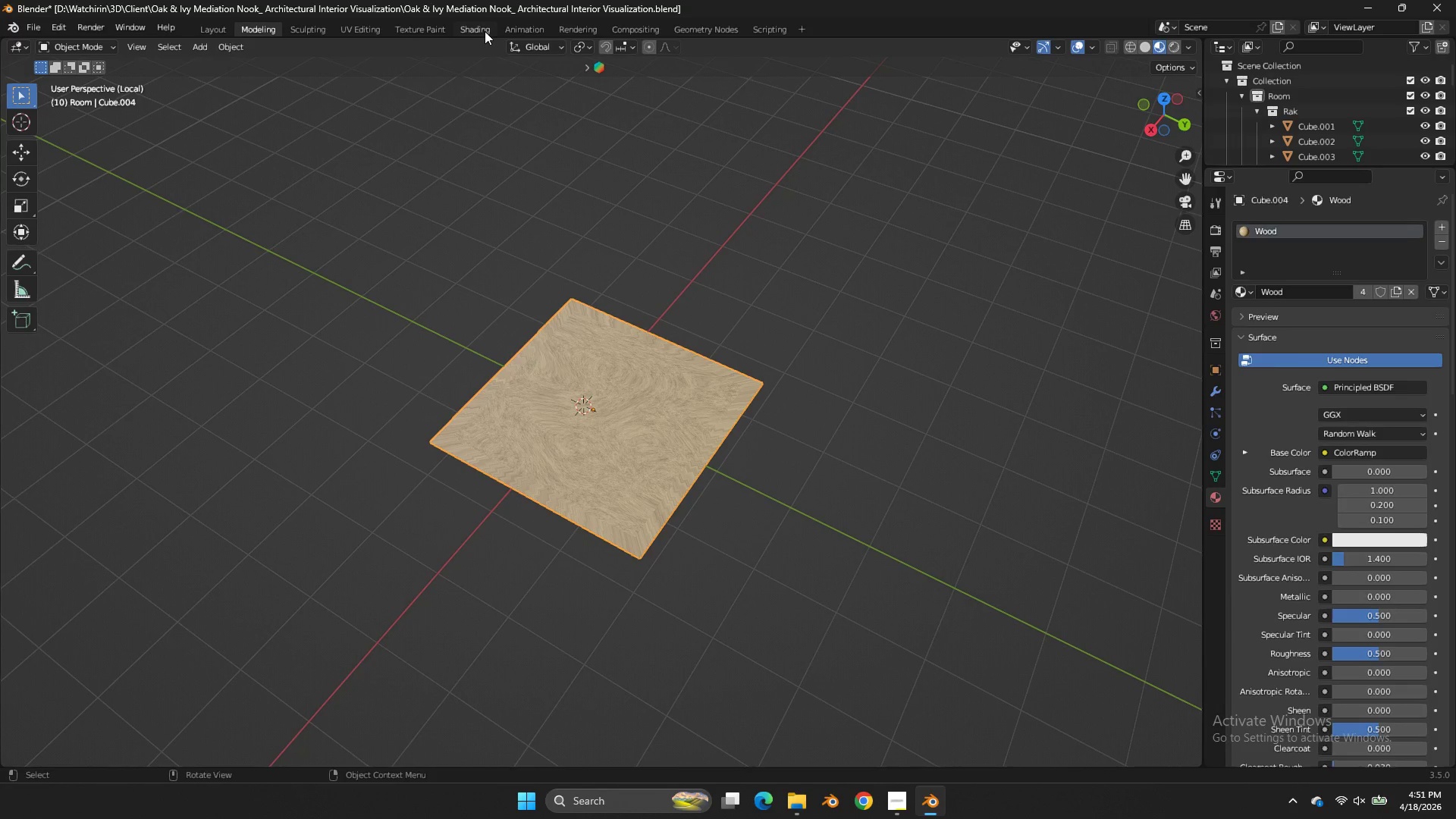 
double_click([485, 31])
 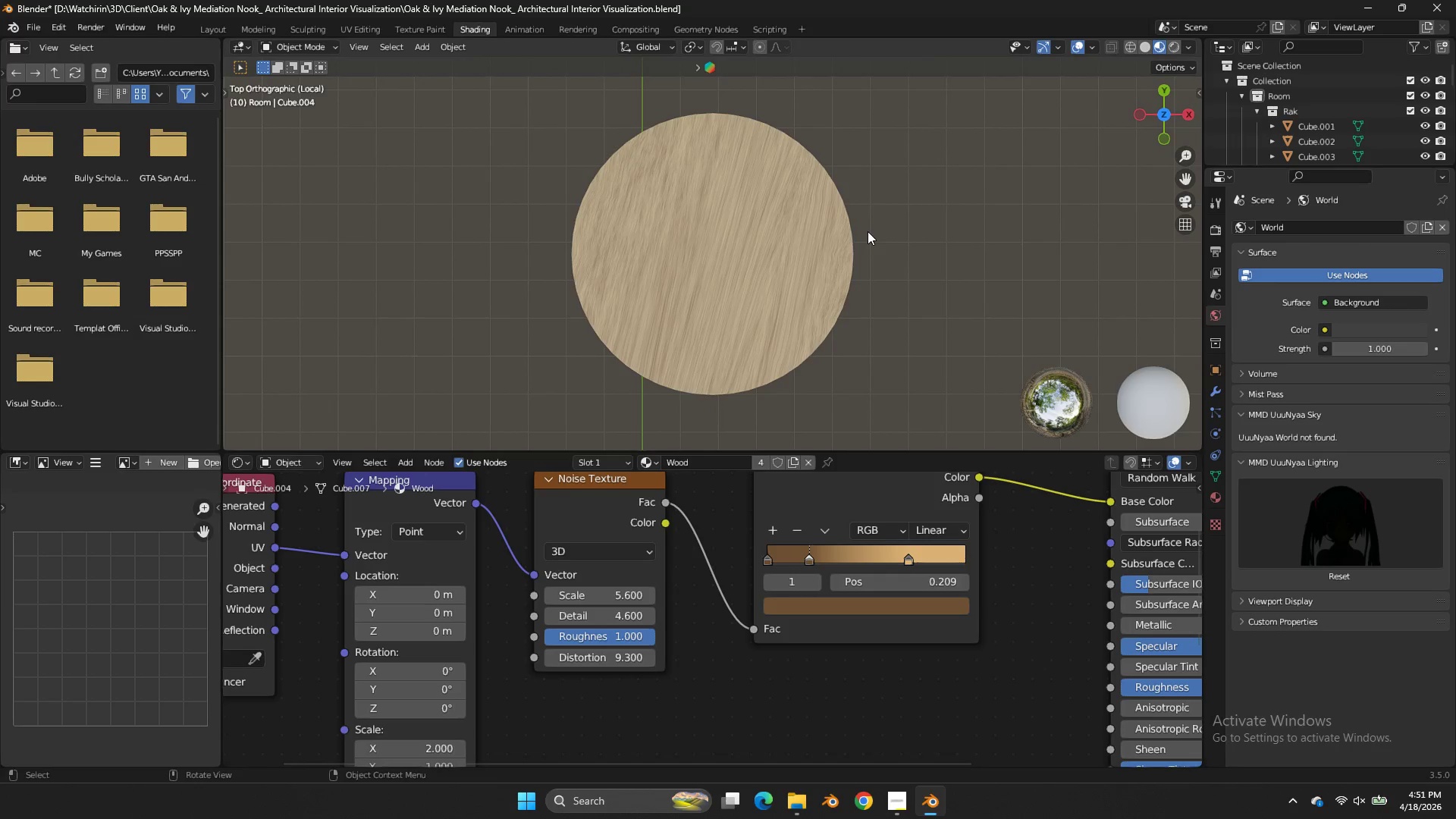 
key(NumpadDivide)
 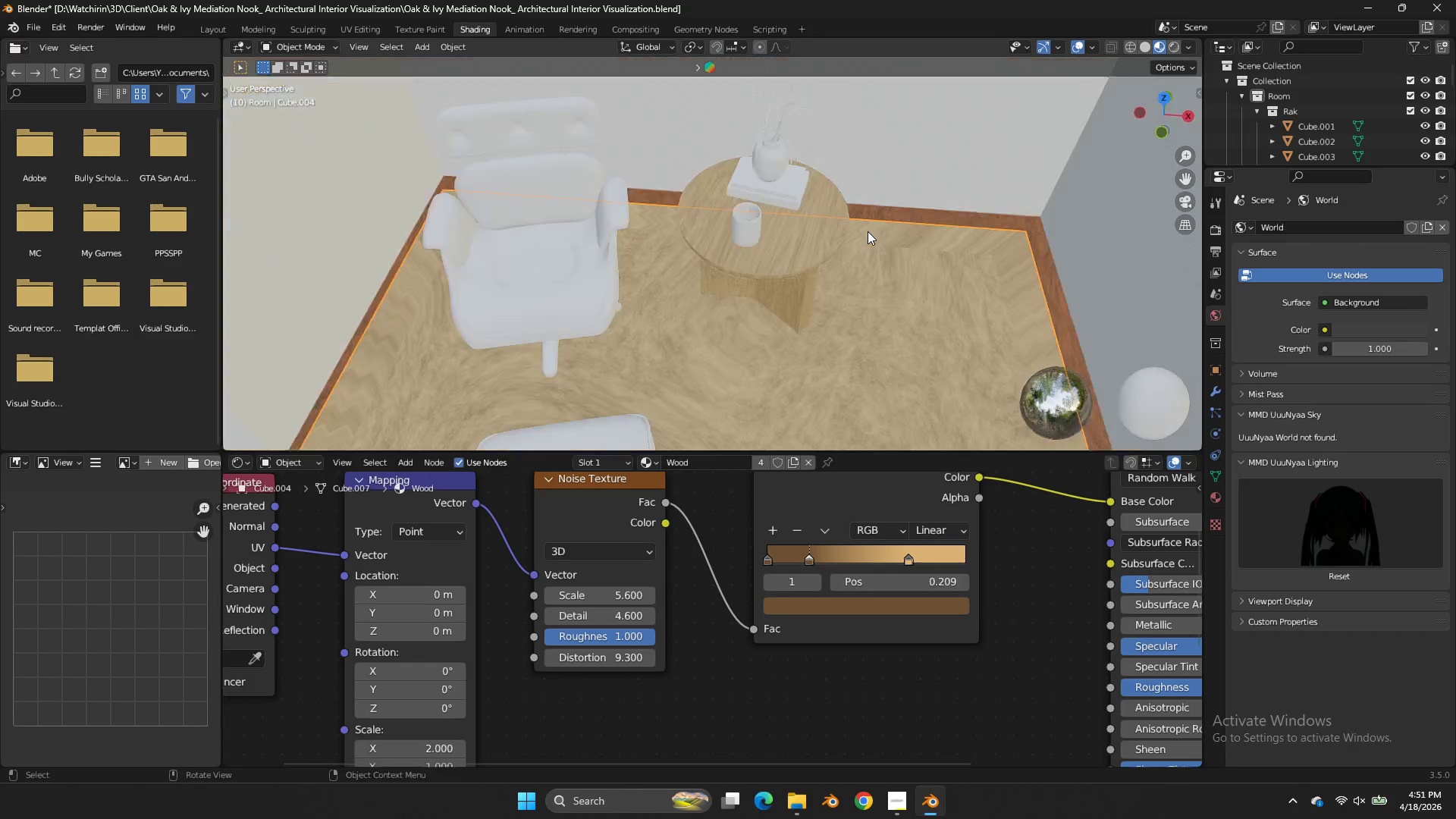 
key(NumpadDivide)
 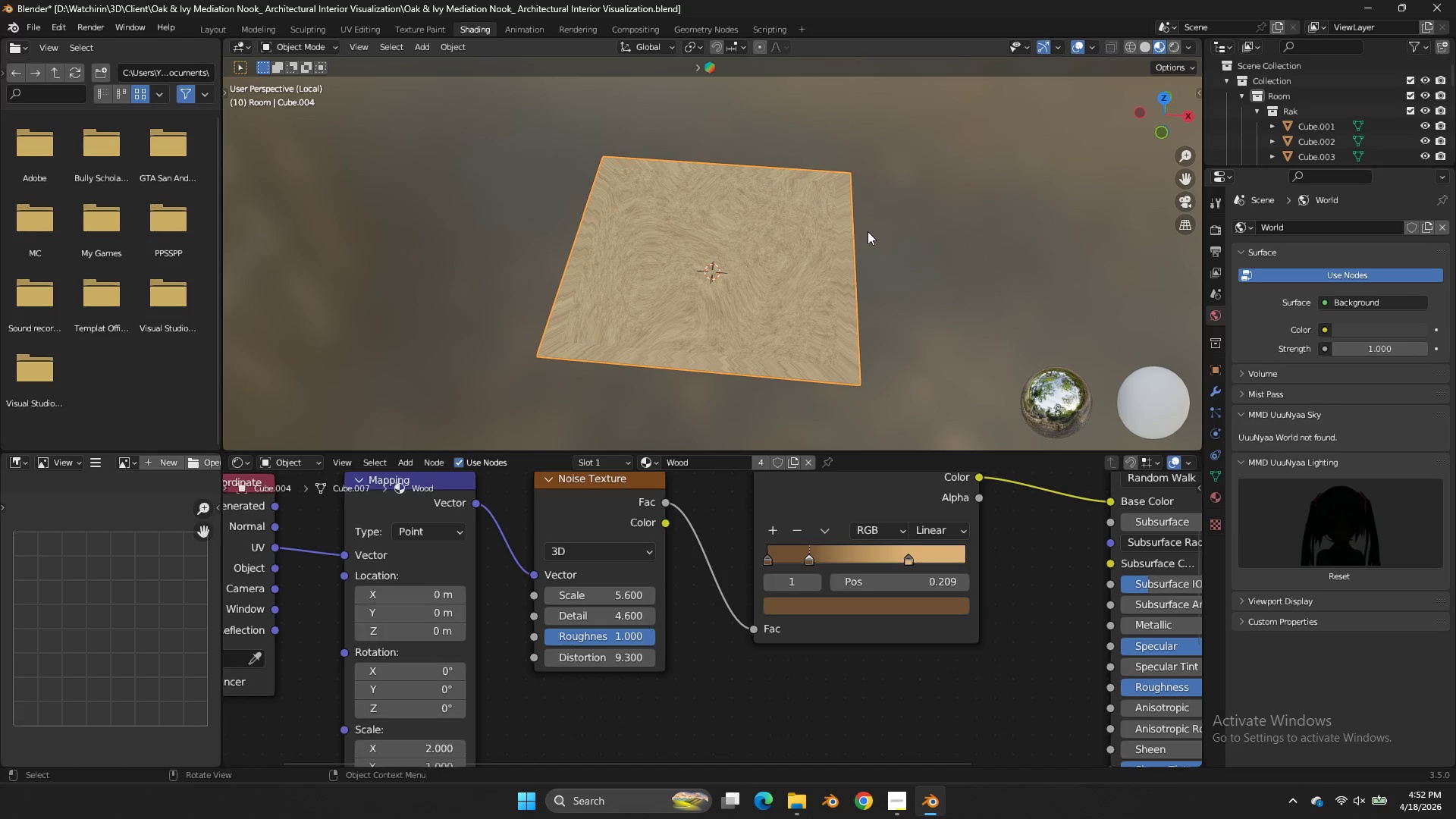 
scroll: coordinate [714, 507], scroll_direction: none, amount: 0.0
 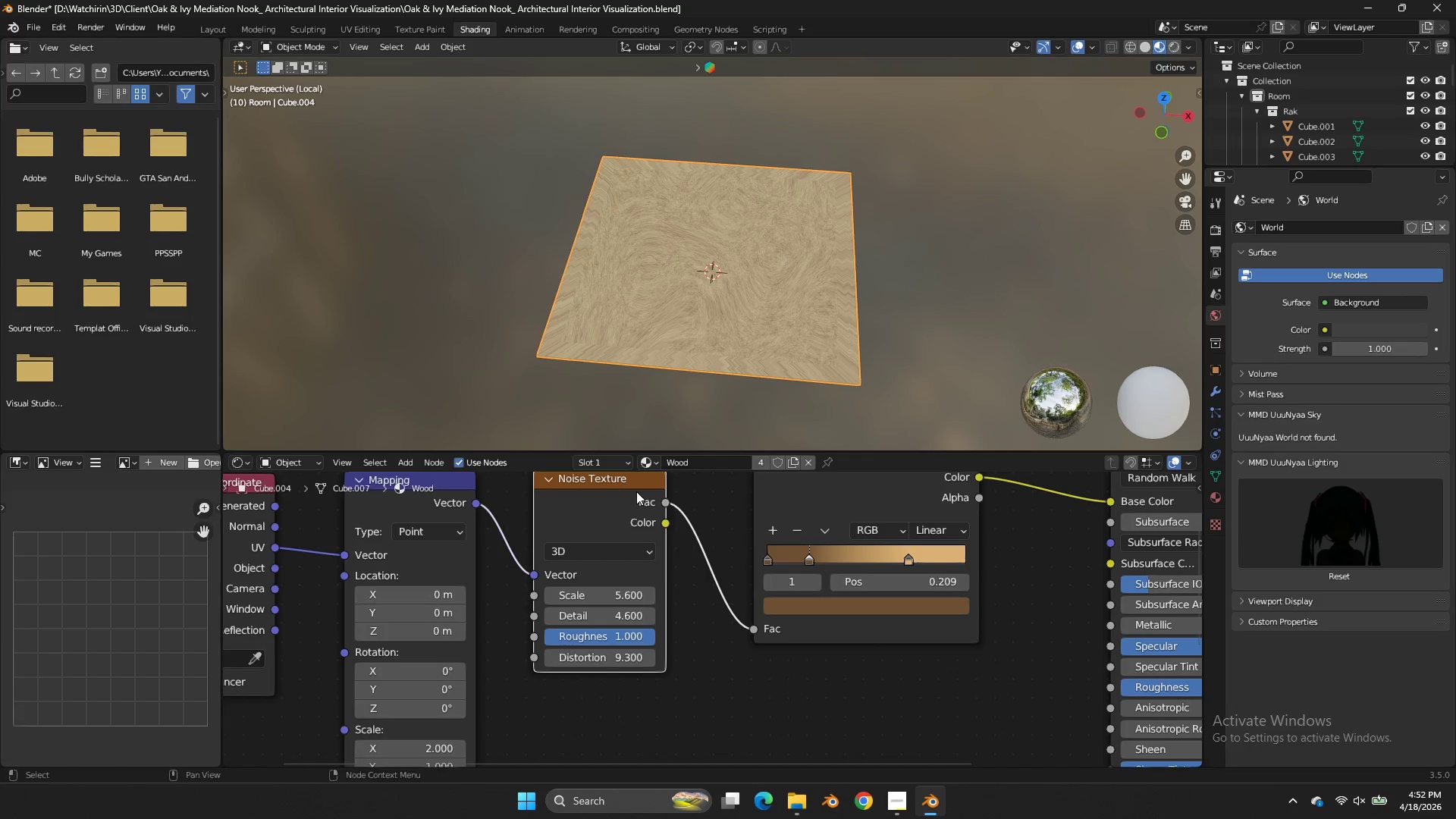 
key(X)
 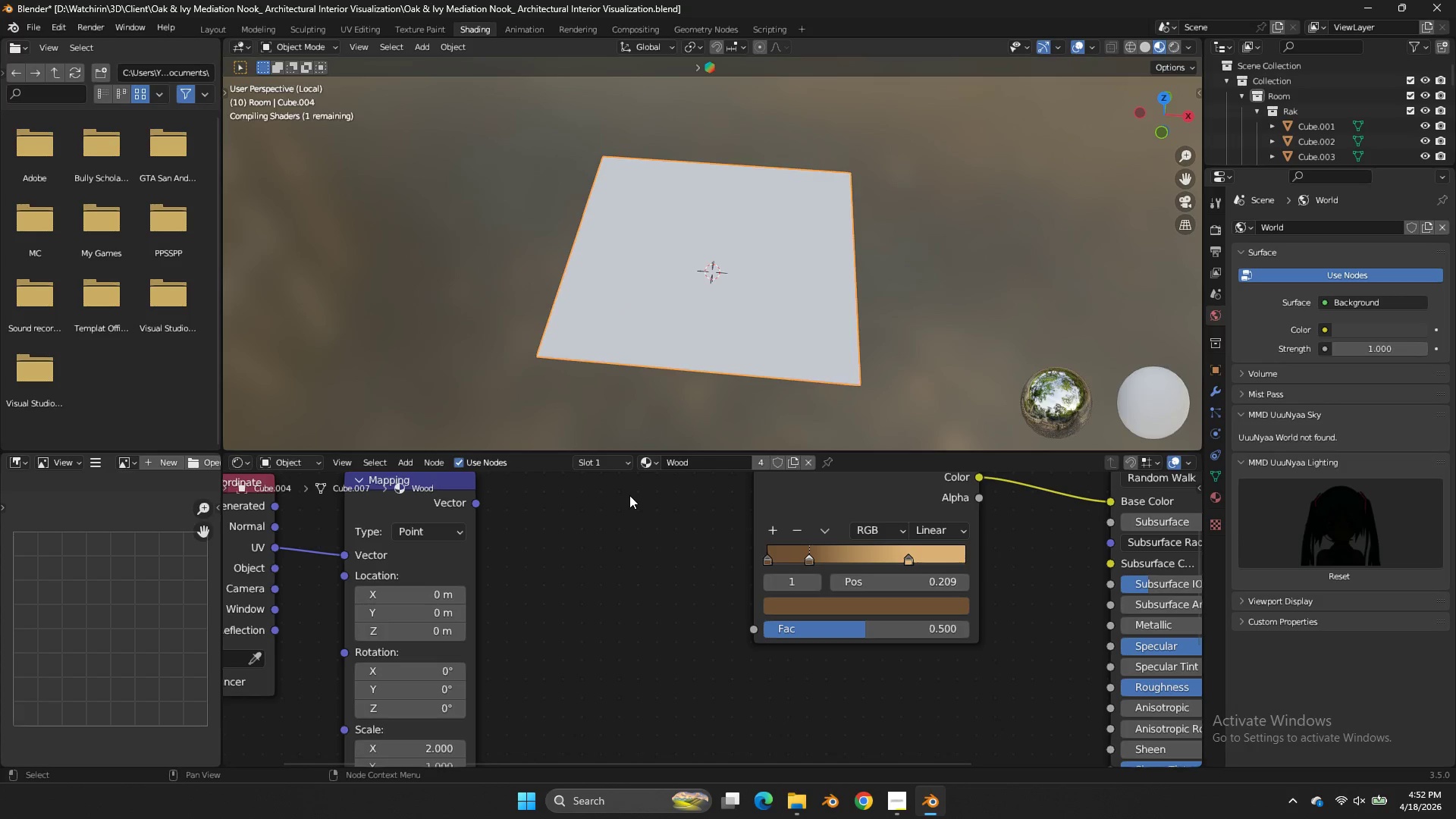 
left_click([629, 495])
 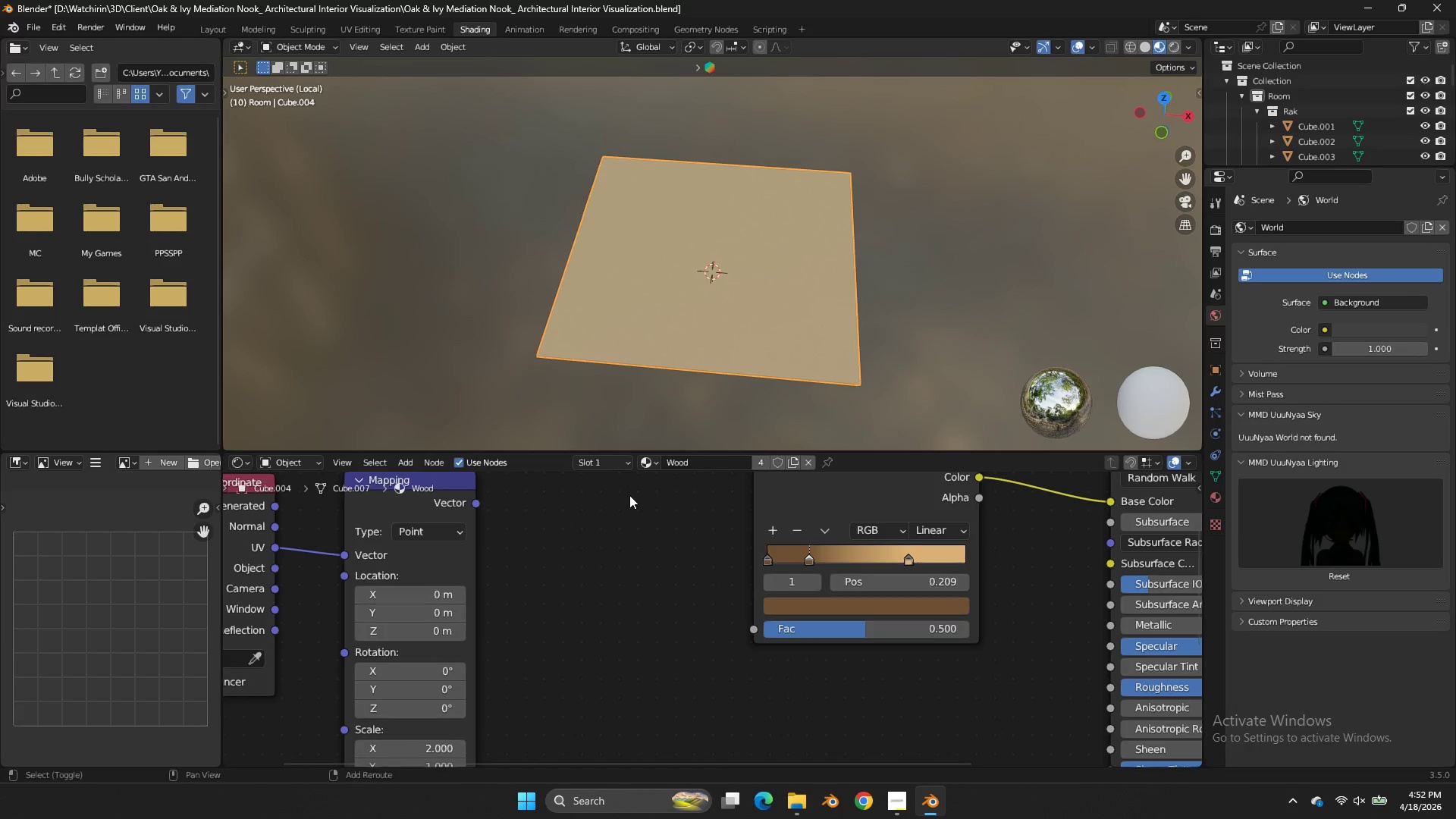 
key(Shift+ShiftLeft)
 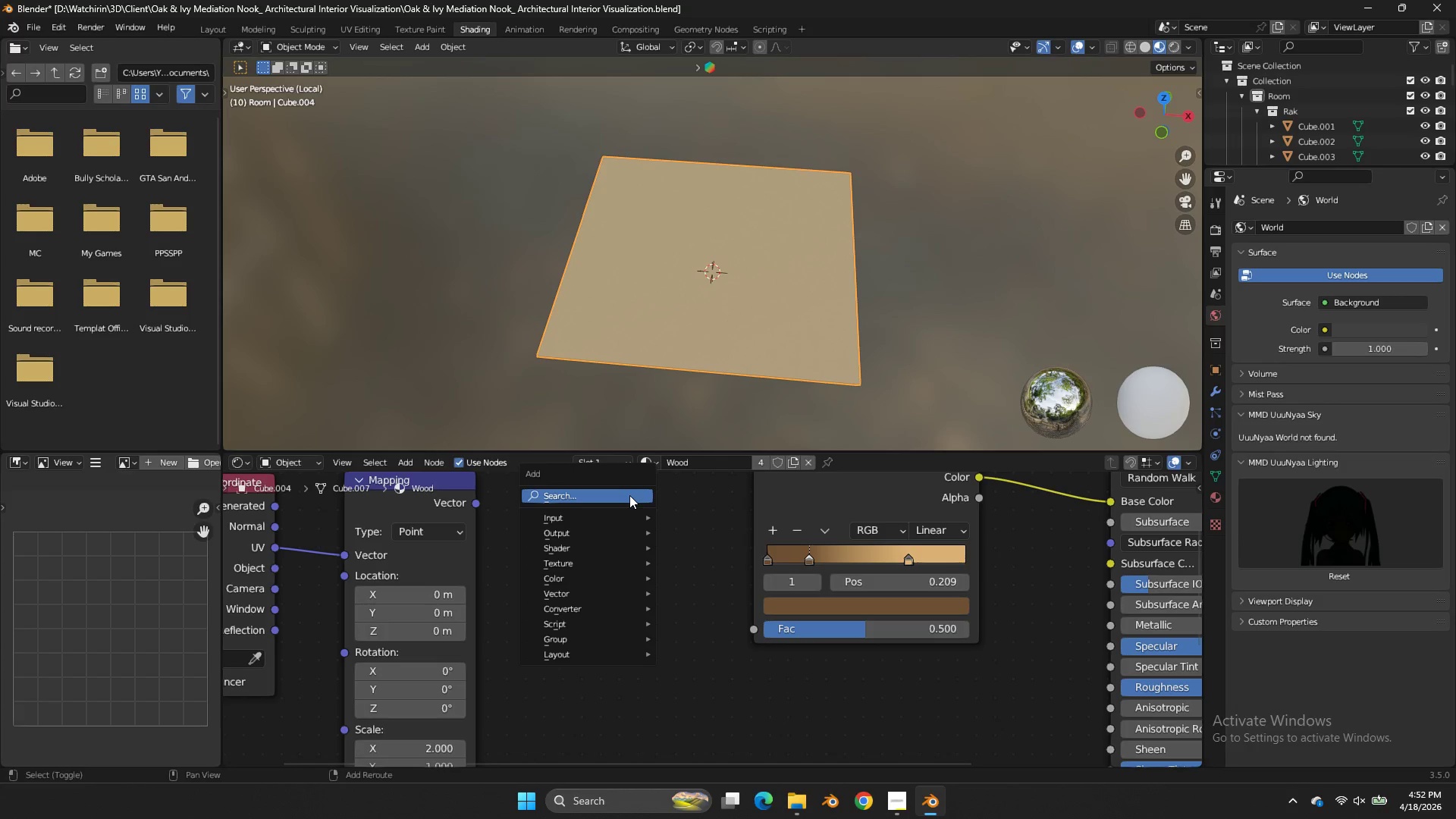 
key(Shift+A)
 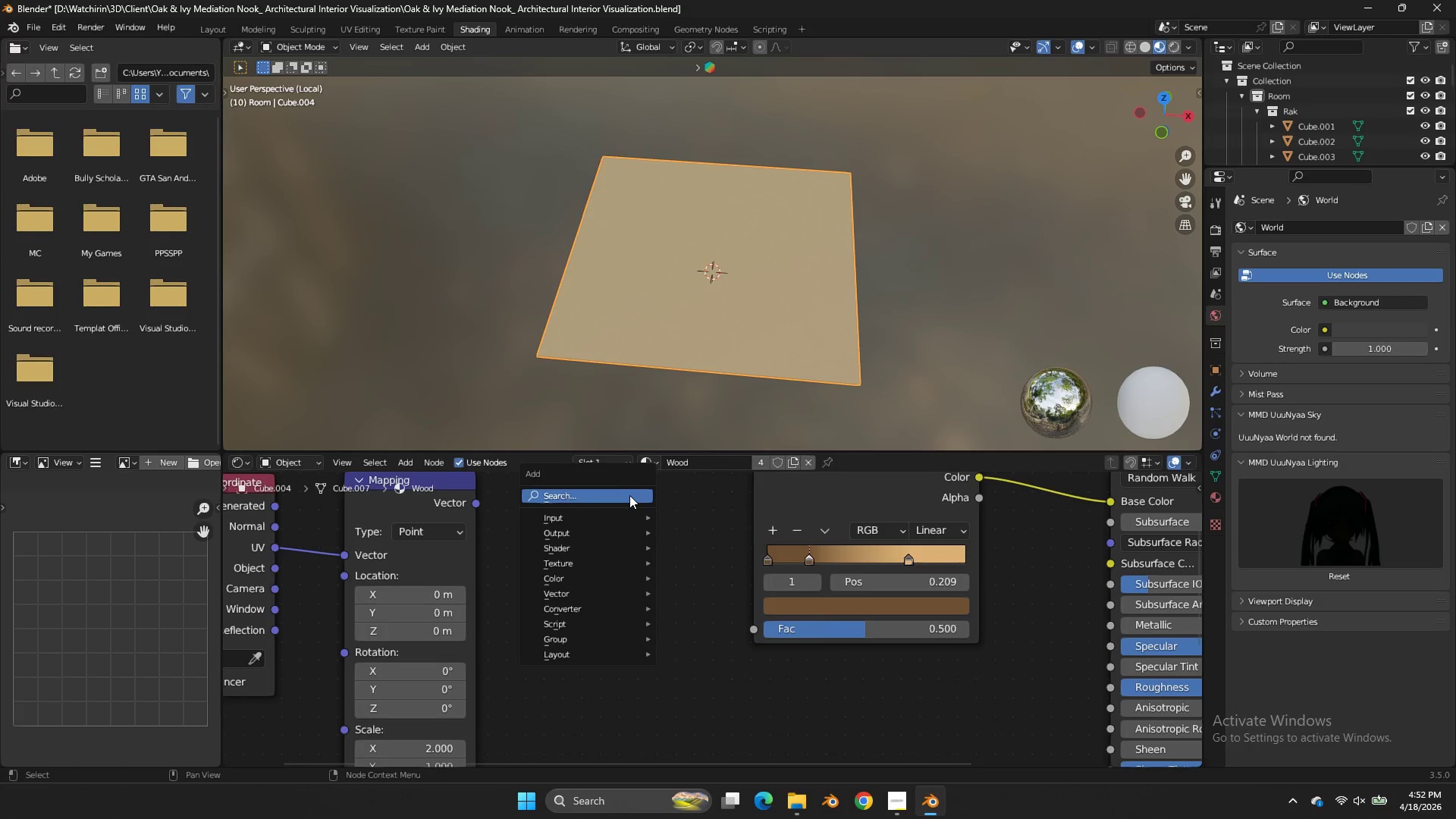 
left_click([629, 495])
 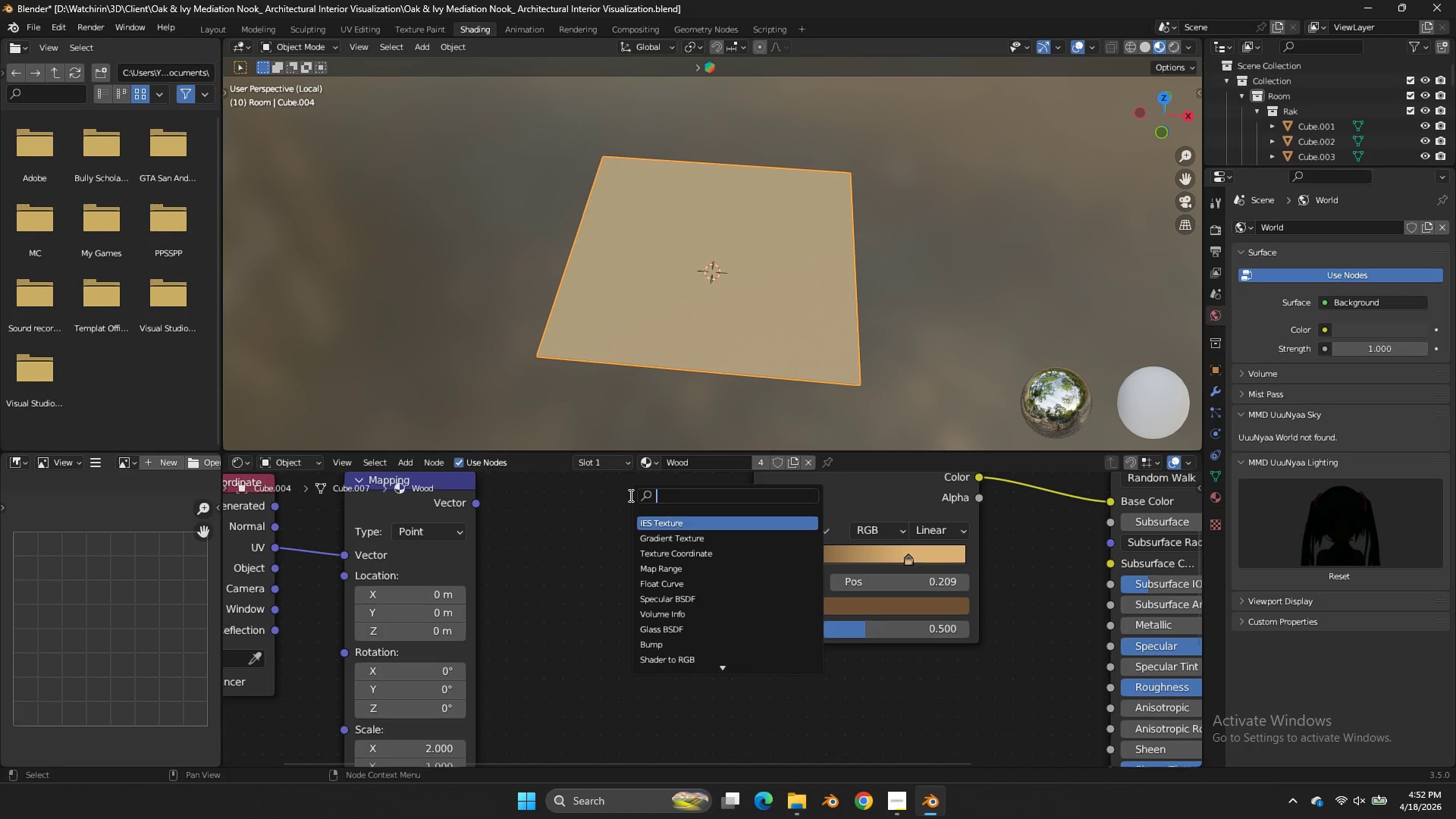 
type(mus)
 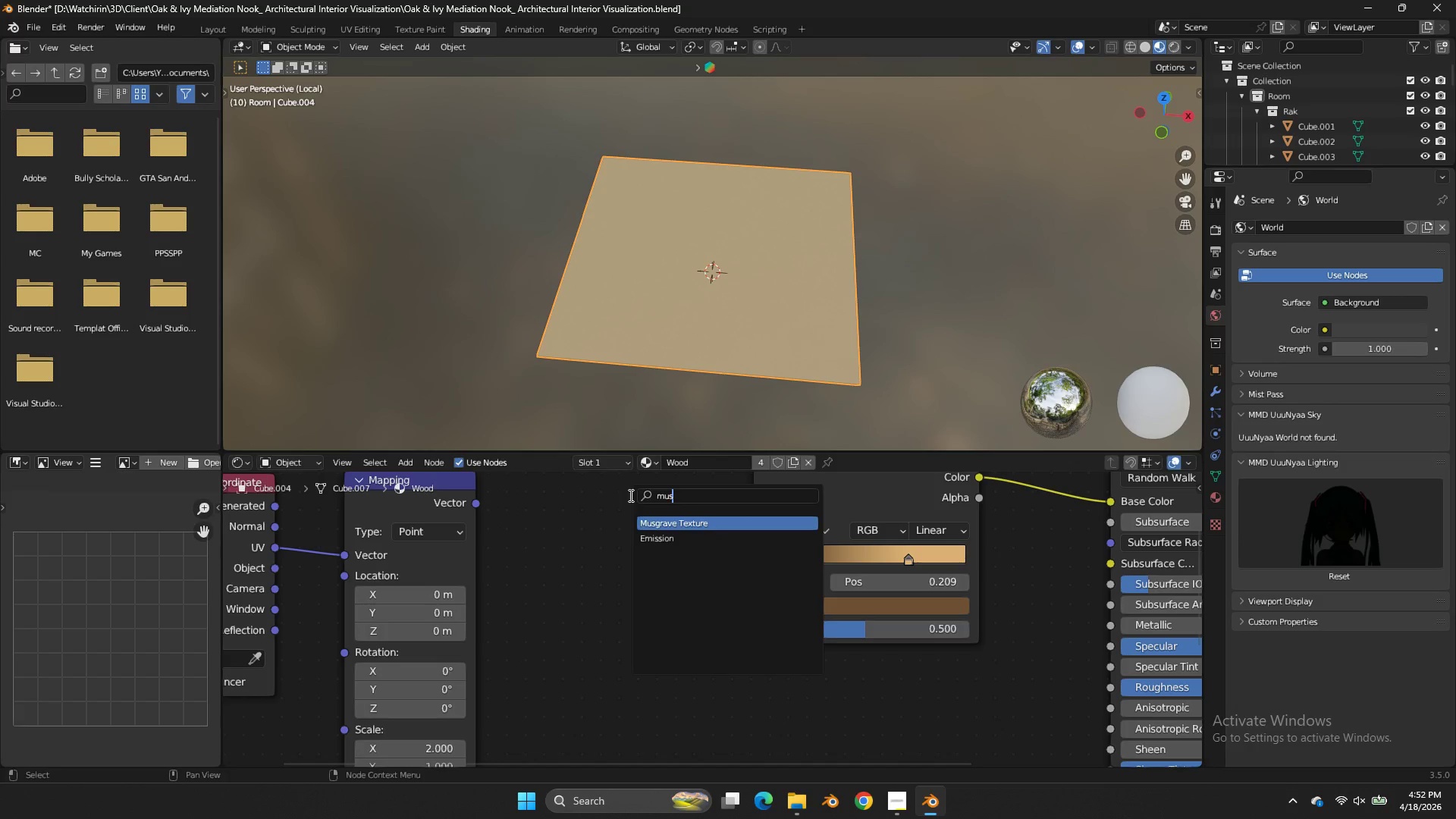 
key(Enter)
 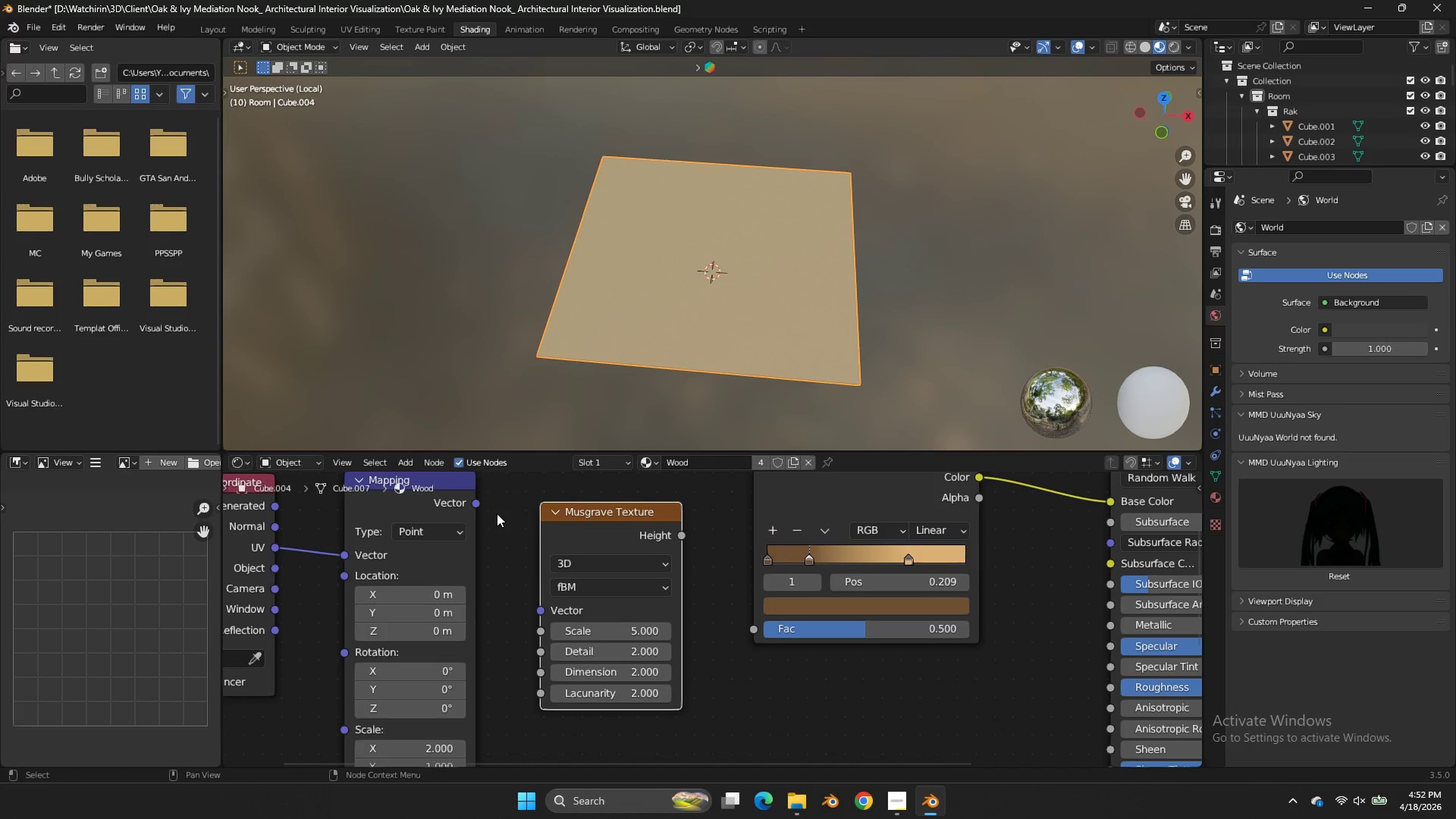 
left_click_drag(start_coordinate=[475, 506], to_coordinate=[538, 610])
 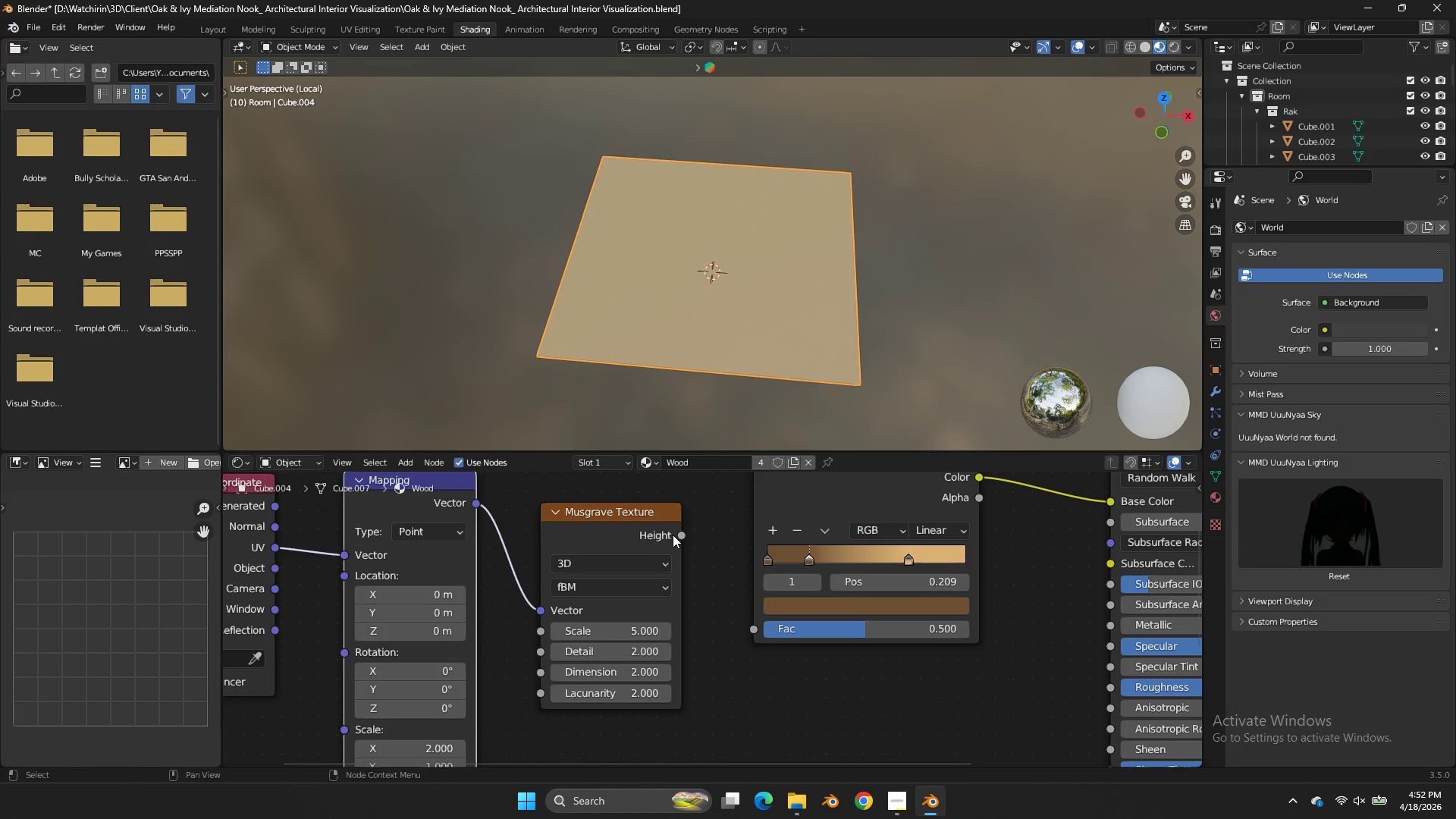 
left_click_drag(start_coordinate=[673, 535], to_coordinate=[753, 625])
 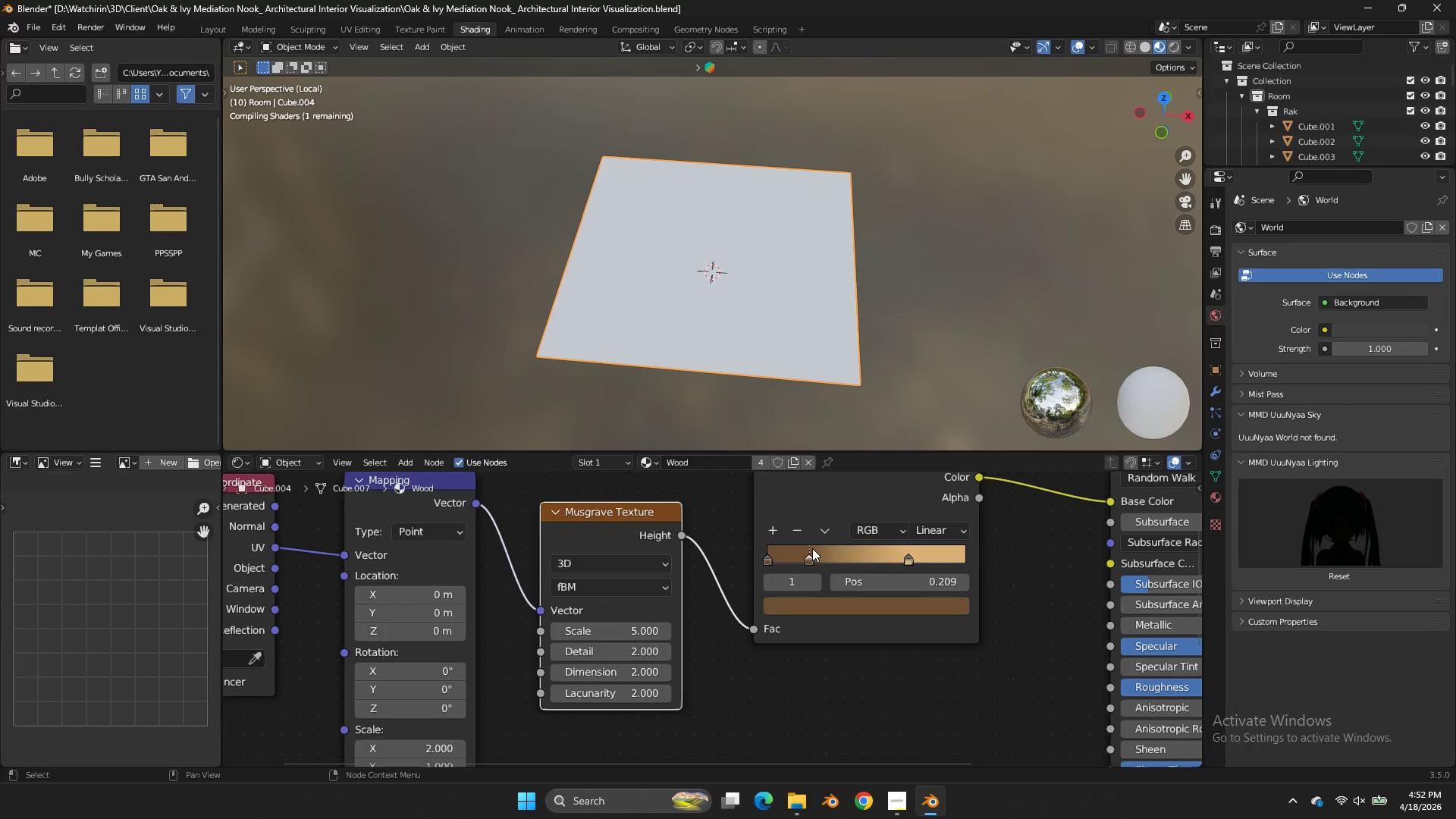 
left_click([808, 555])
 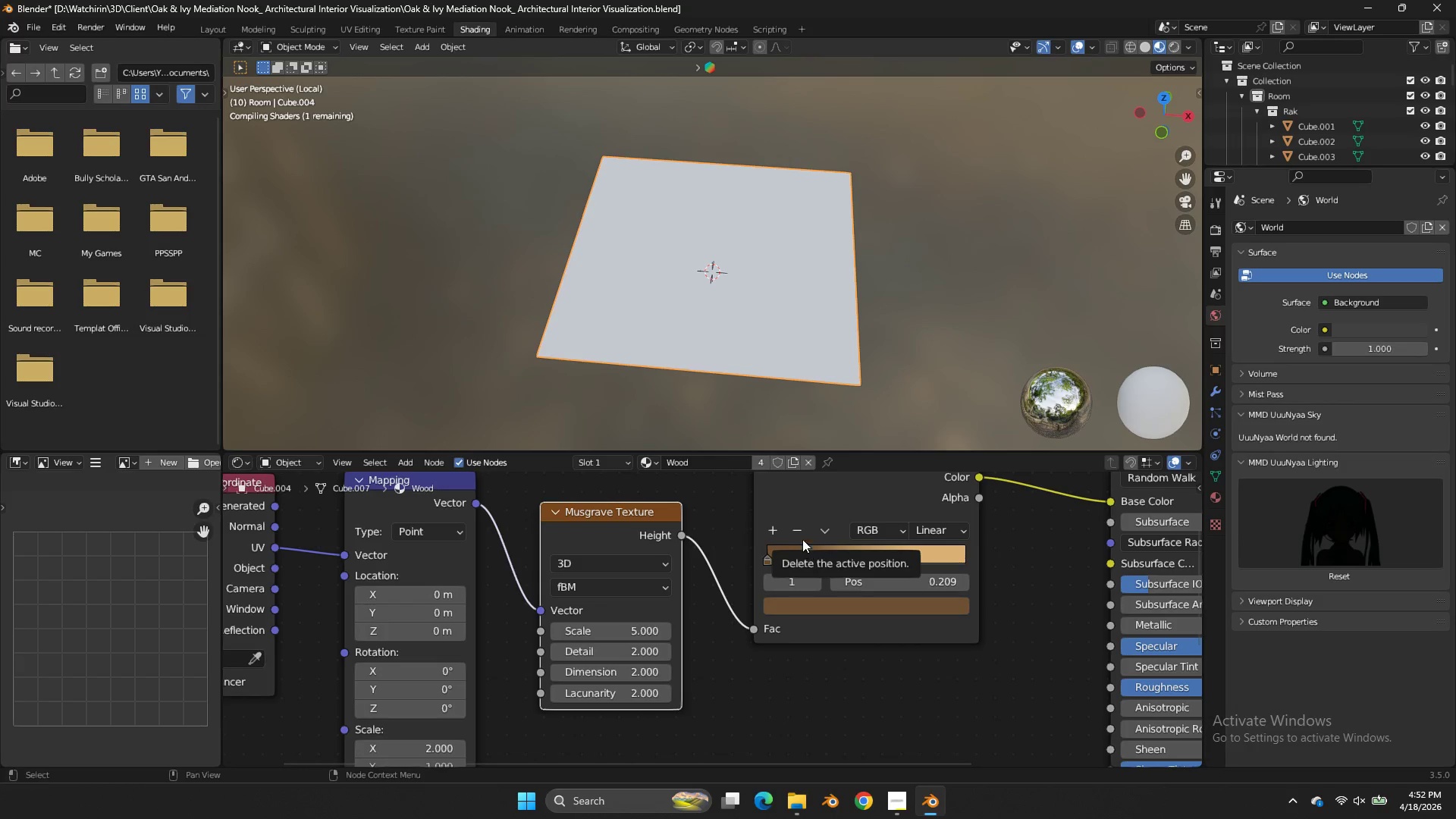 
double_click([797, 532])
 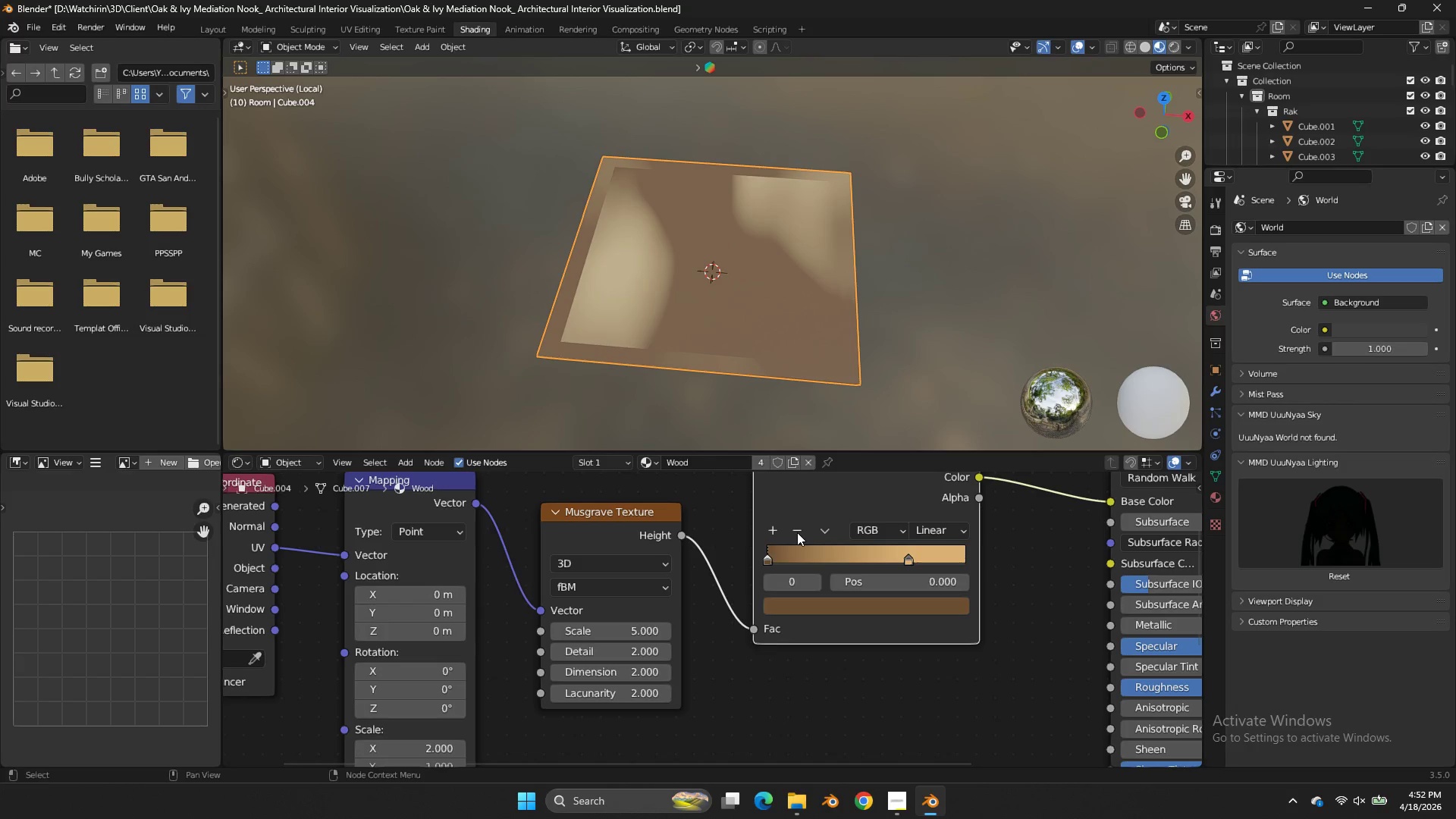 
left_click_drag(start_coordinate=[777, 551], to_coordinate=[772, 555])
 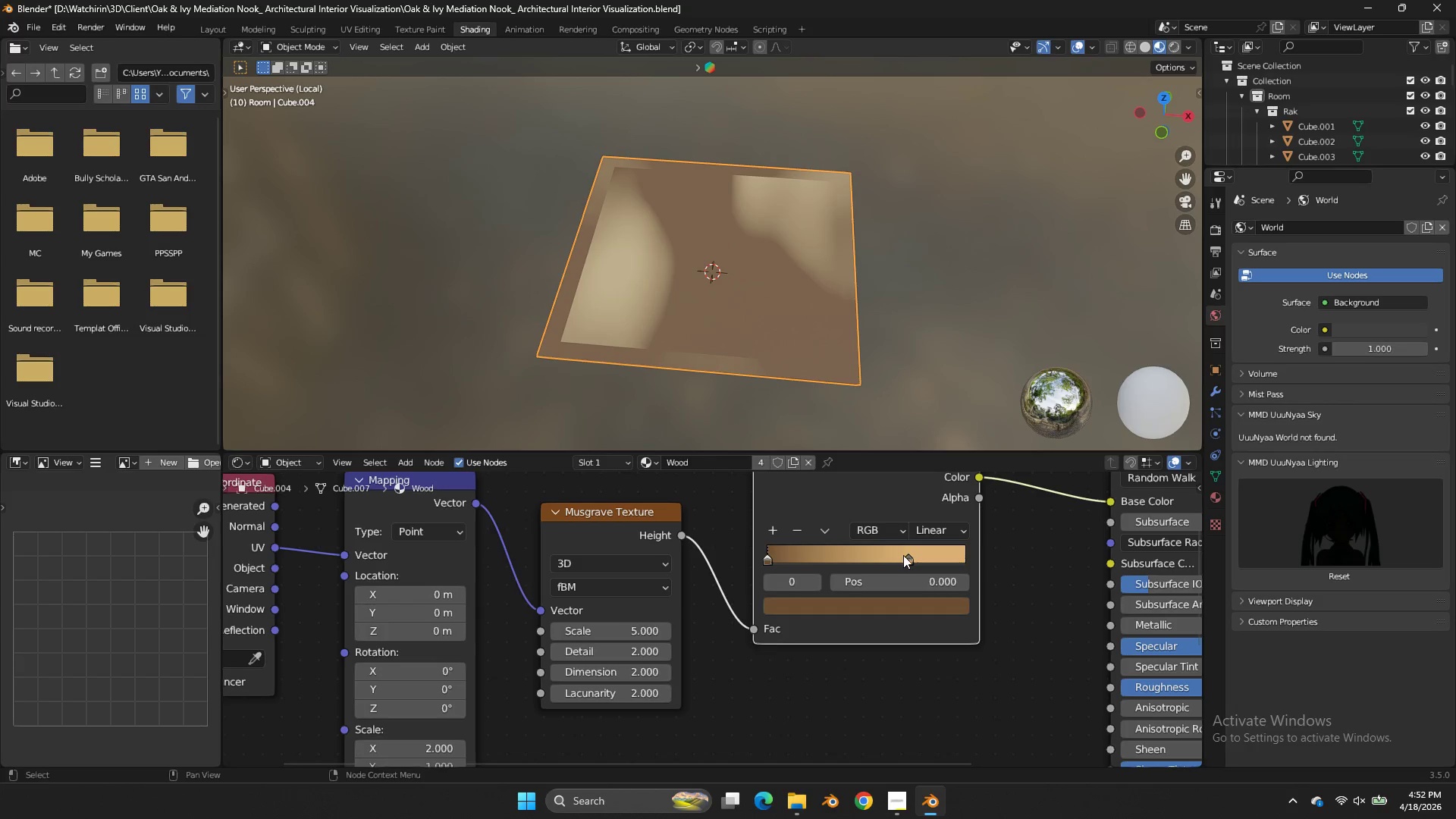 
left_click_drag(start_coordinate=[903, 555], to_coordinate=[888, 554])
 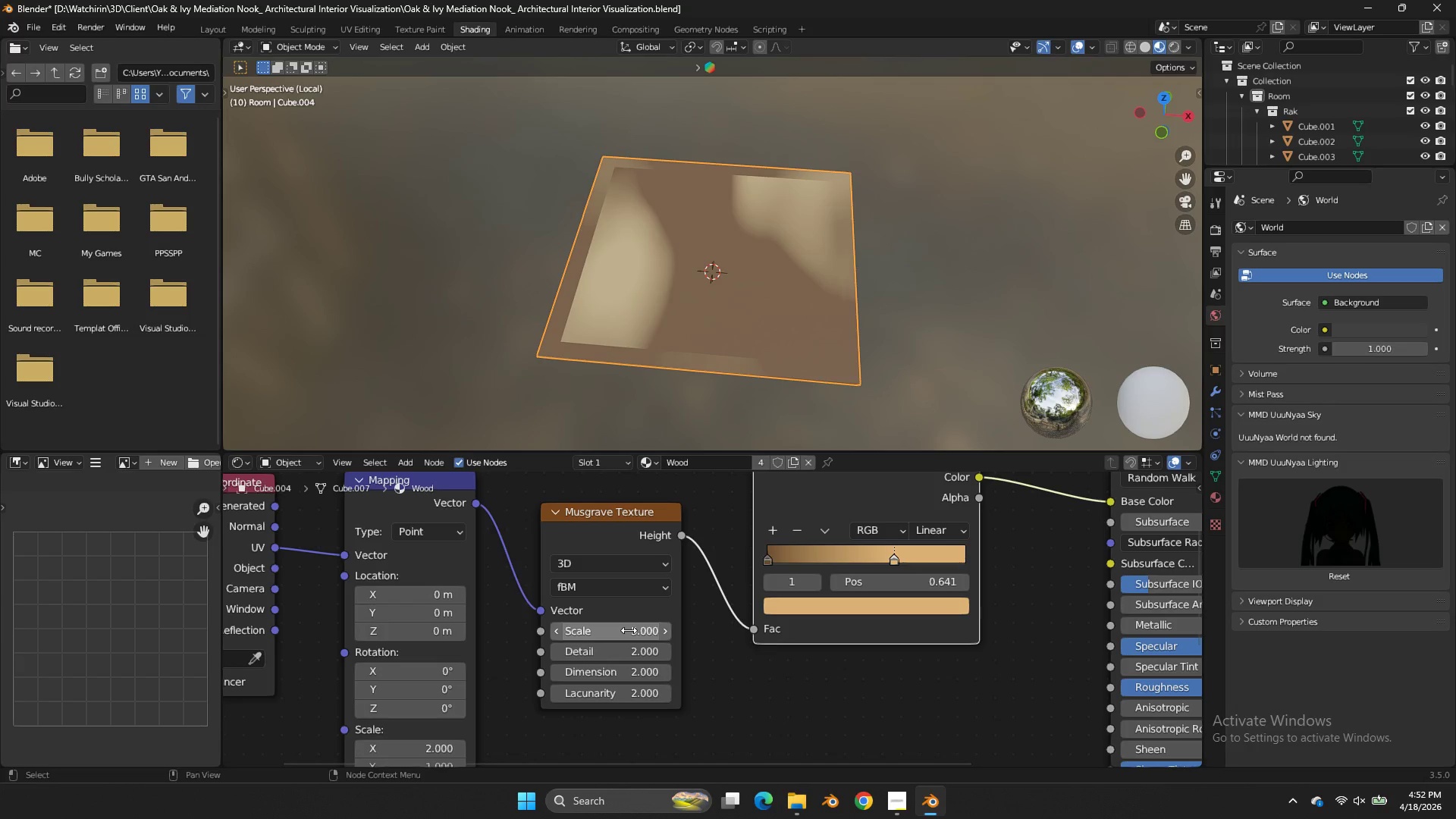 
left_click([629, 630])
 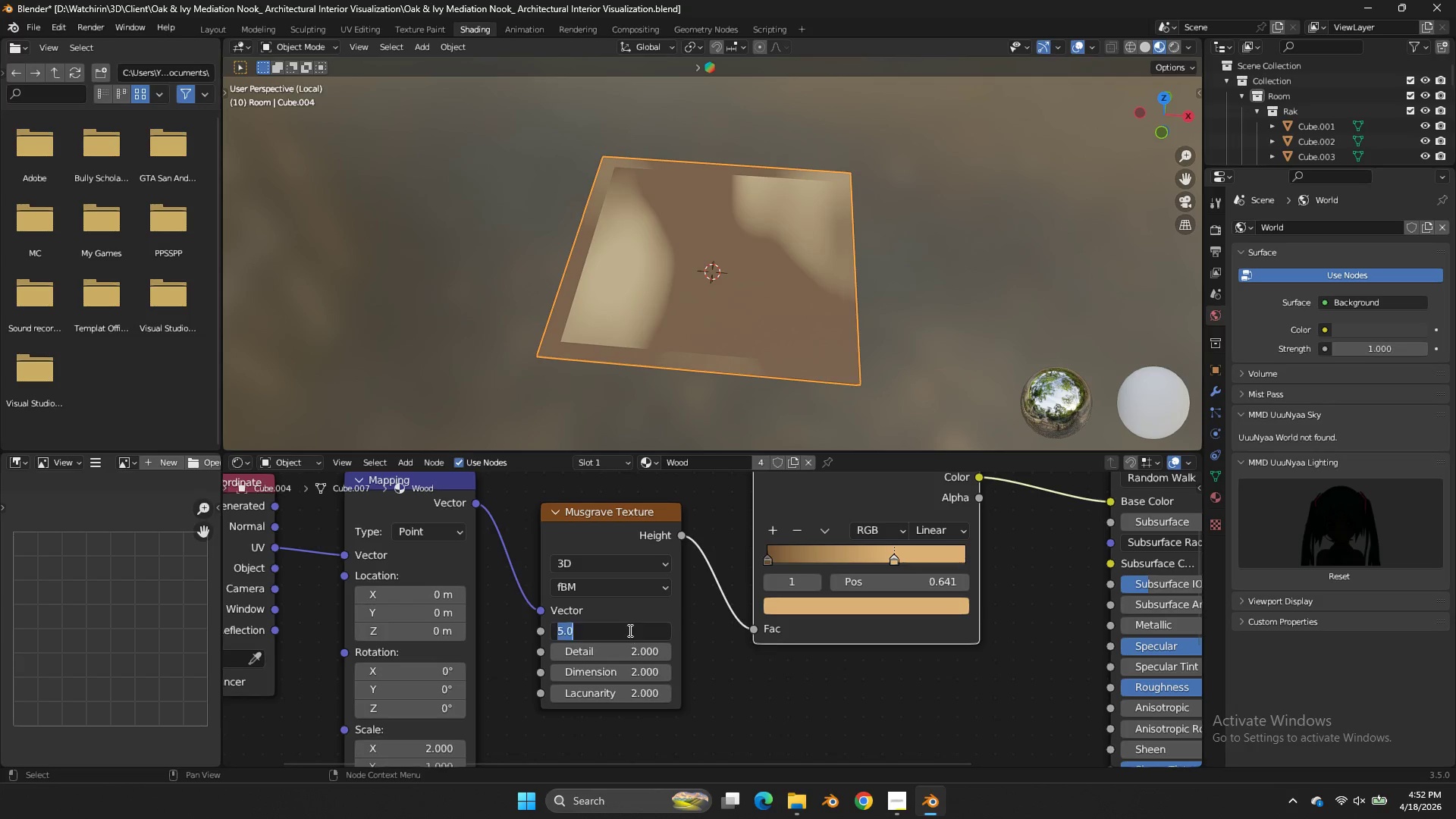 
key(1)
 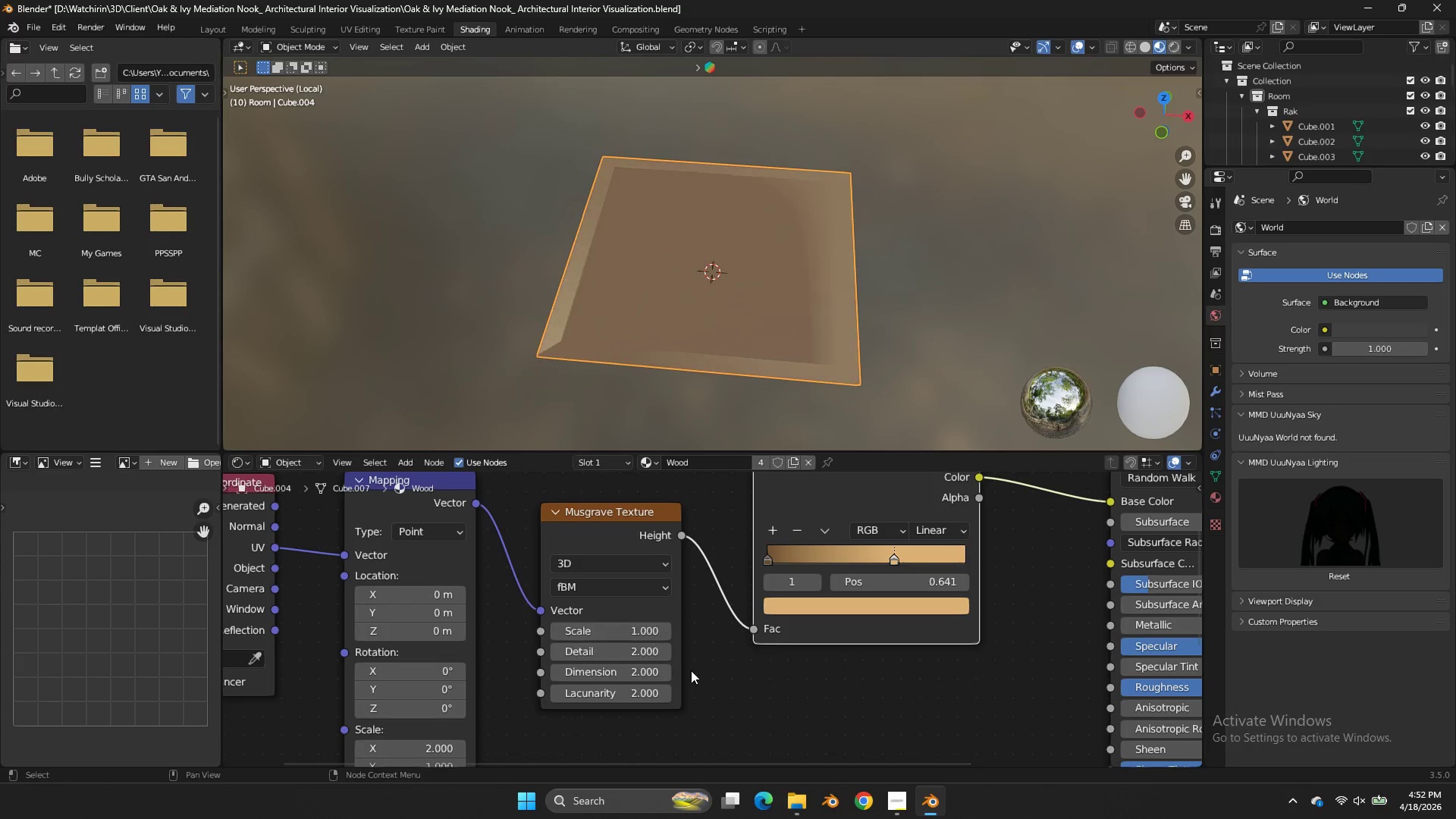 
double_click([691, 670])
 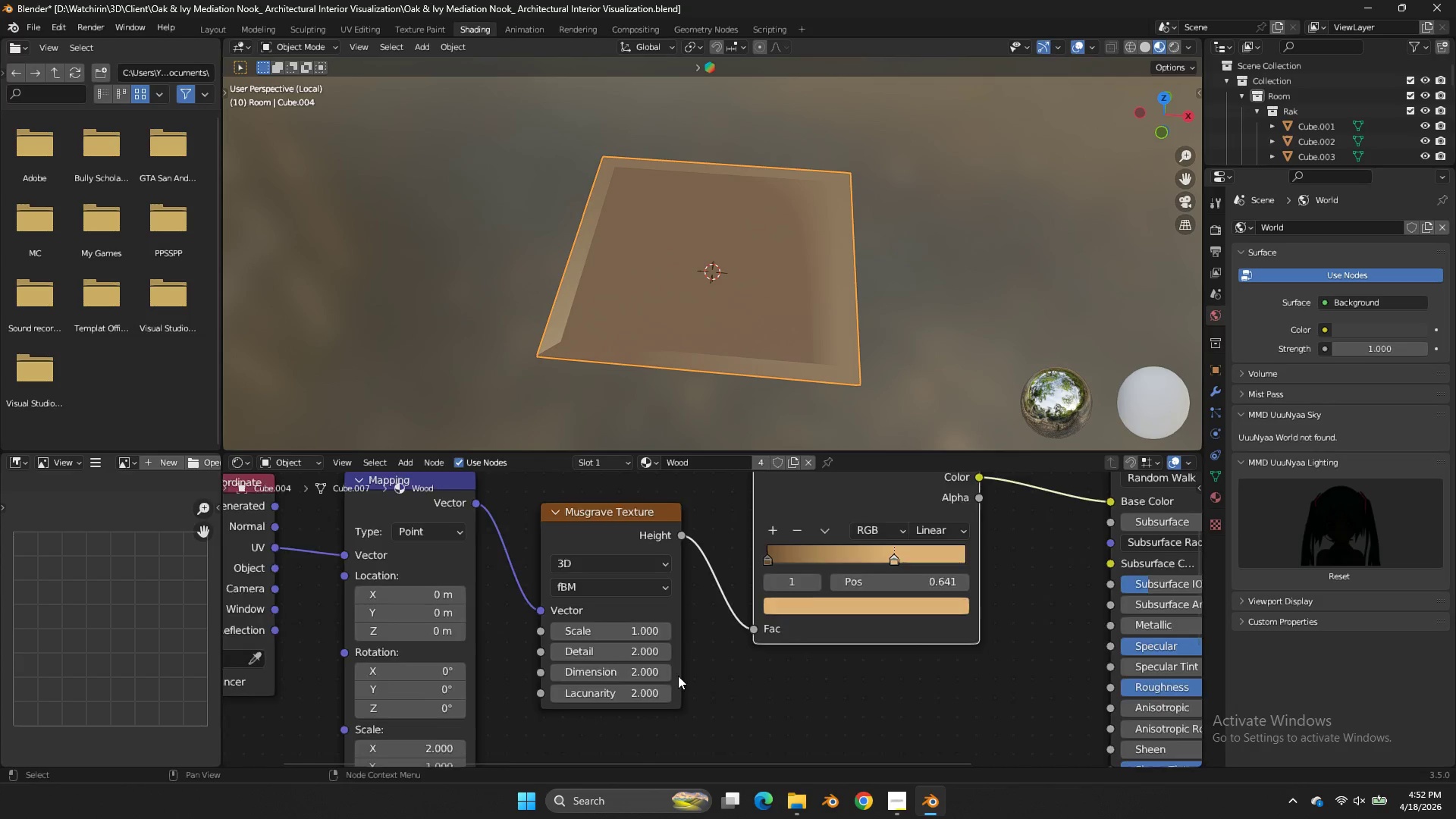 
scroll: coordinate [649, 688], scroll_direction: down, amount: 3.0
 